 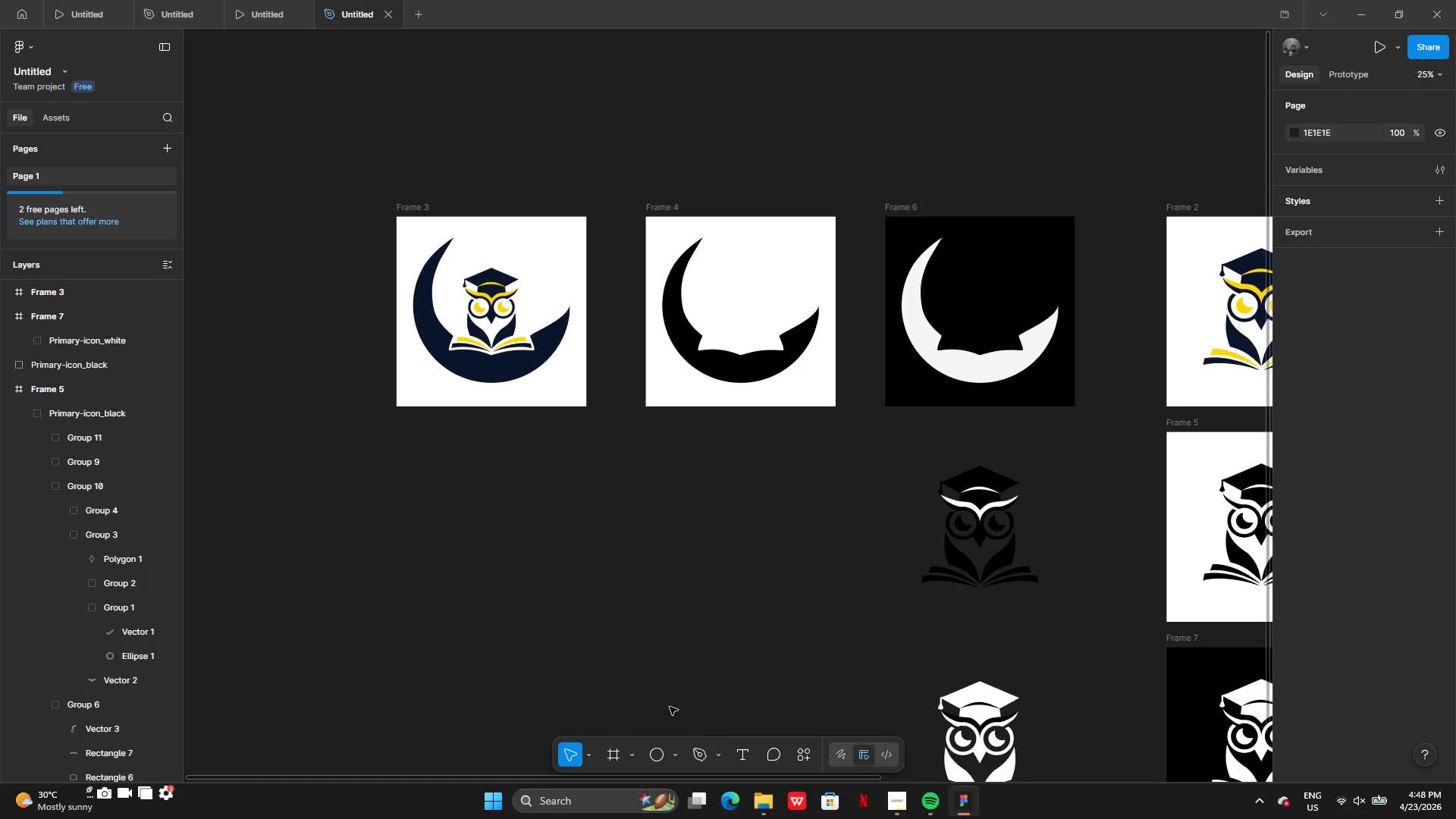 
left_click([676, 756])
 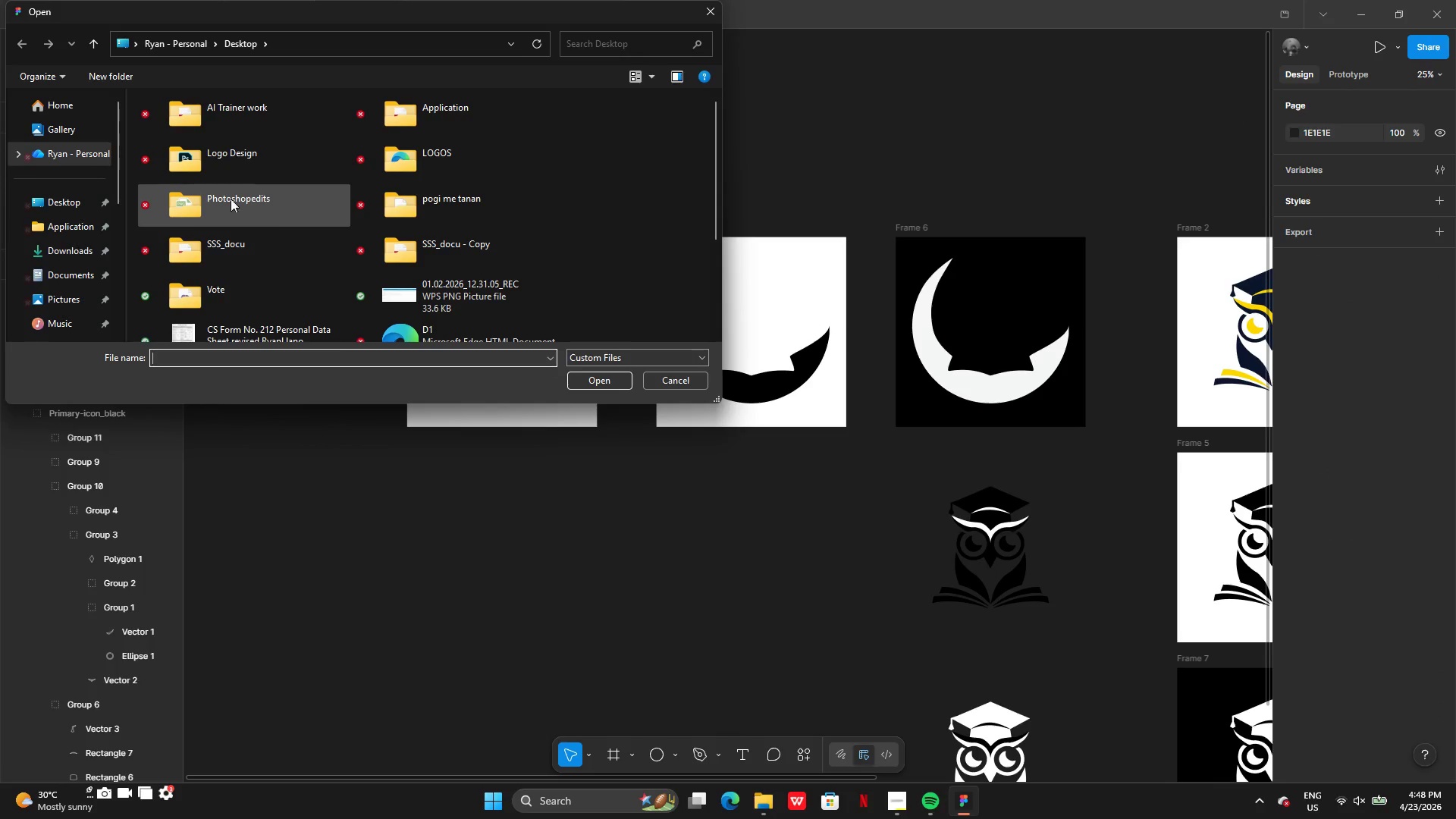 
left_click([53, 205])
 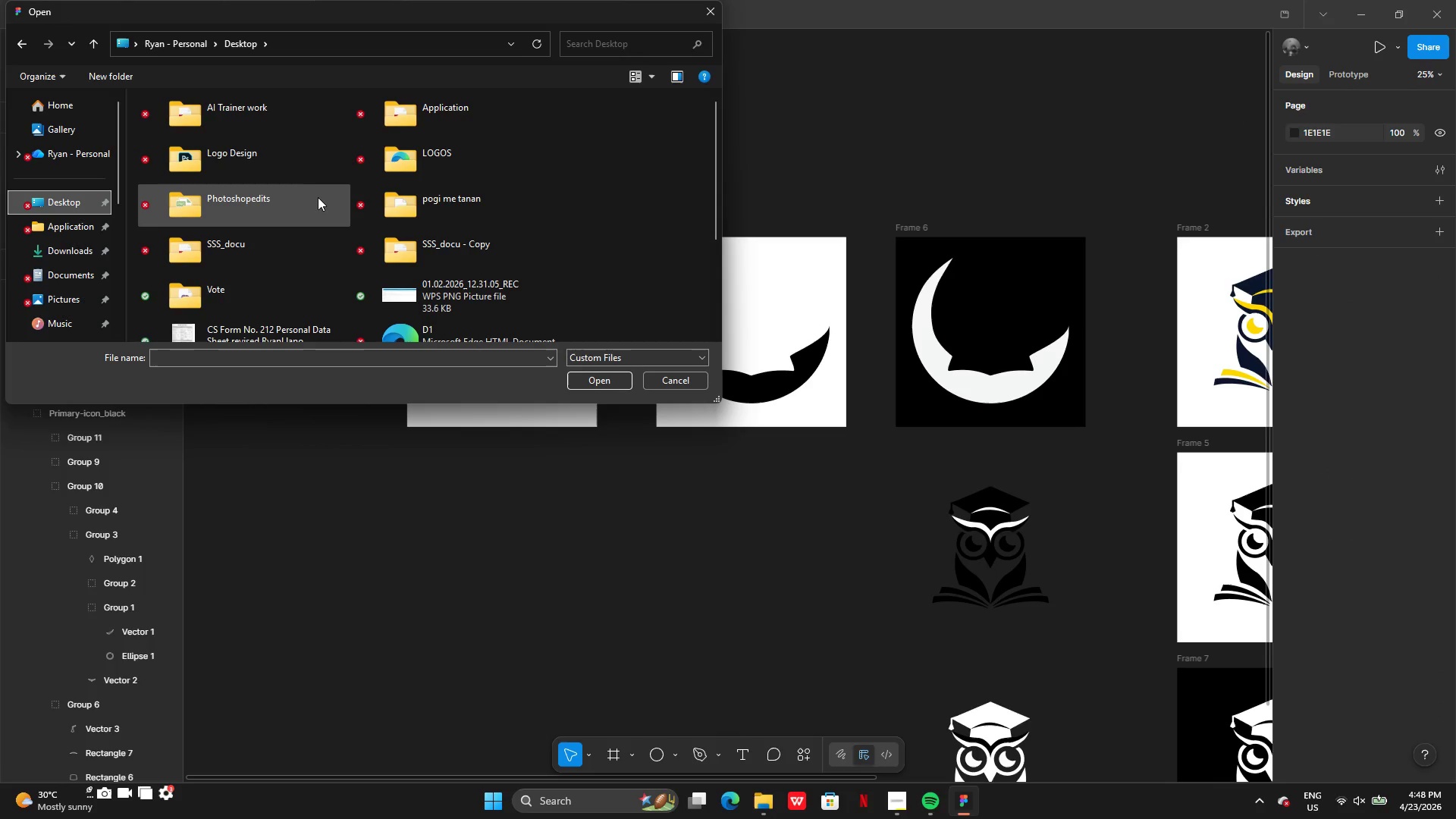 
scroll: coordinate [425, 271], scroll_direction: down, amount: 3.0
 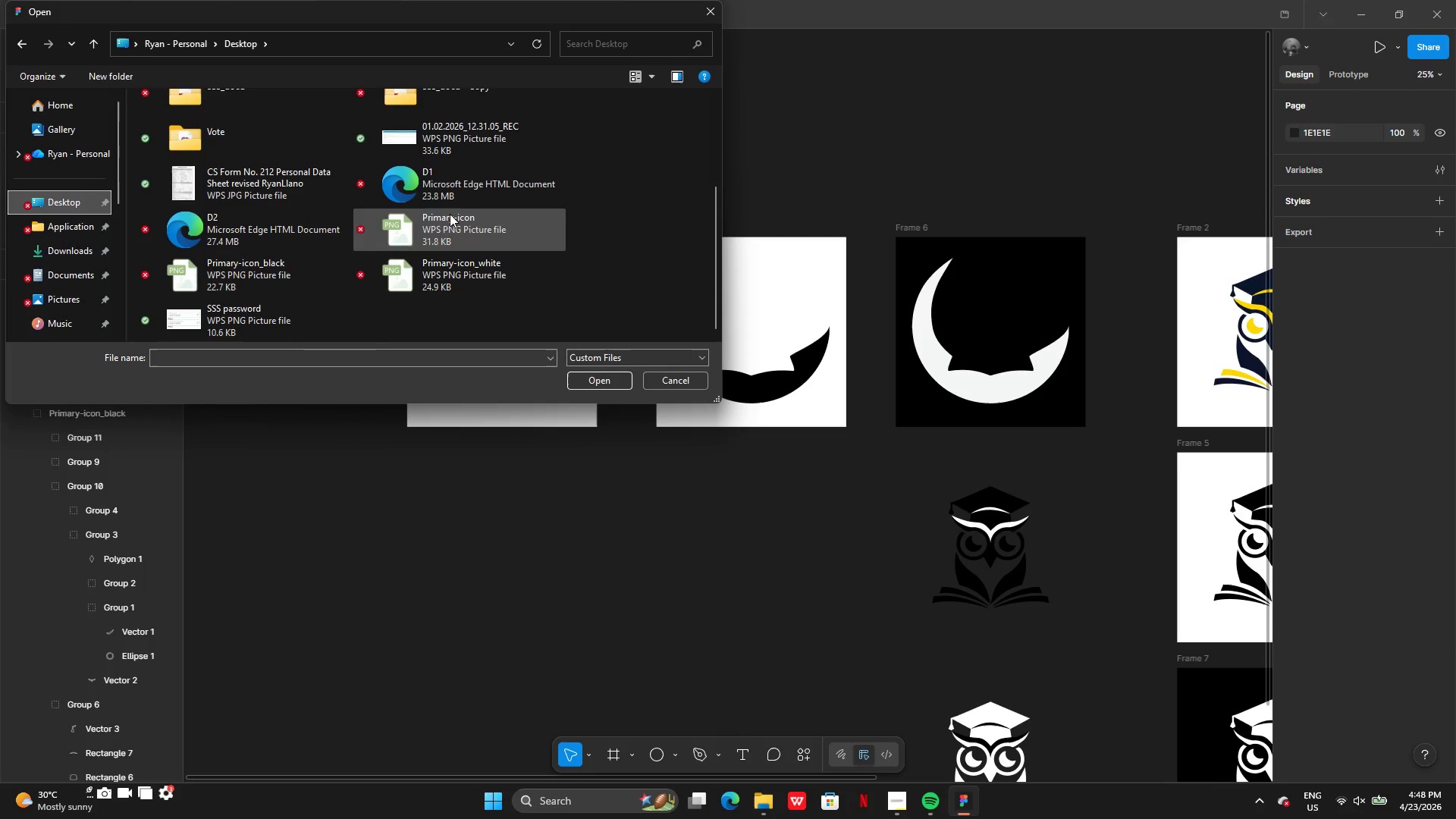 
left_click([450, 214])
 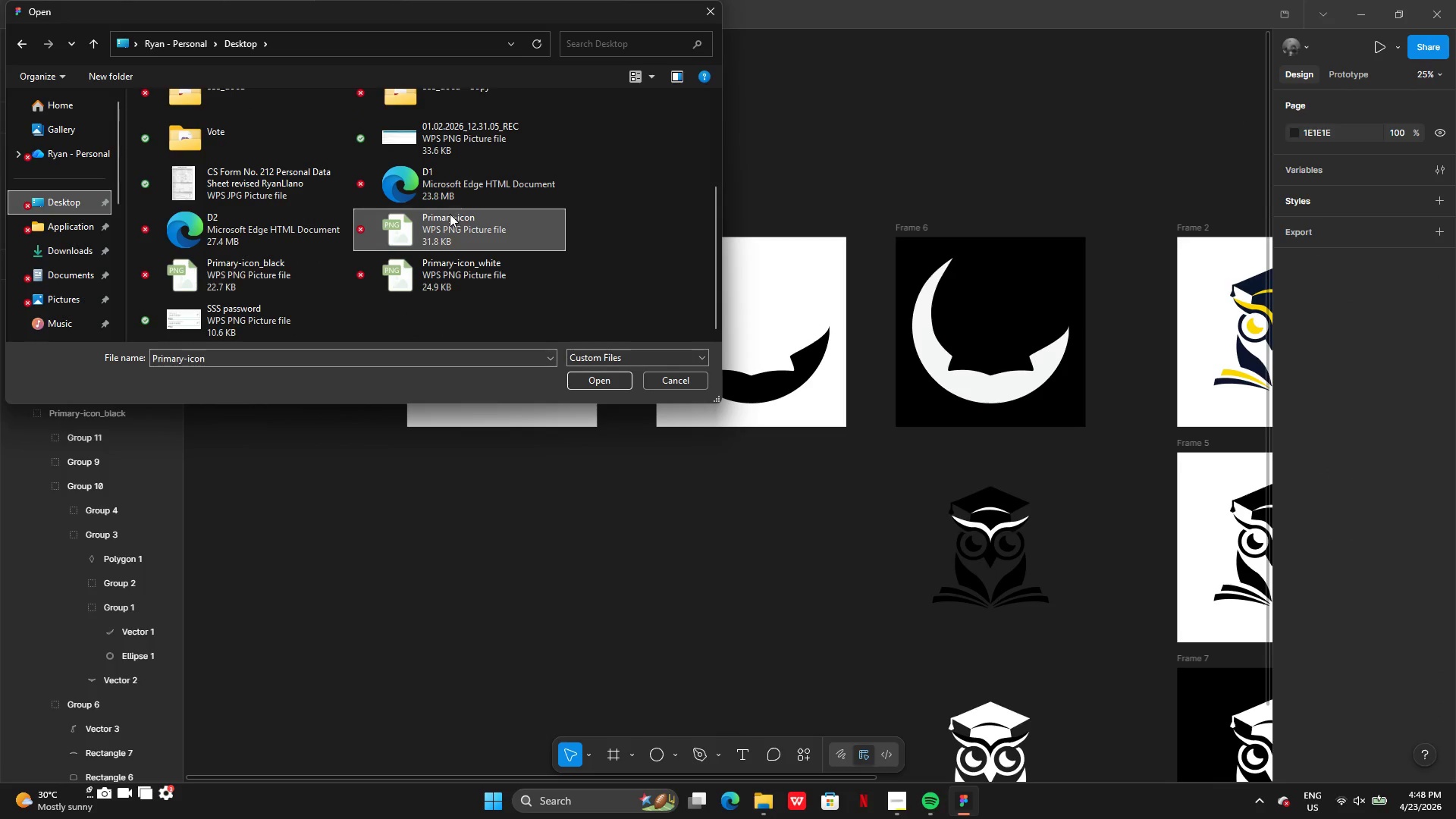 
hold_key(key=ShiftLeft, duration=1.25)
left_click([461, 263])
 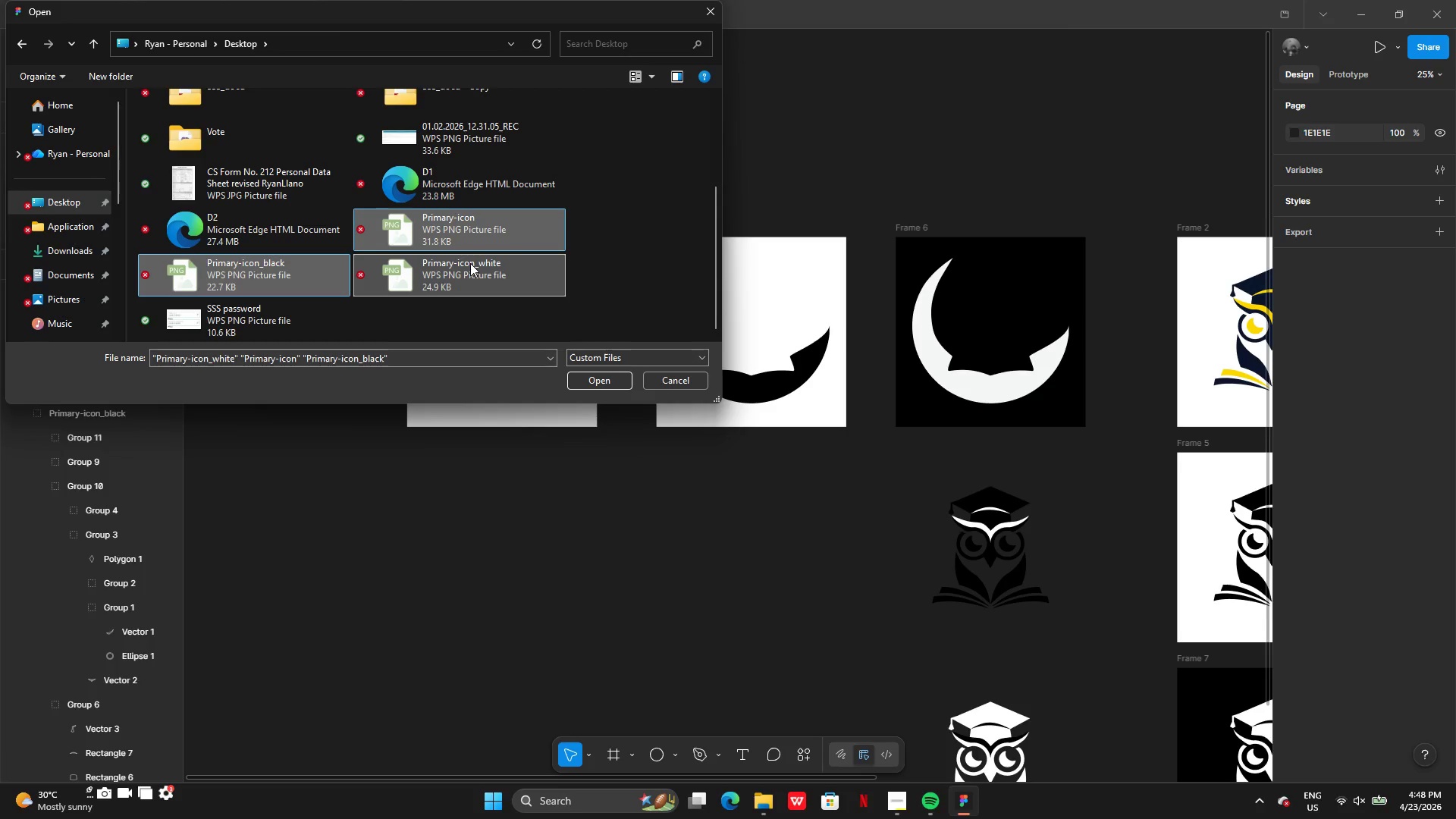 
left_click([470, 263])
 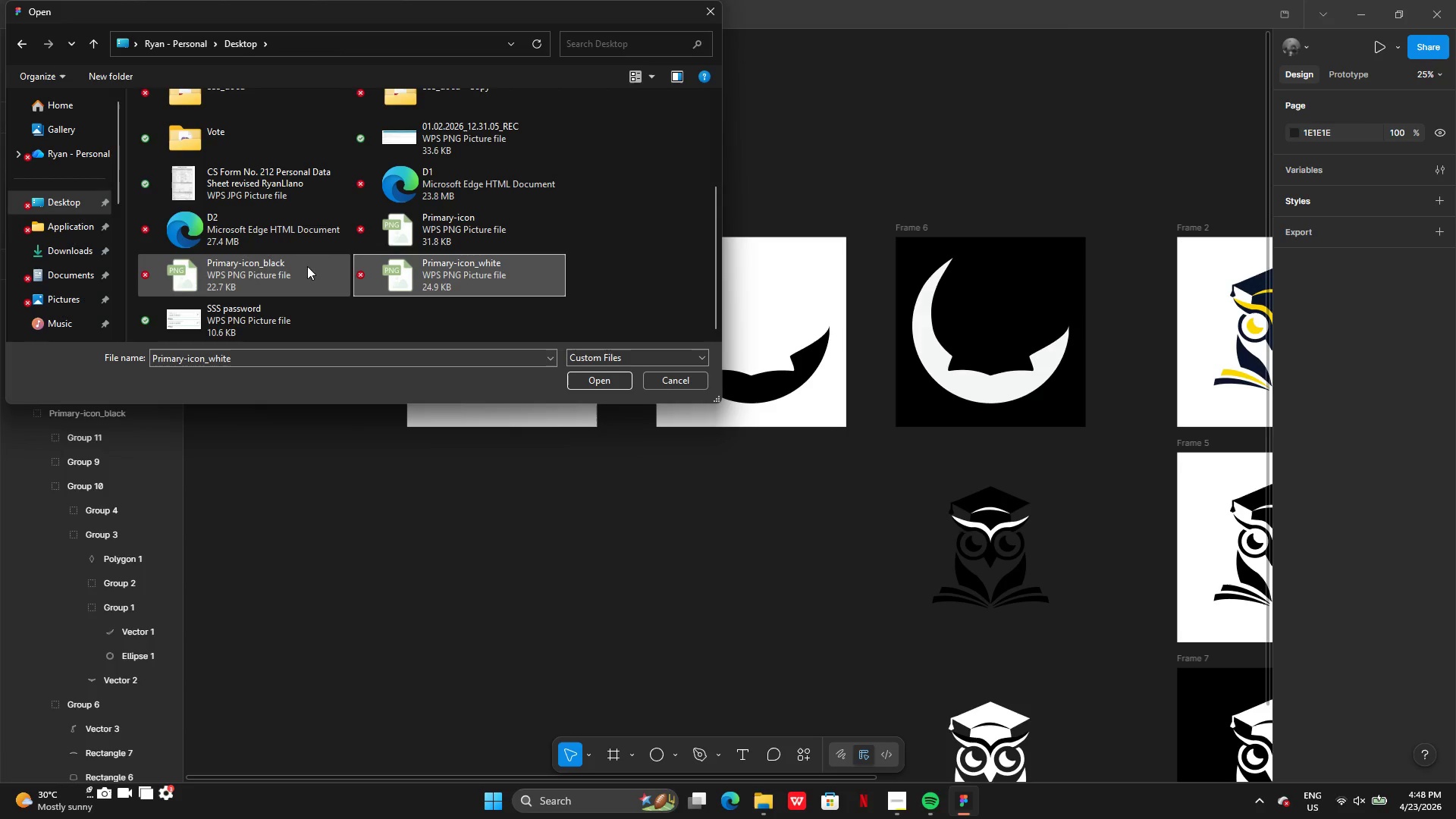 
left_click([300, 270])
 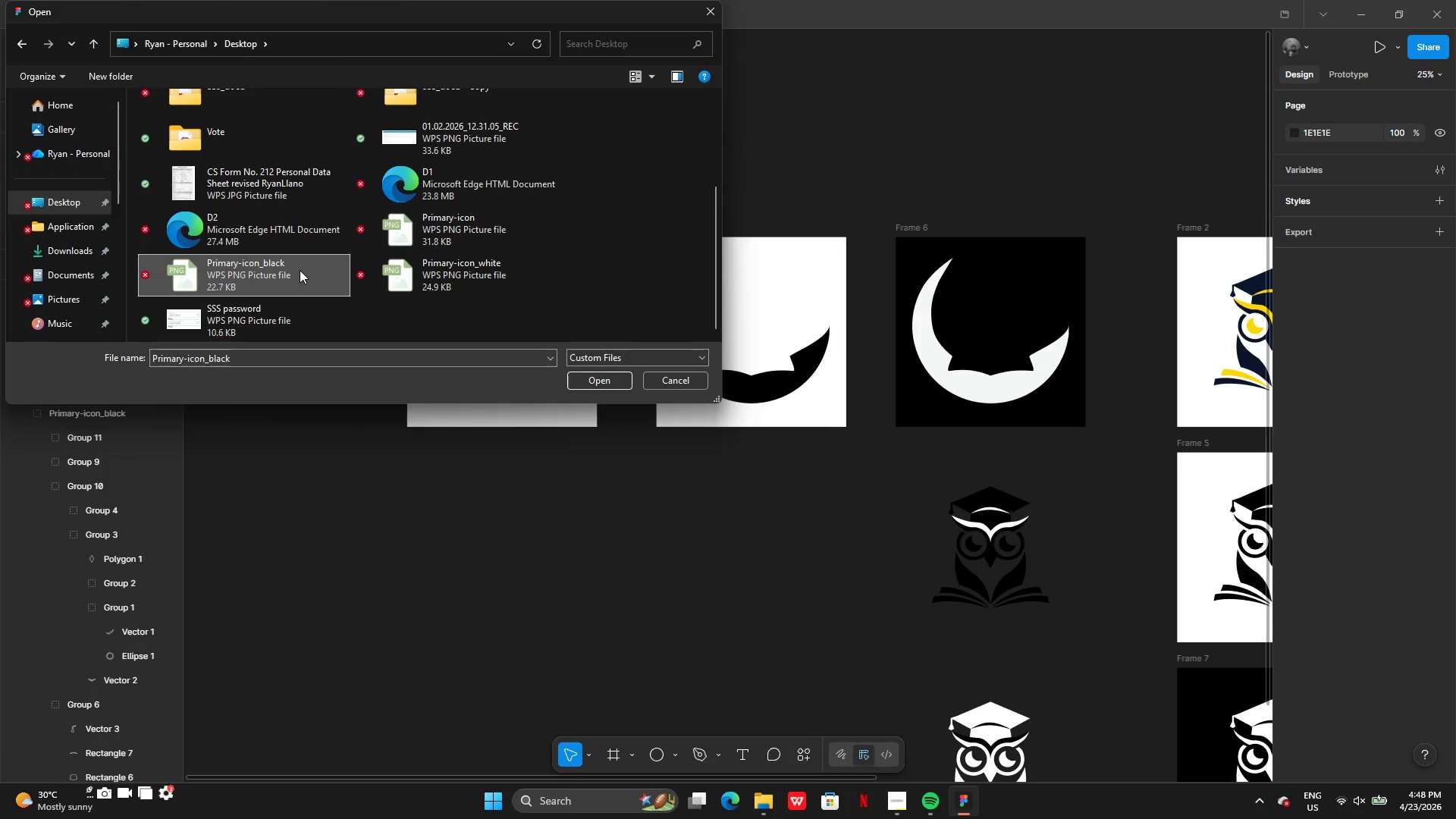 
hold_key(key=ShiftLeft, duration=0.56)
left_click([428, 276])
 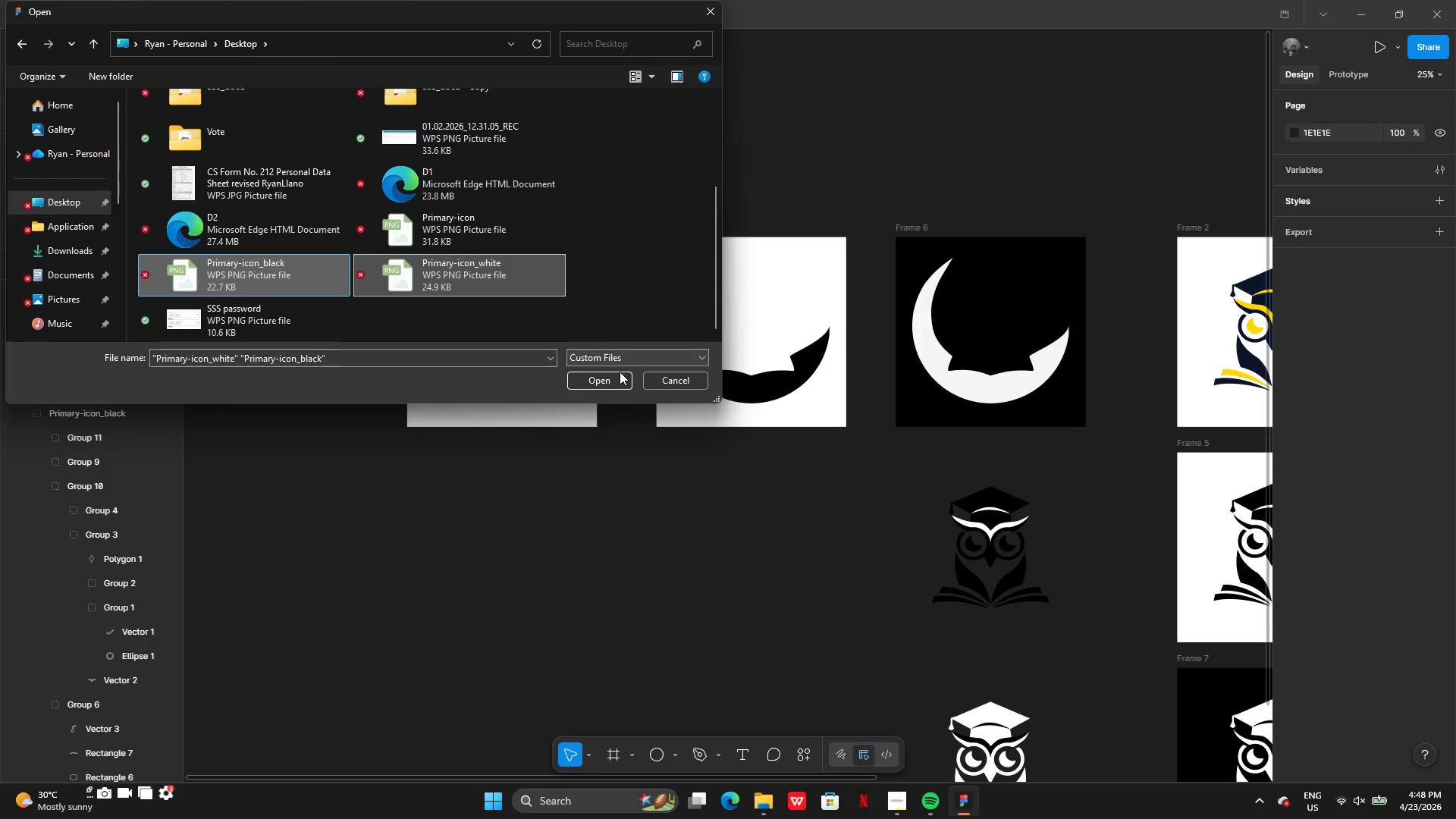 
left_click([608, 378])
 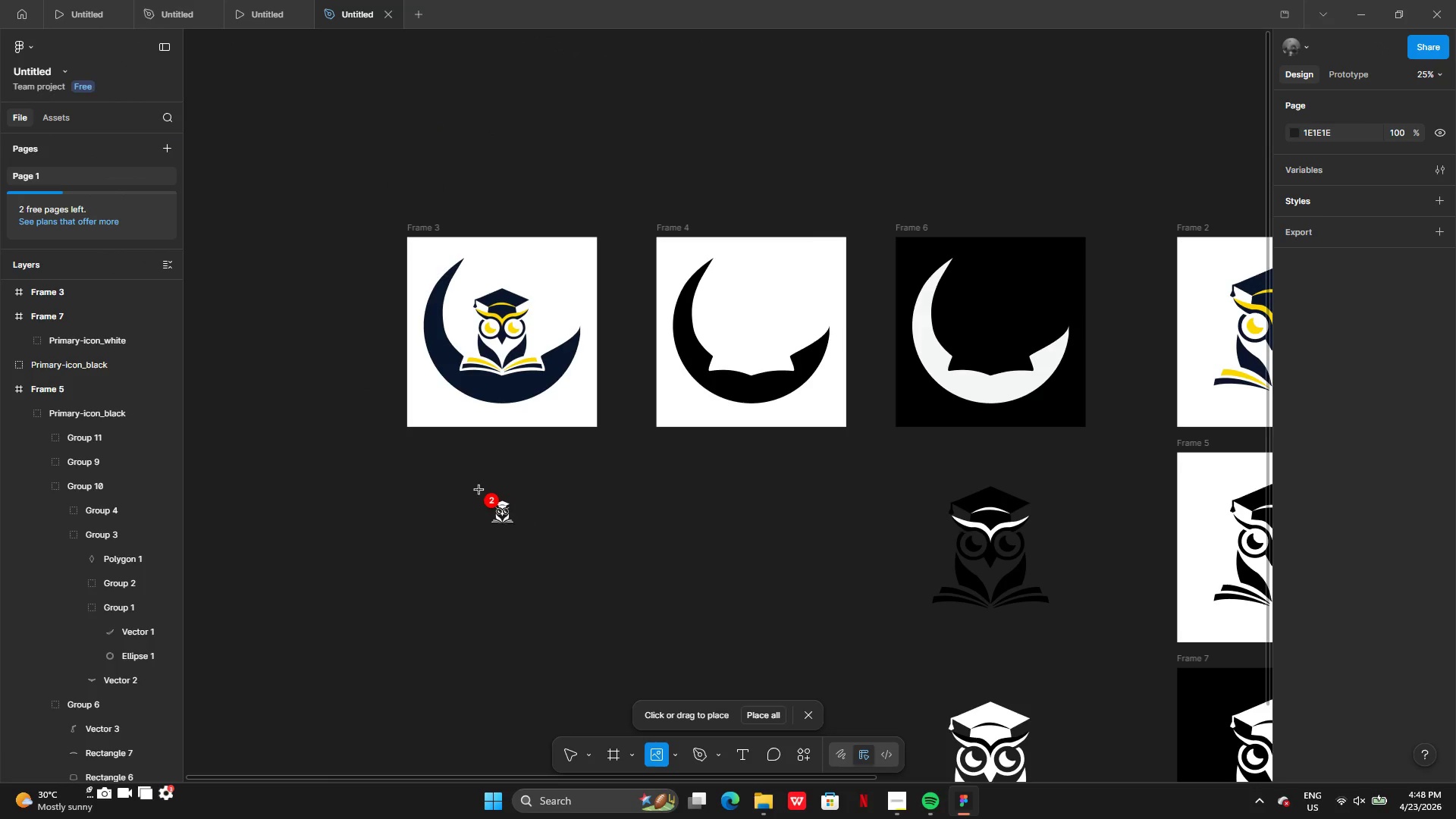 
left_click_drag(start_coordinate=[453, 485], to_coordinate=[541, 553])
 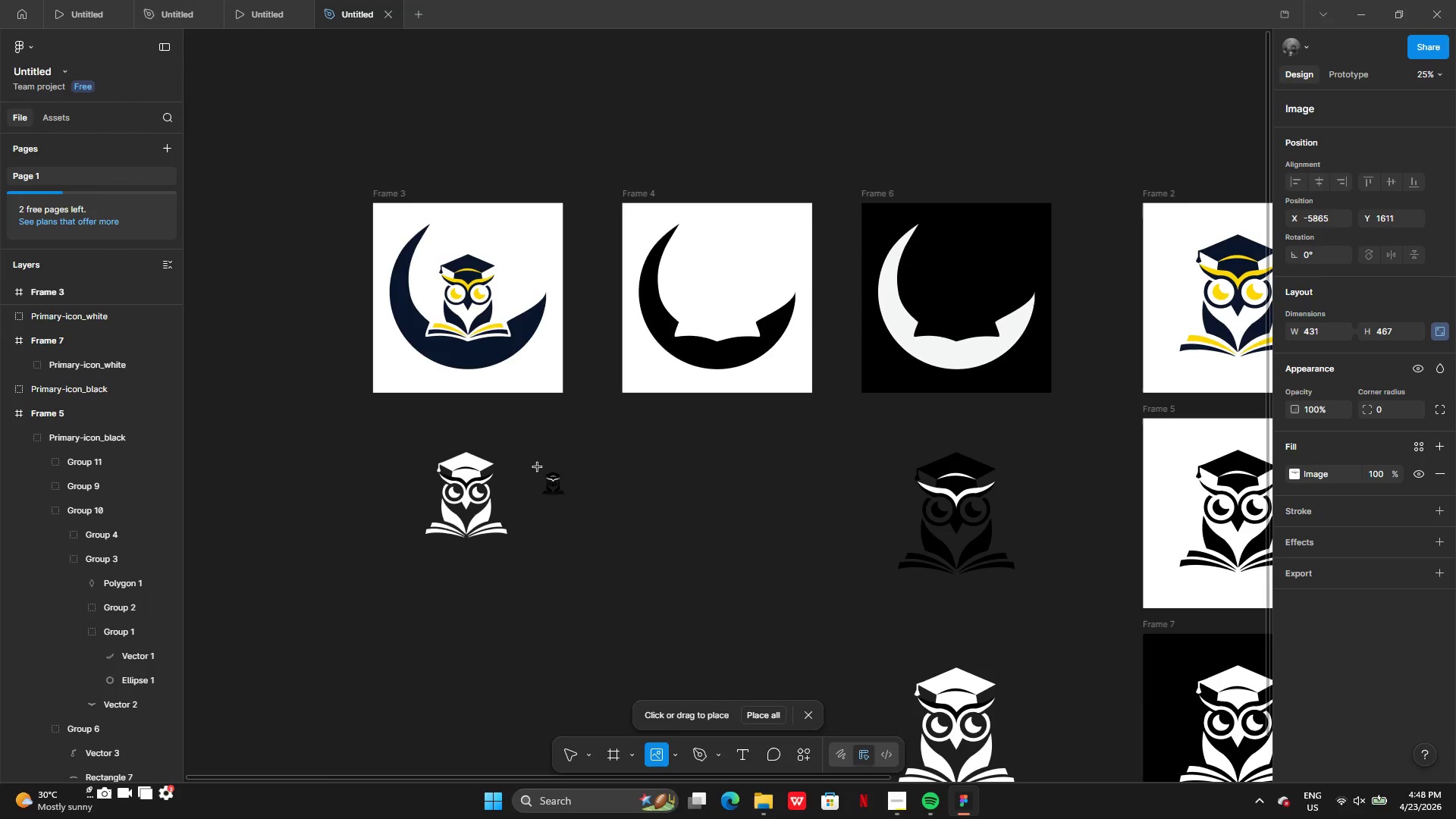 
left_click_drag(start_coordinate=[531, 457], to_coordinate=[626, 536])
 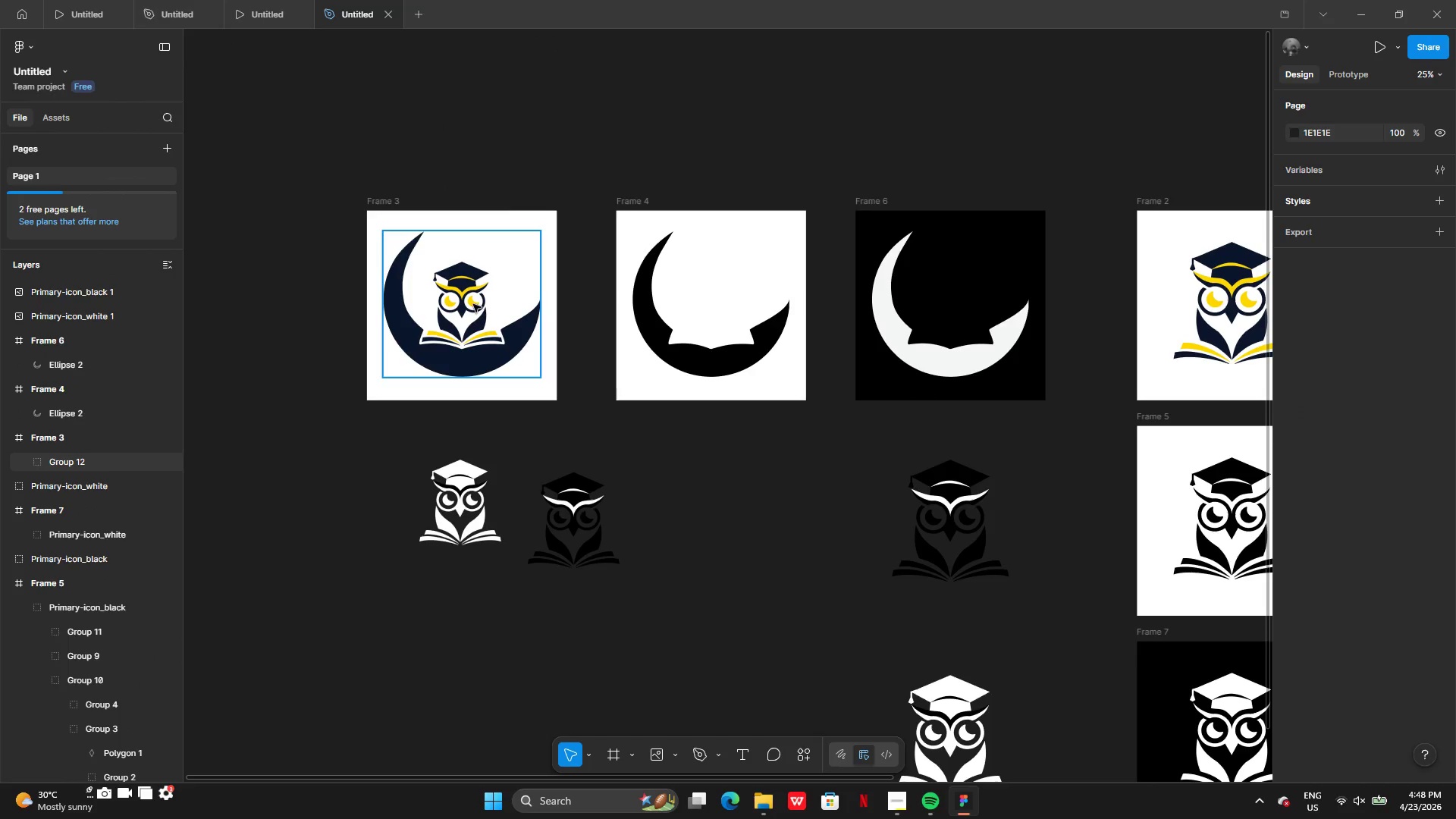 
double_click([473, 304])
 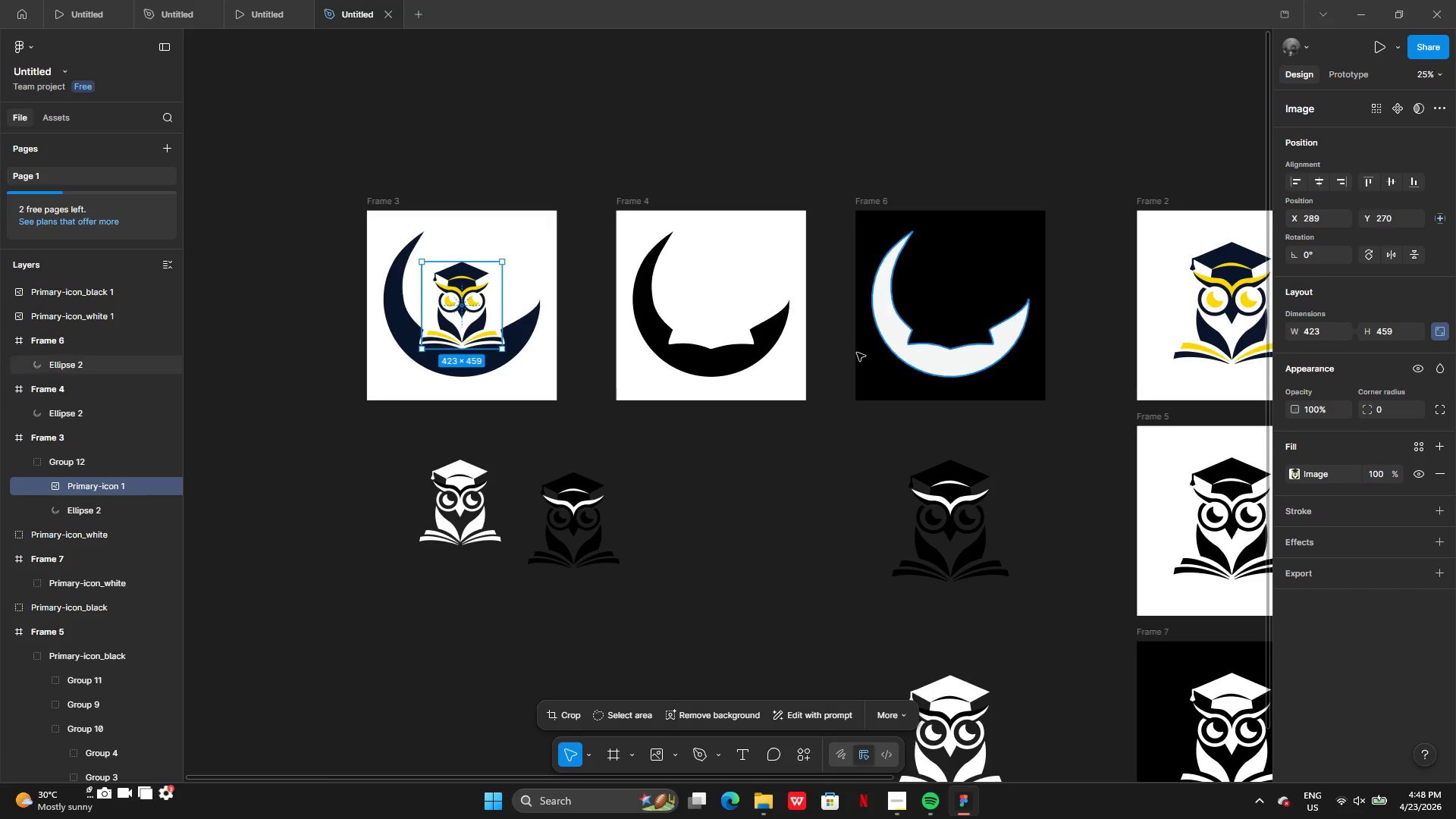 
wait(5.11)
 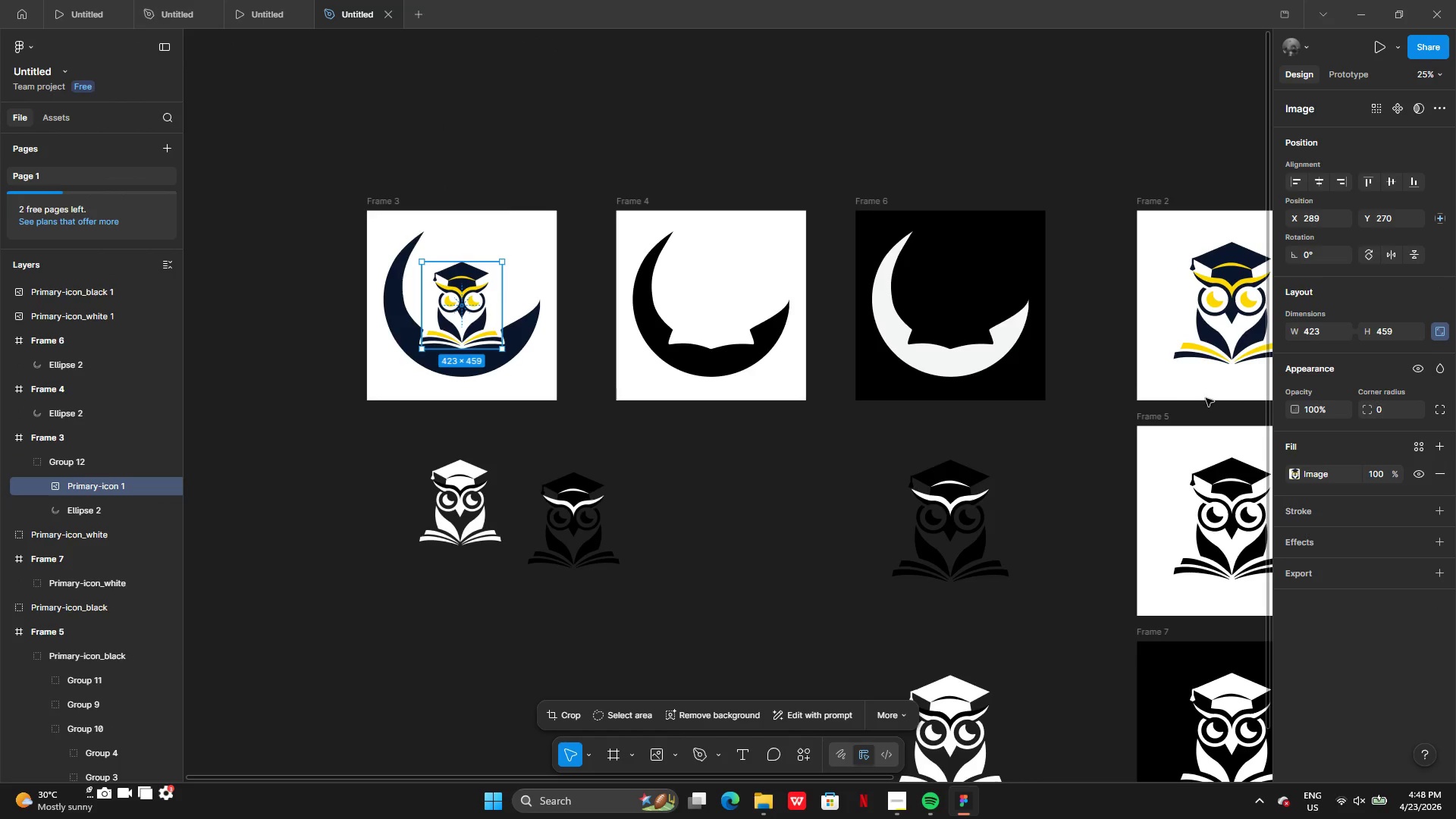 
left_click([466, 516])
 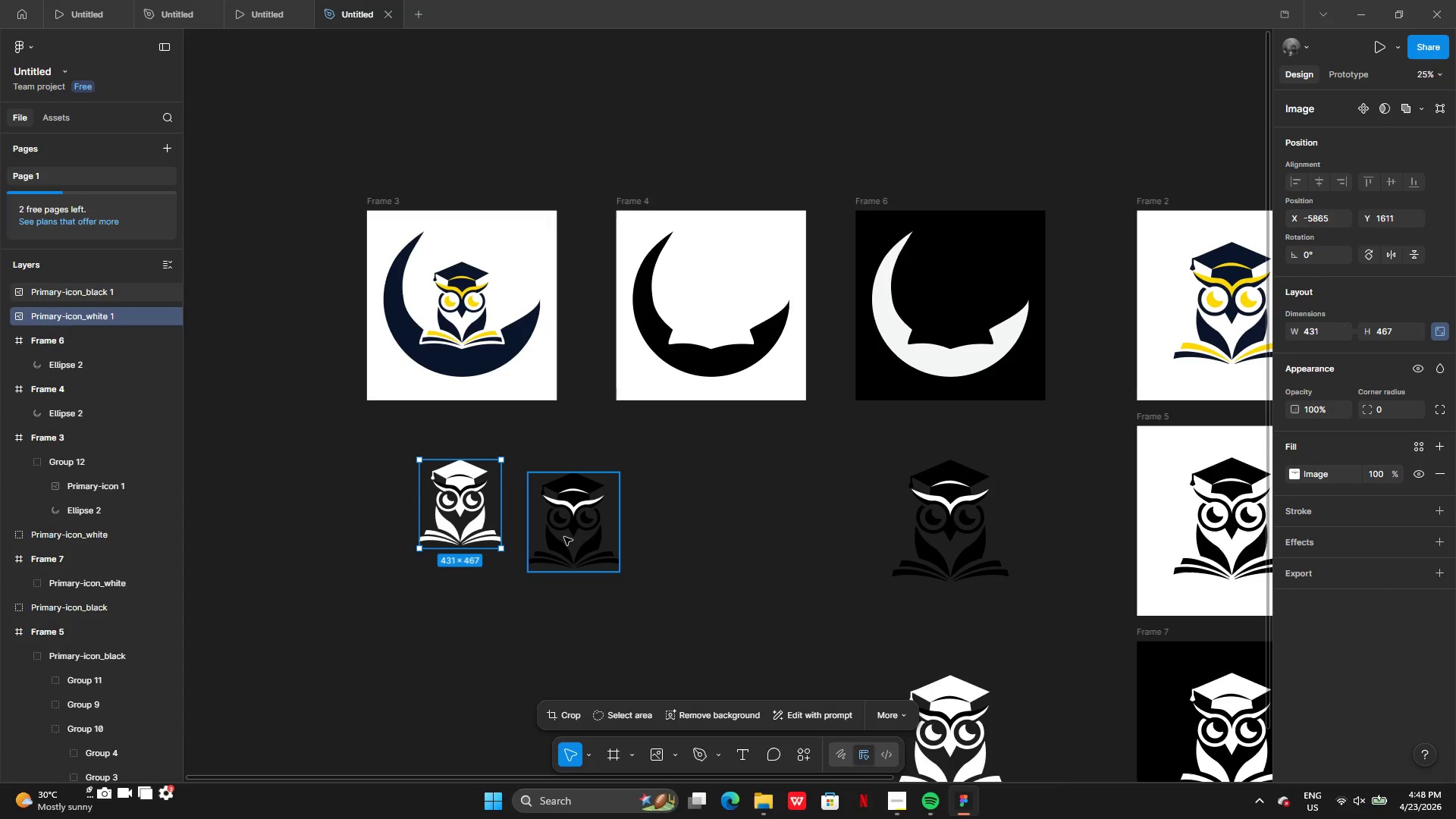 
left_click([564, 537])
 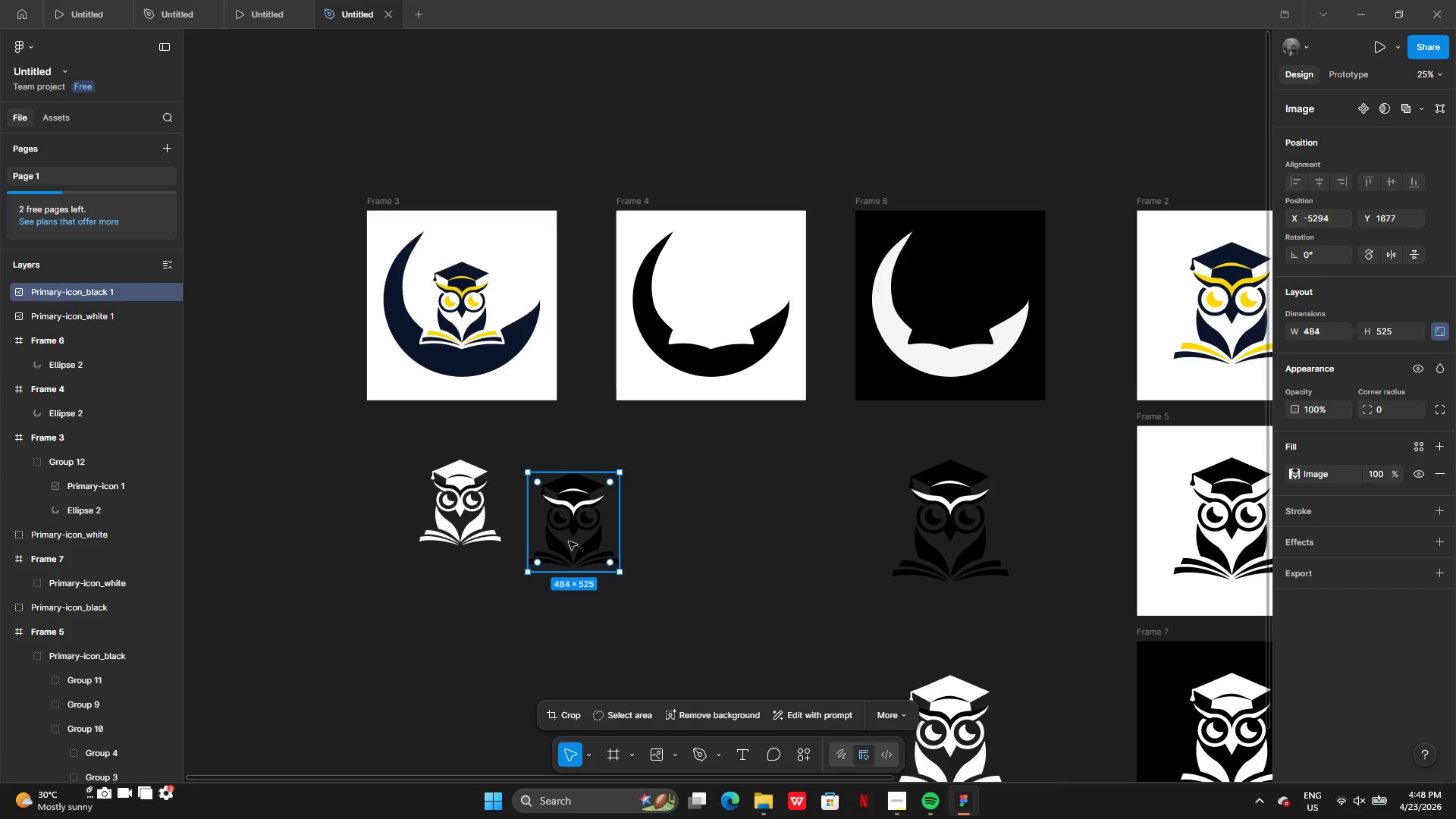 
left_click_drag(start_coordinate=[569, 541], to_coordinate=[714, 306])
 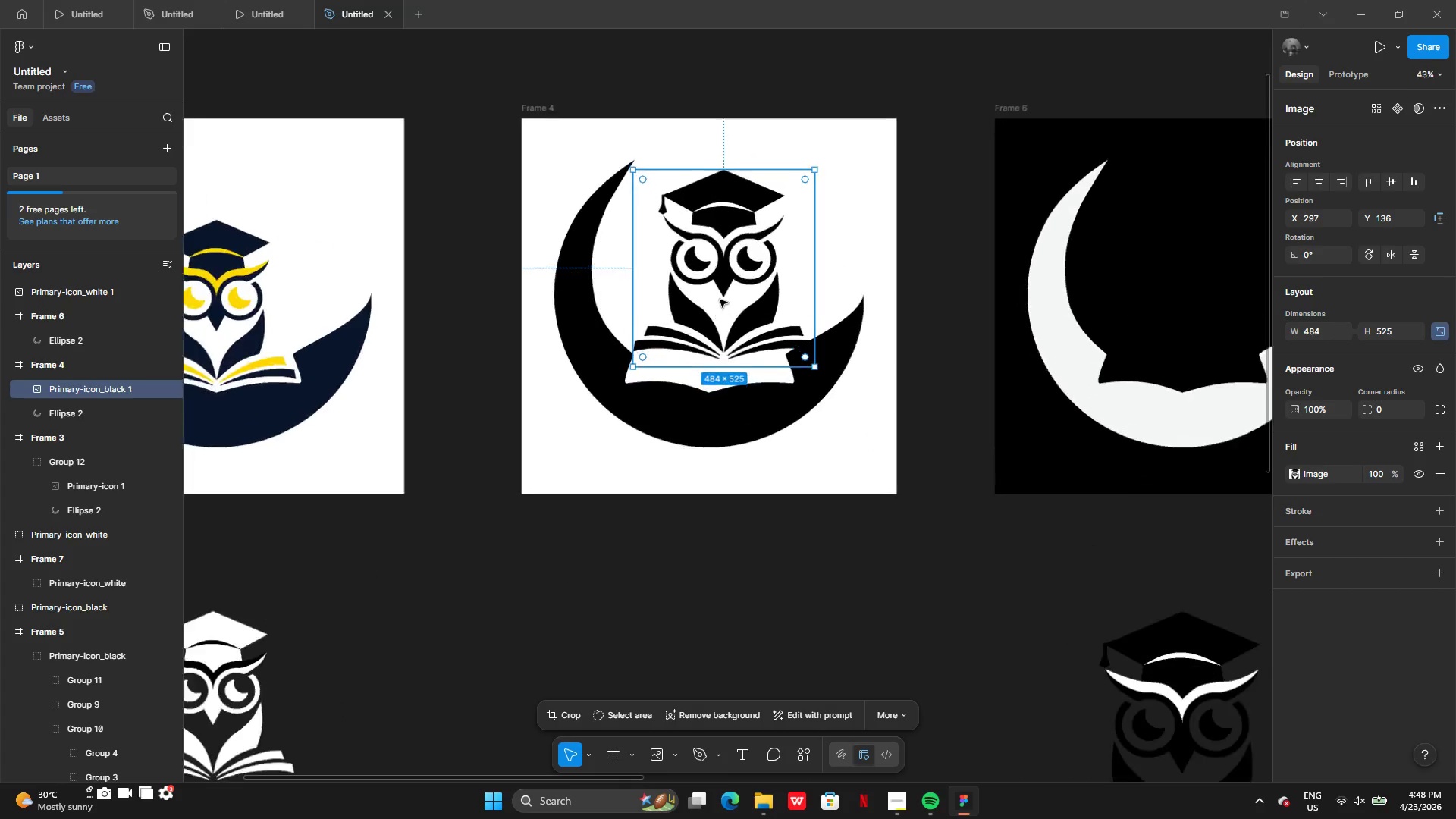 
left_click_drag(start_coordinate=[723, 298], to_coordinate=[714, 326])
 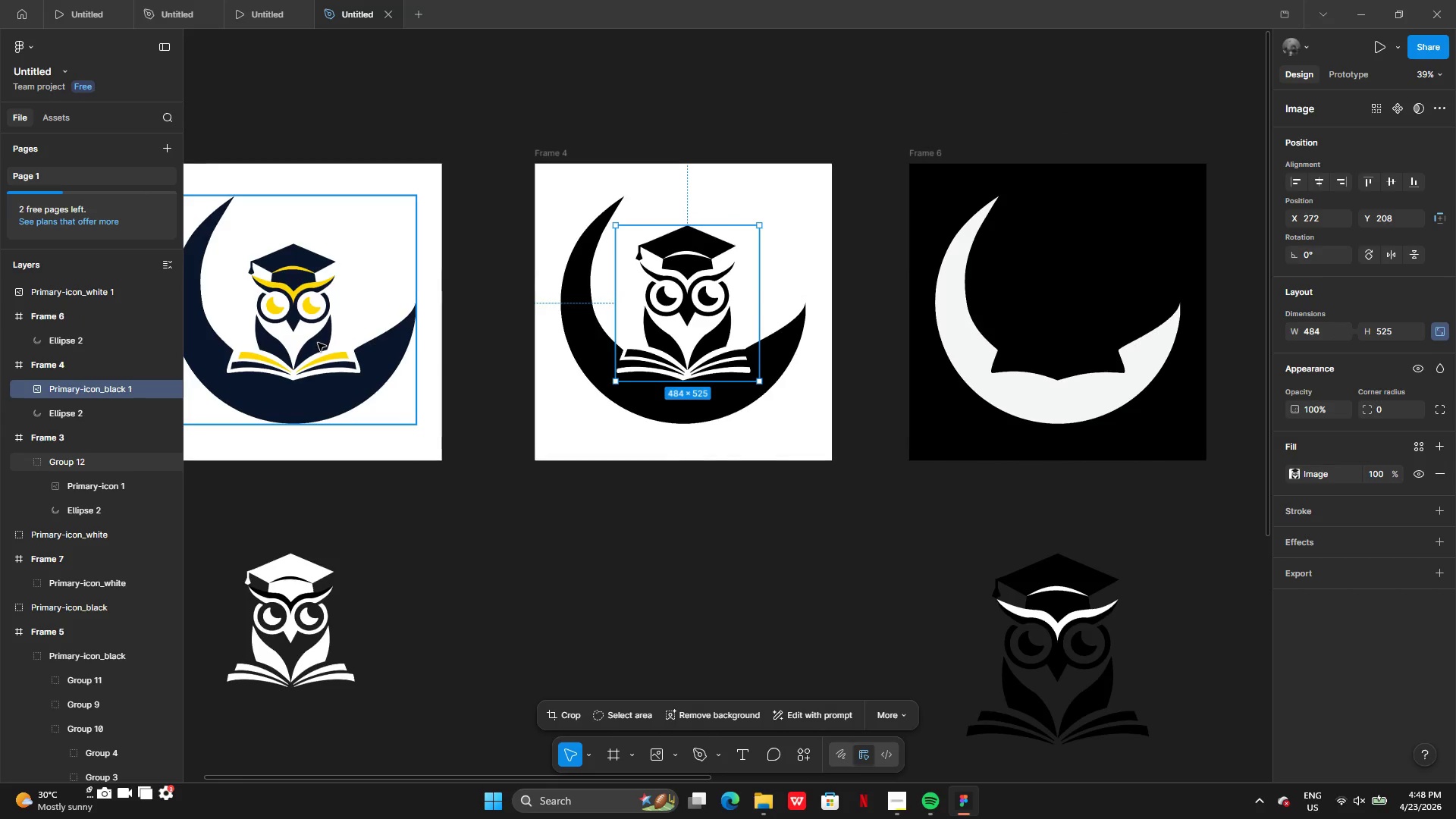 
double_click([318, 343])
 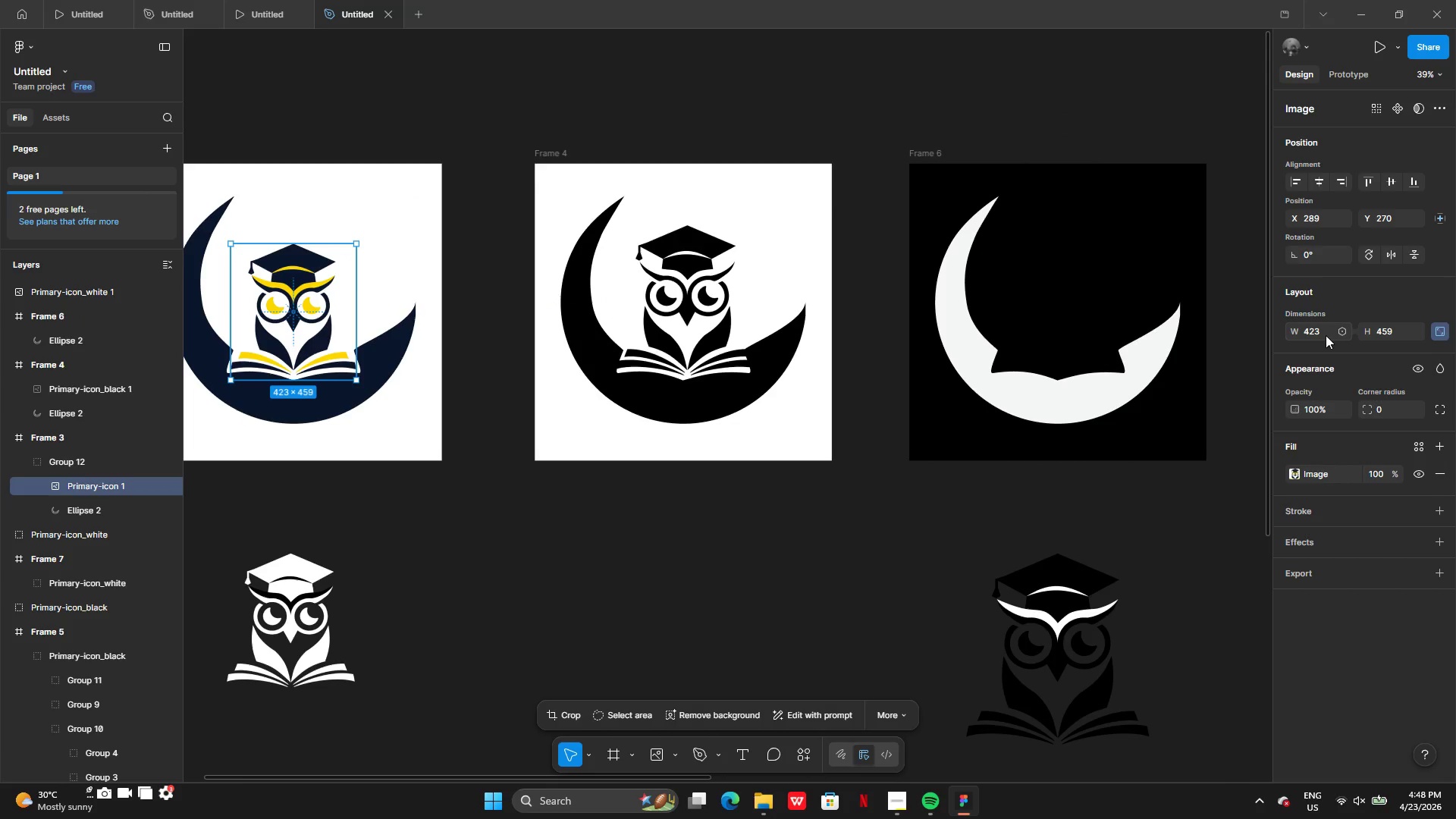 
double_click([1326, 335])
 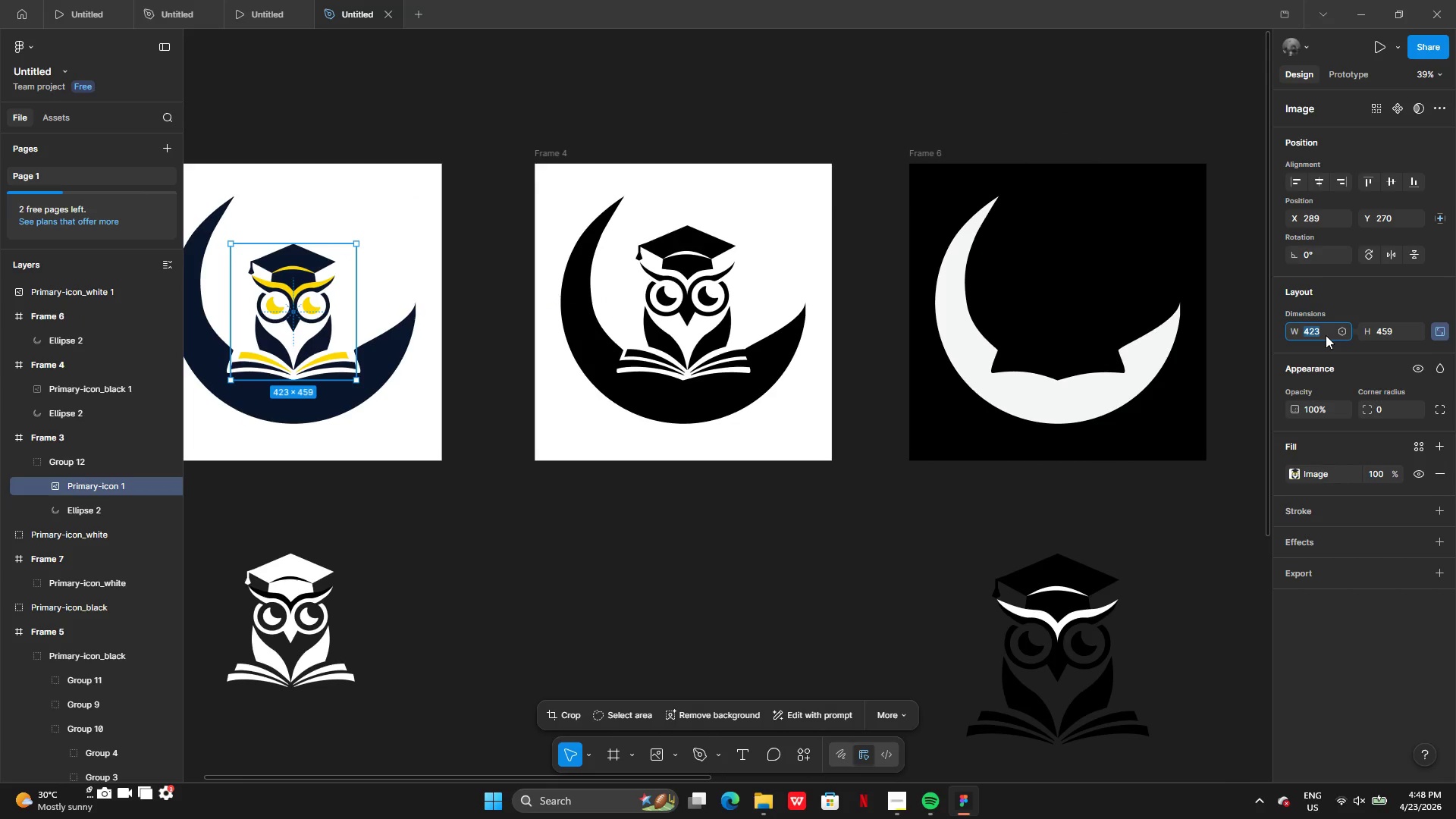 
key(Control+C)
 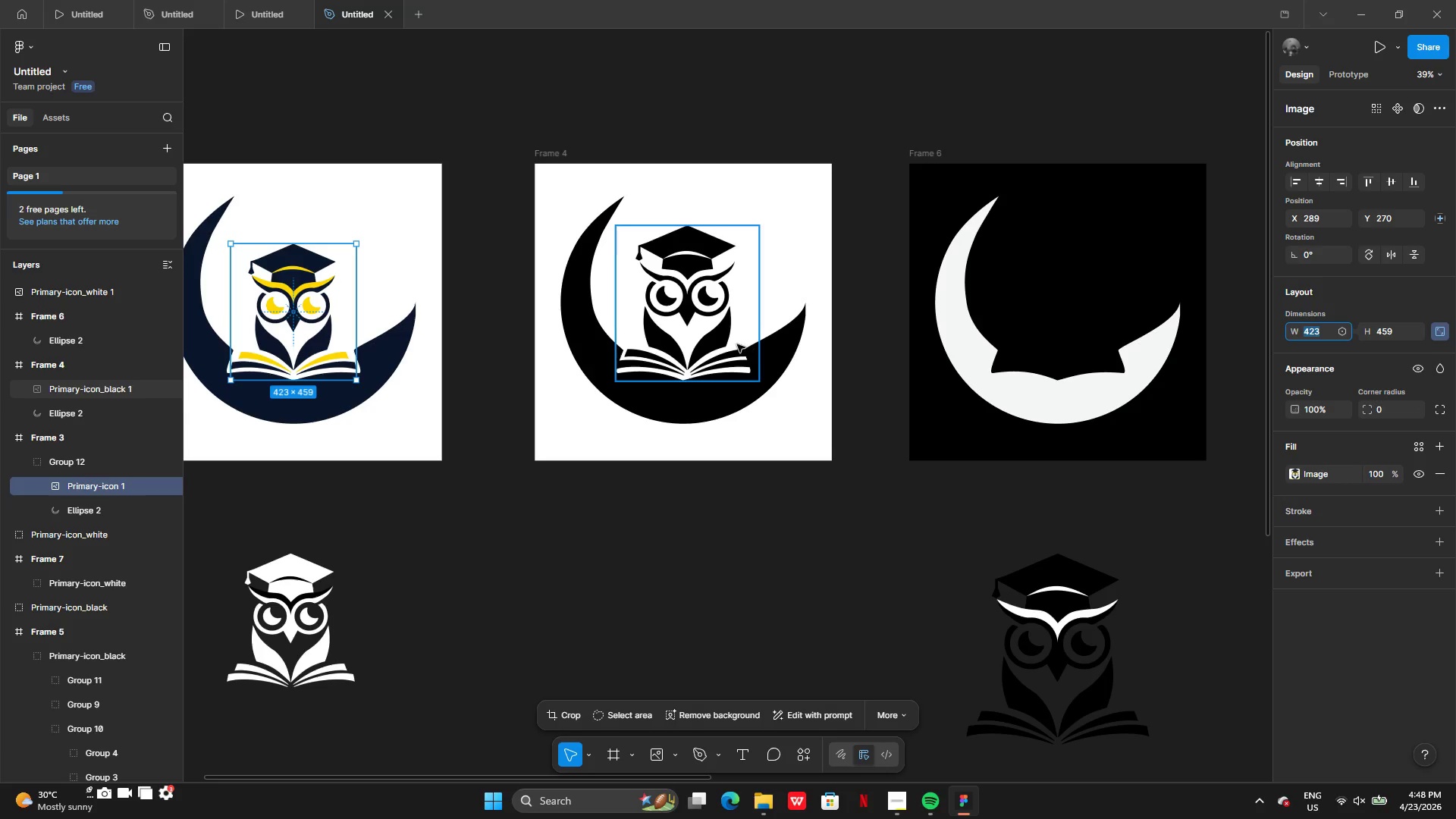 
left_click([736, 344])
 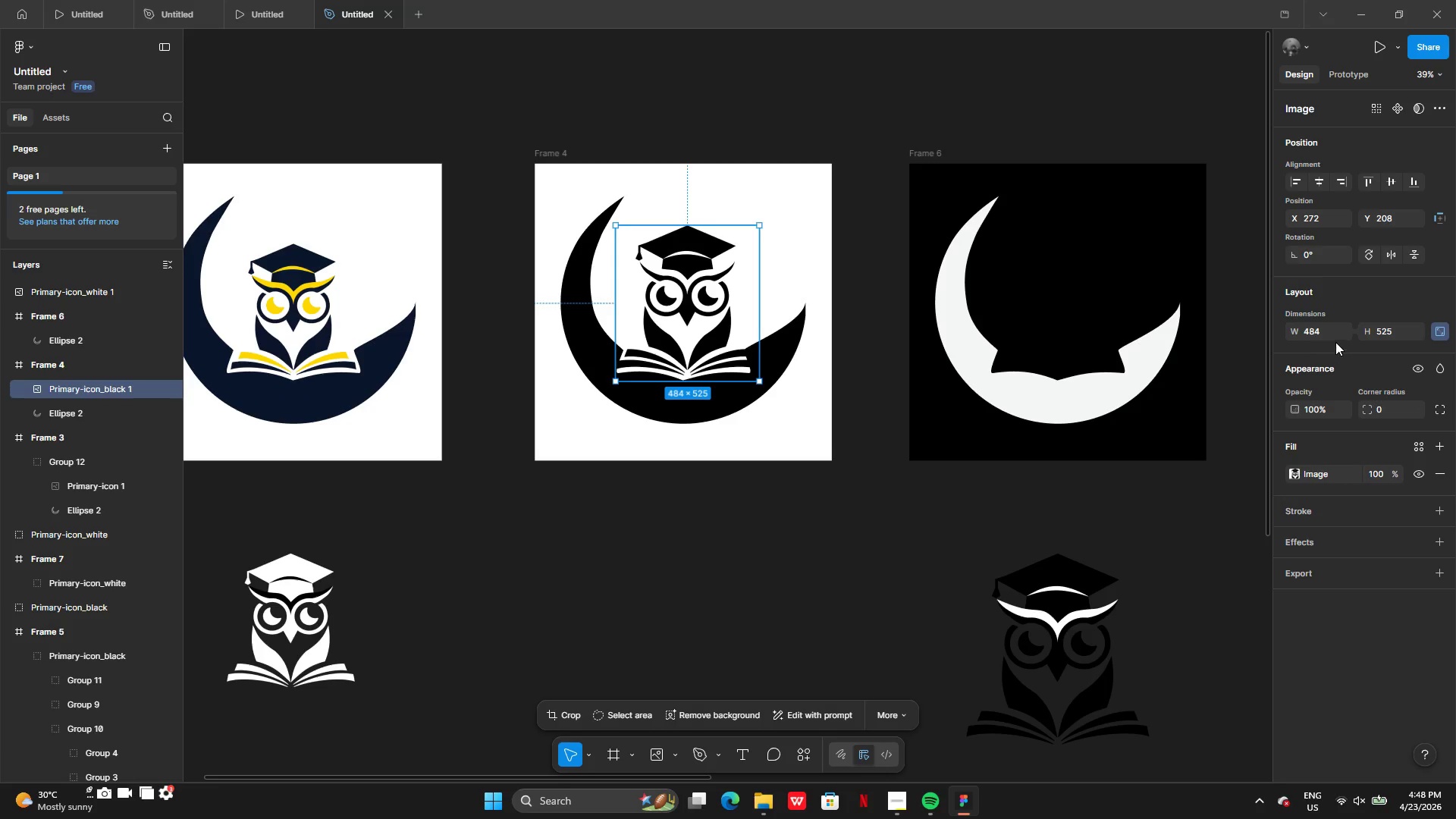 
left_click([1333, 337])
 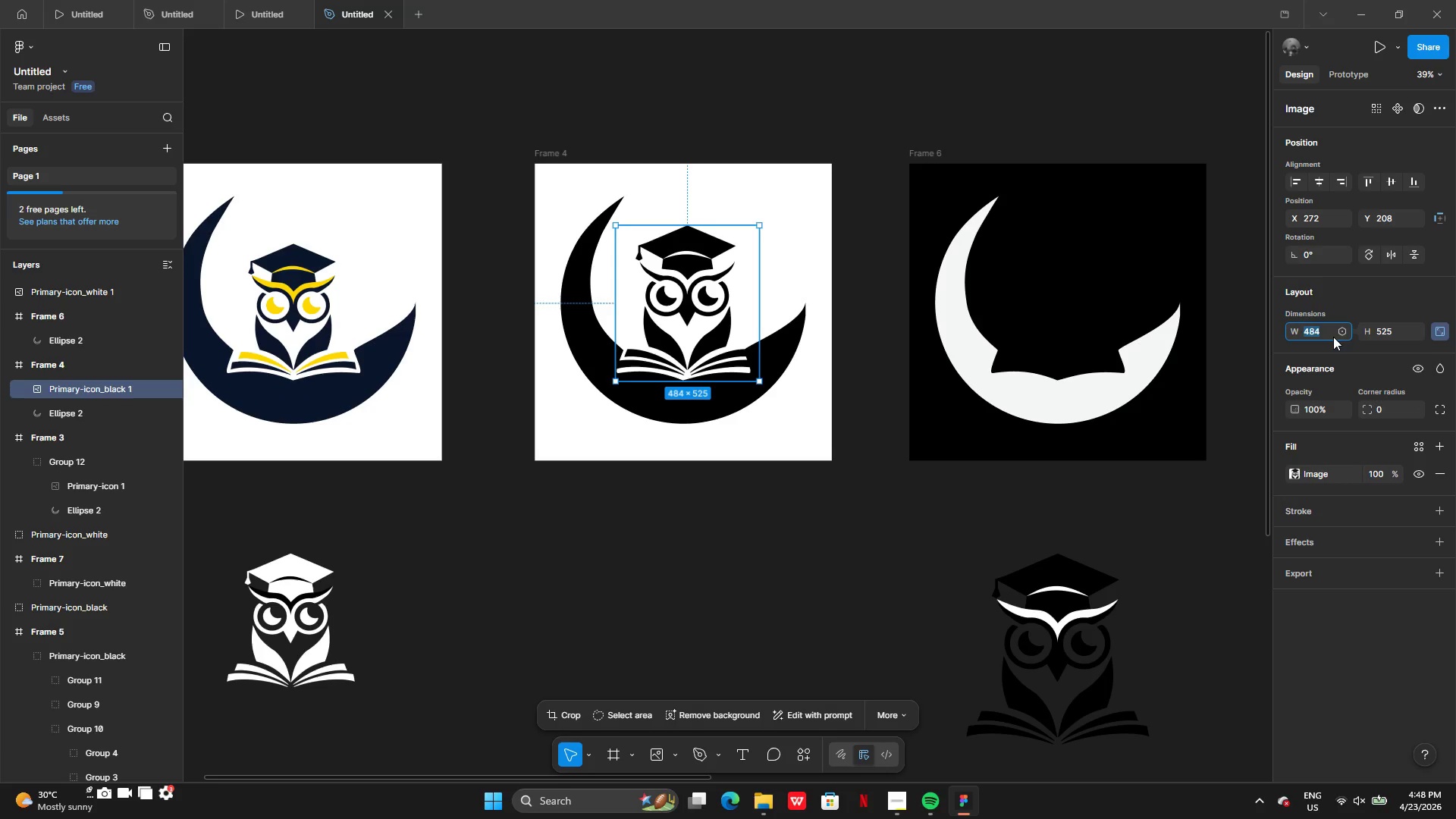 
key(Control+V)
 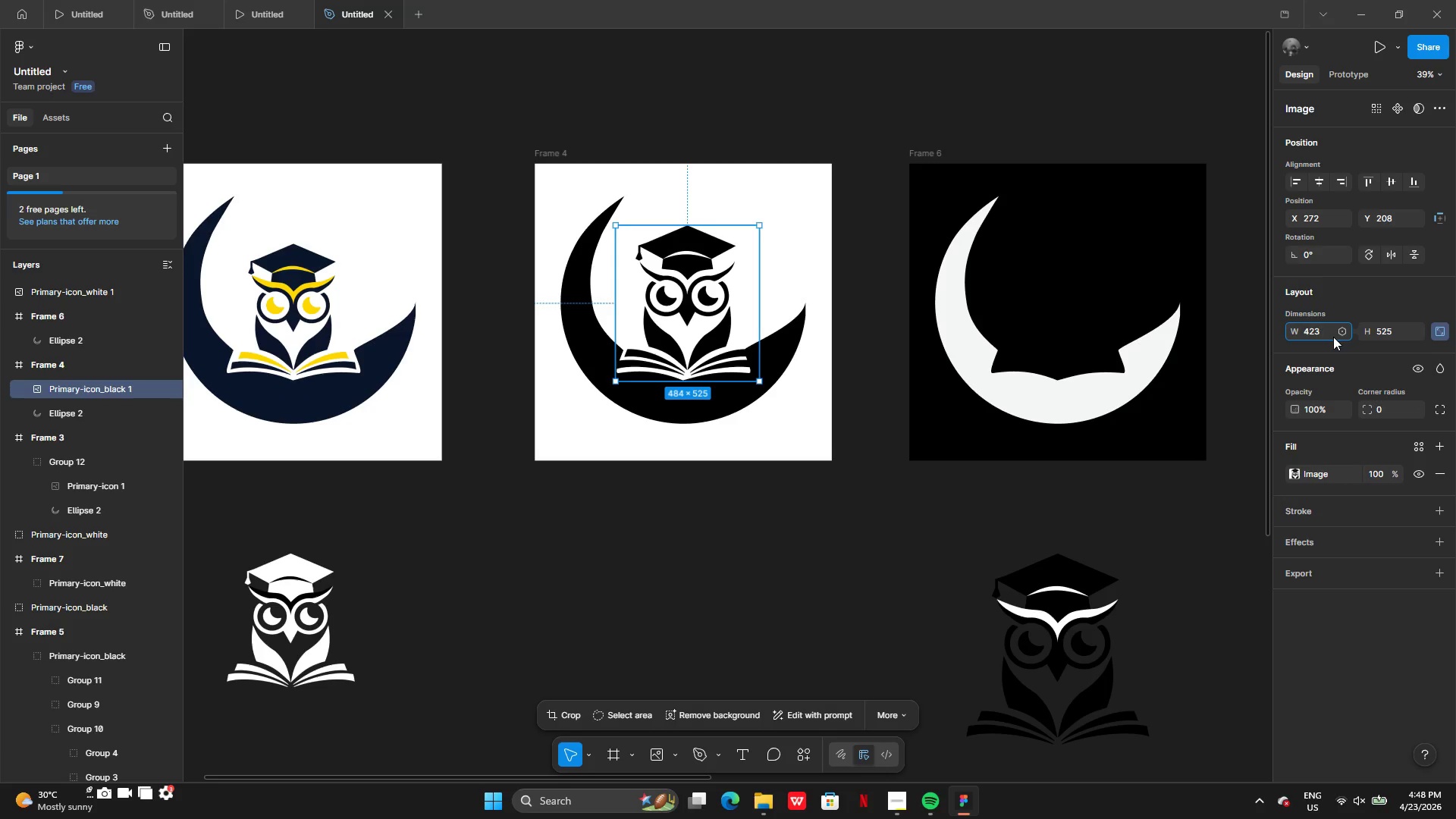 
key(Enter)
 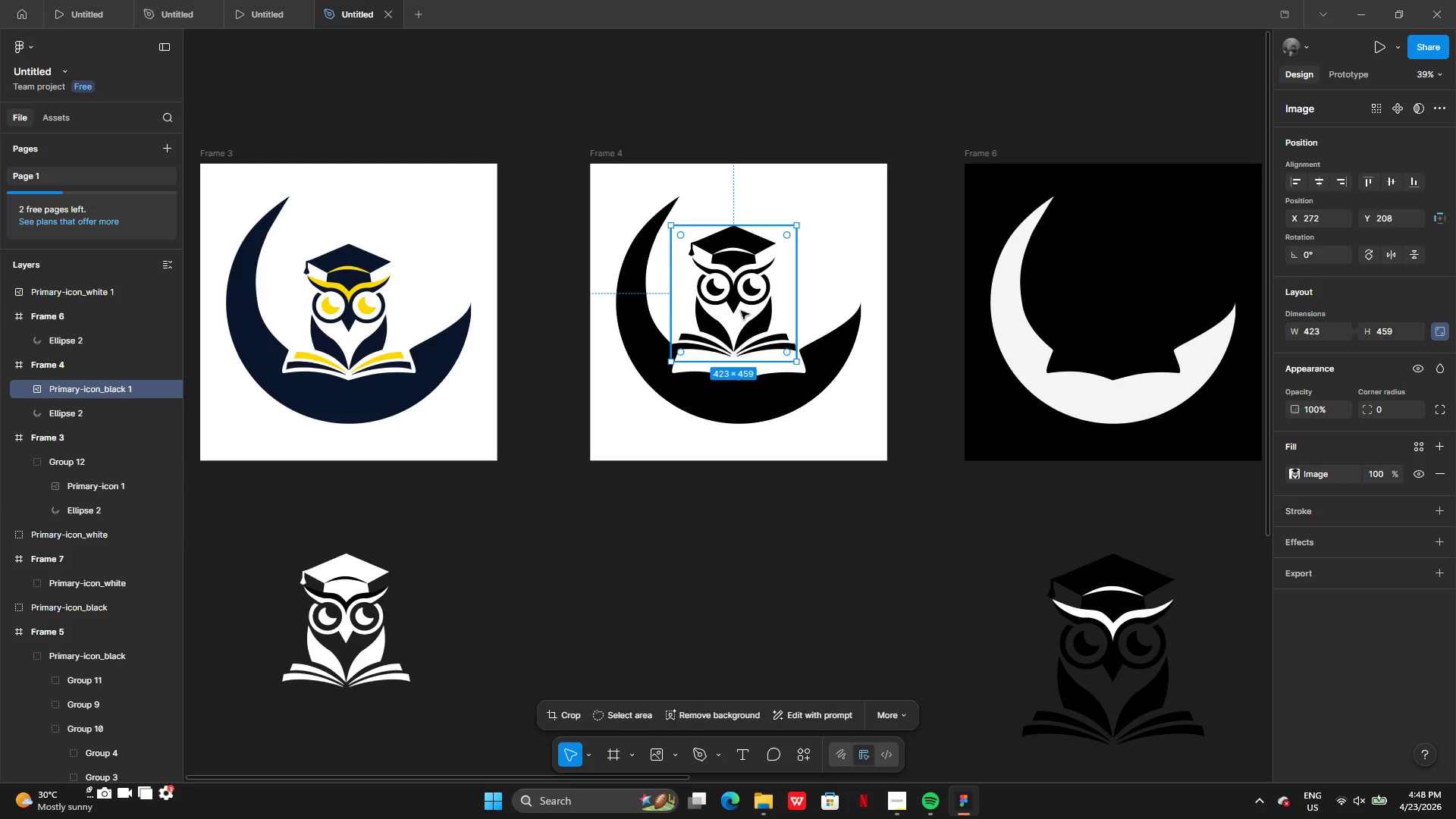 
left_click_drag(start_coordinate=[731, 303], to_coordinate=[742, 325])
 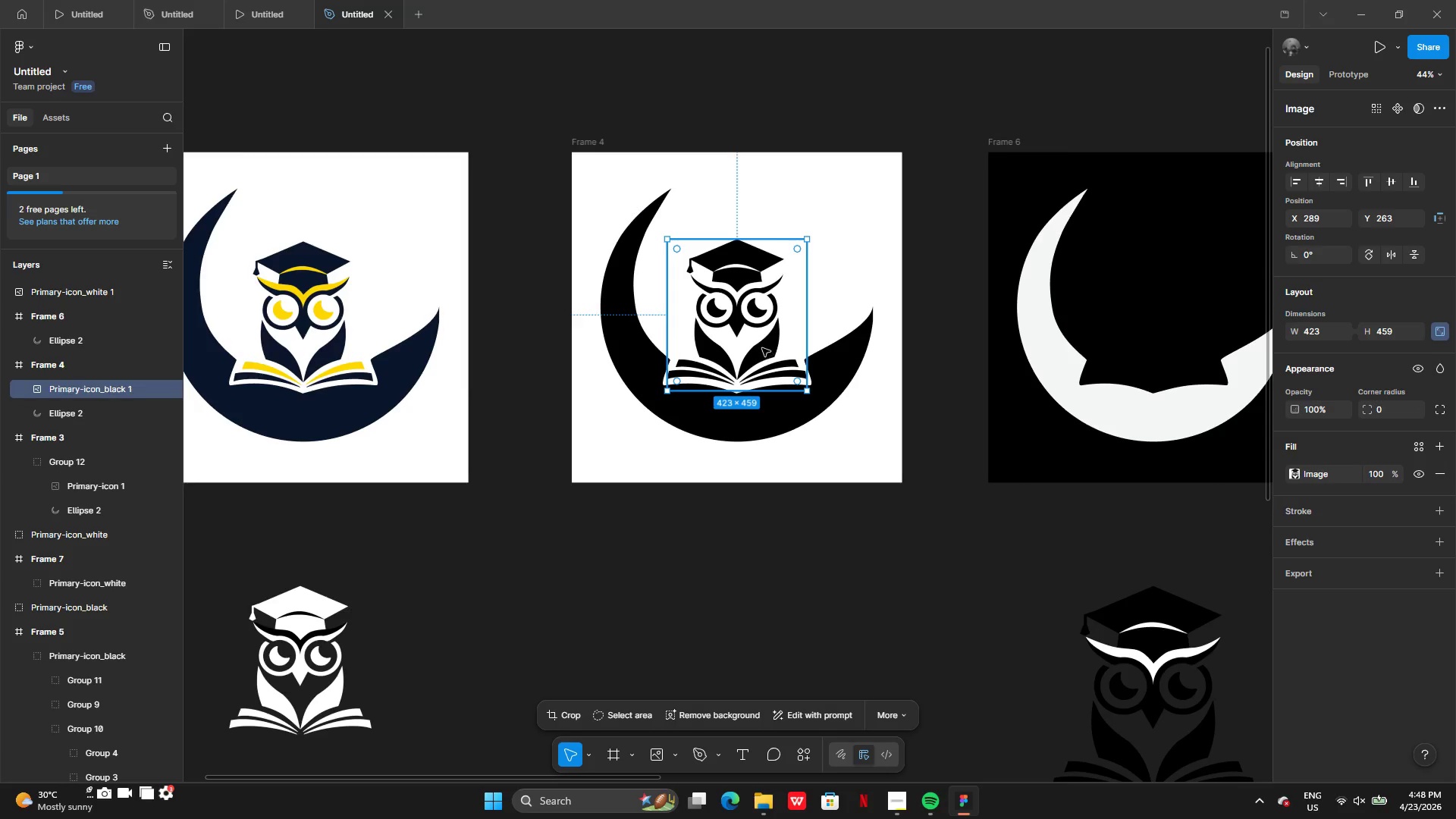 
left_click_drag(start_coordinate=[763, 326], to_coordinate=[764, 331])
 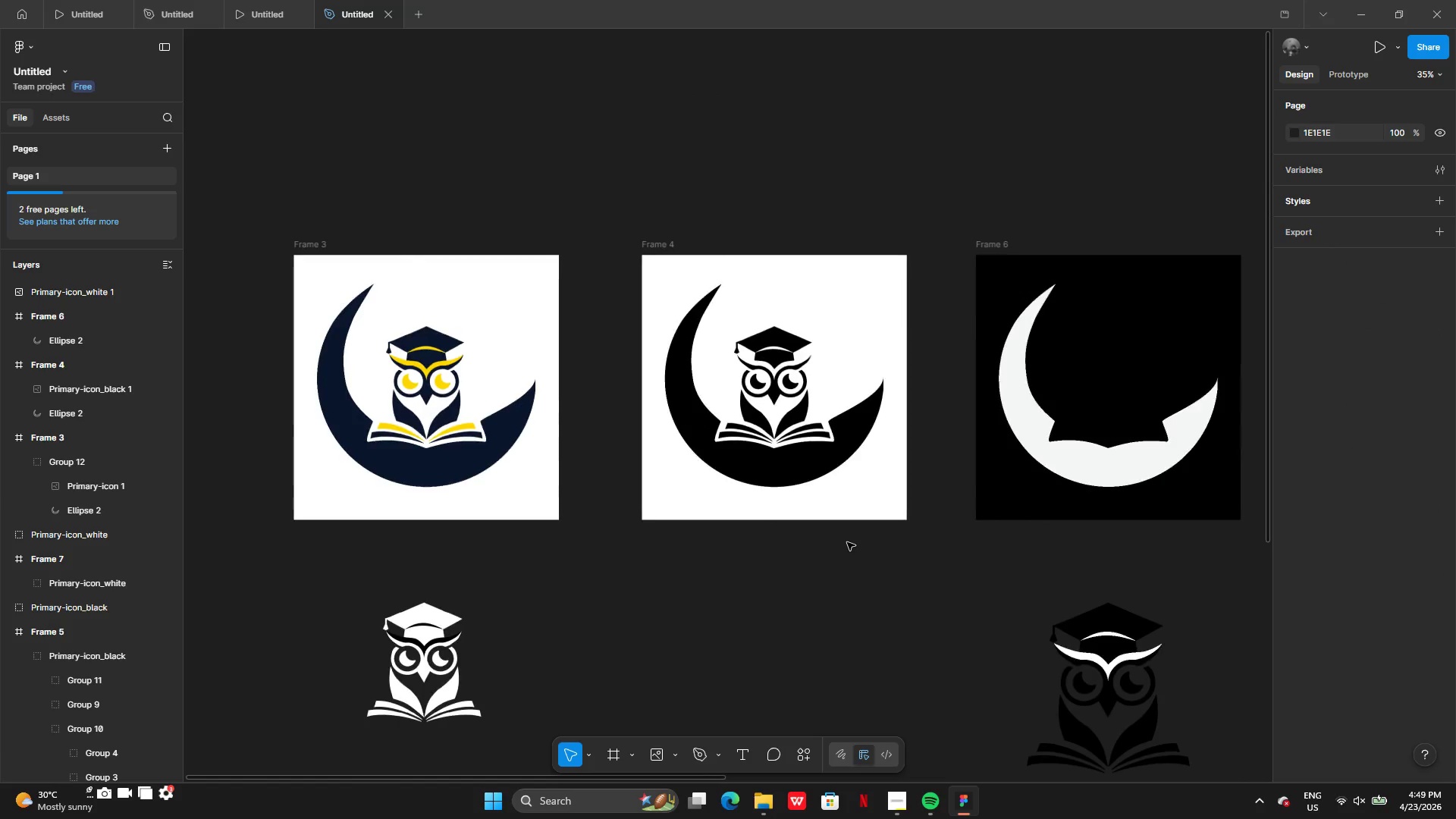 
wait(9.19)
 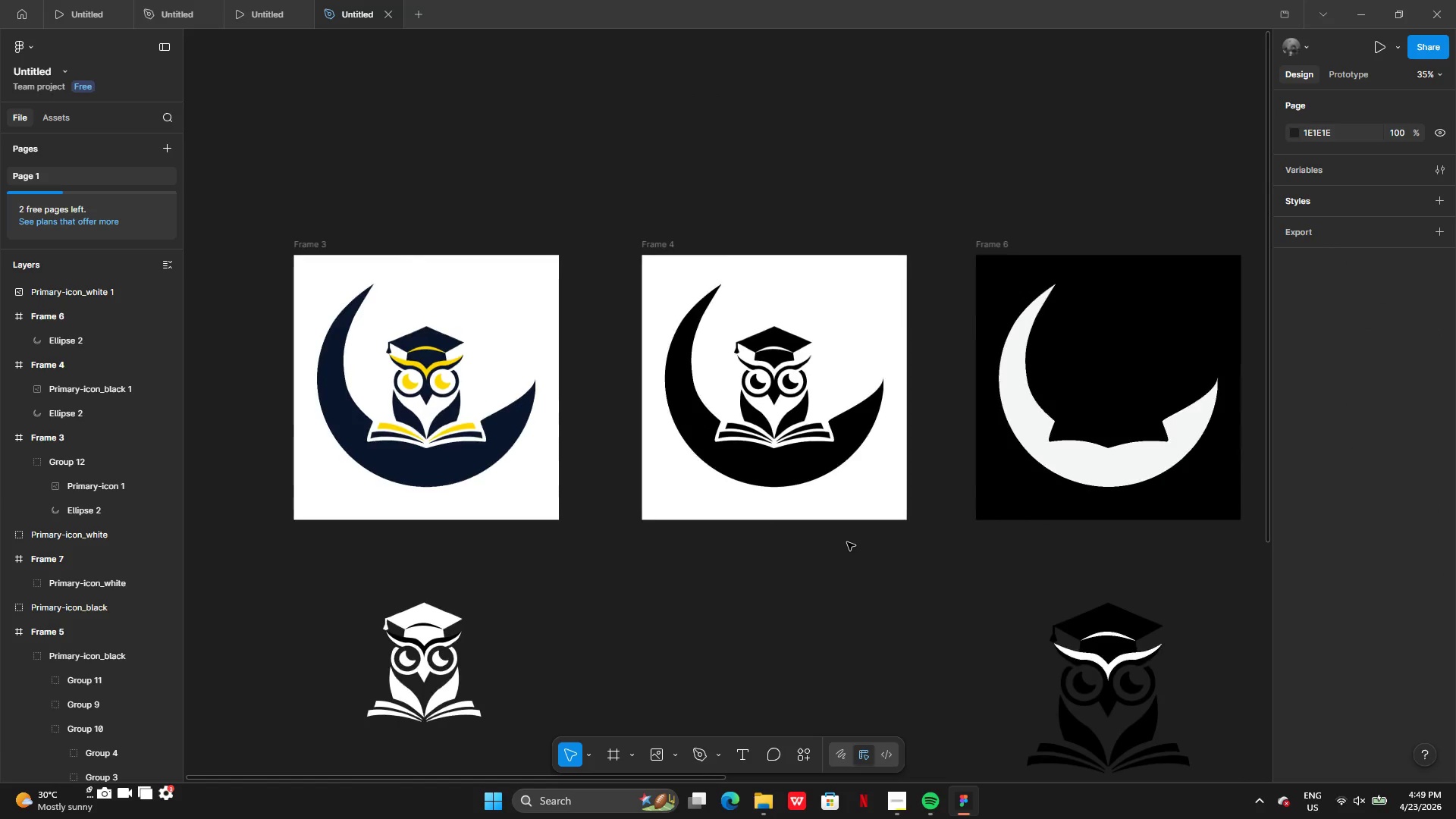 
left_click([287, 677])
 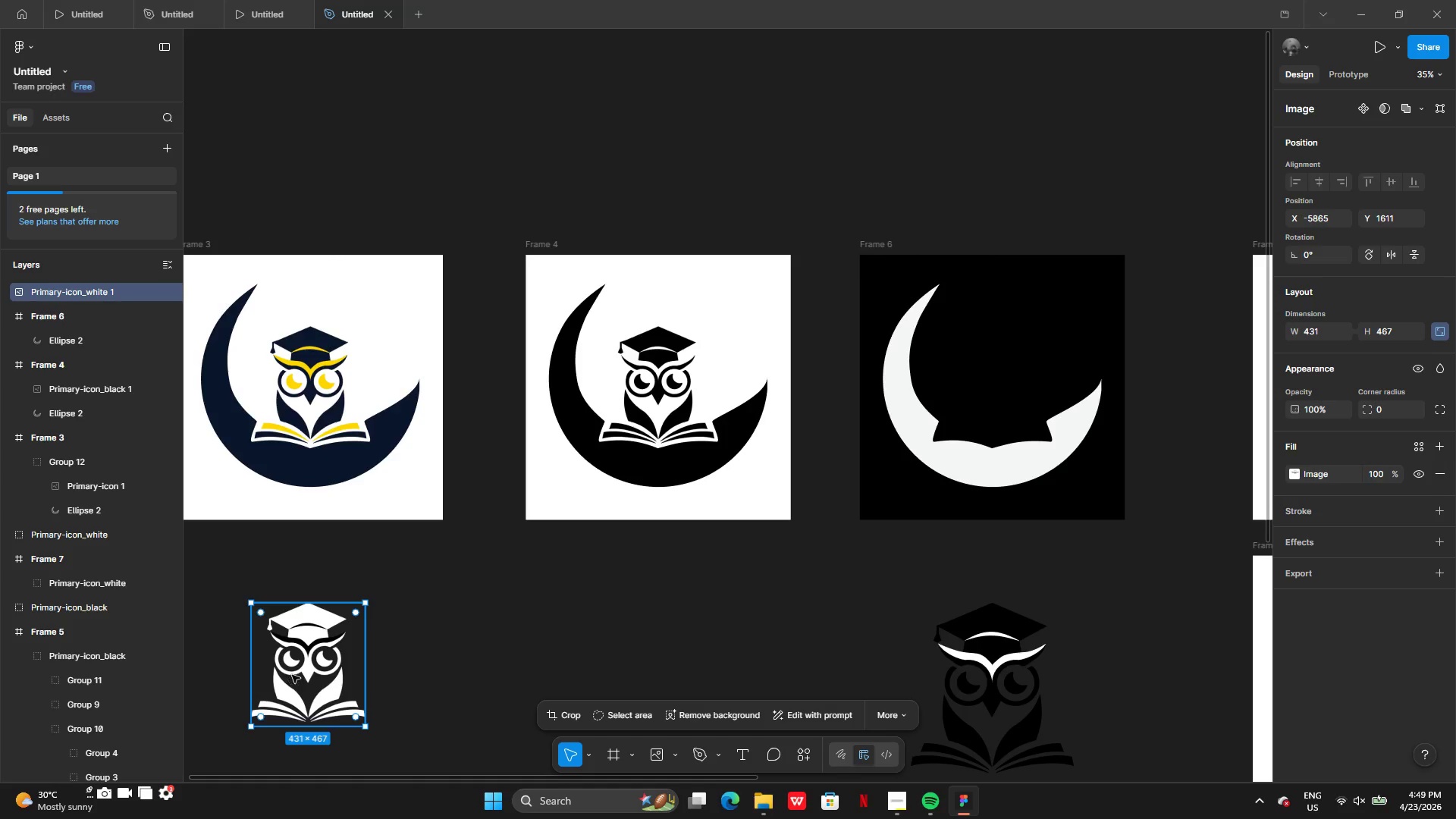 
left_click_drag(start_coordinate=[293, 675], to_coordinate=[972, 394])
 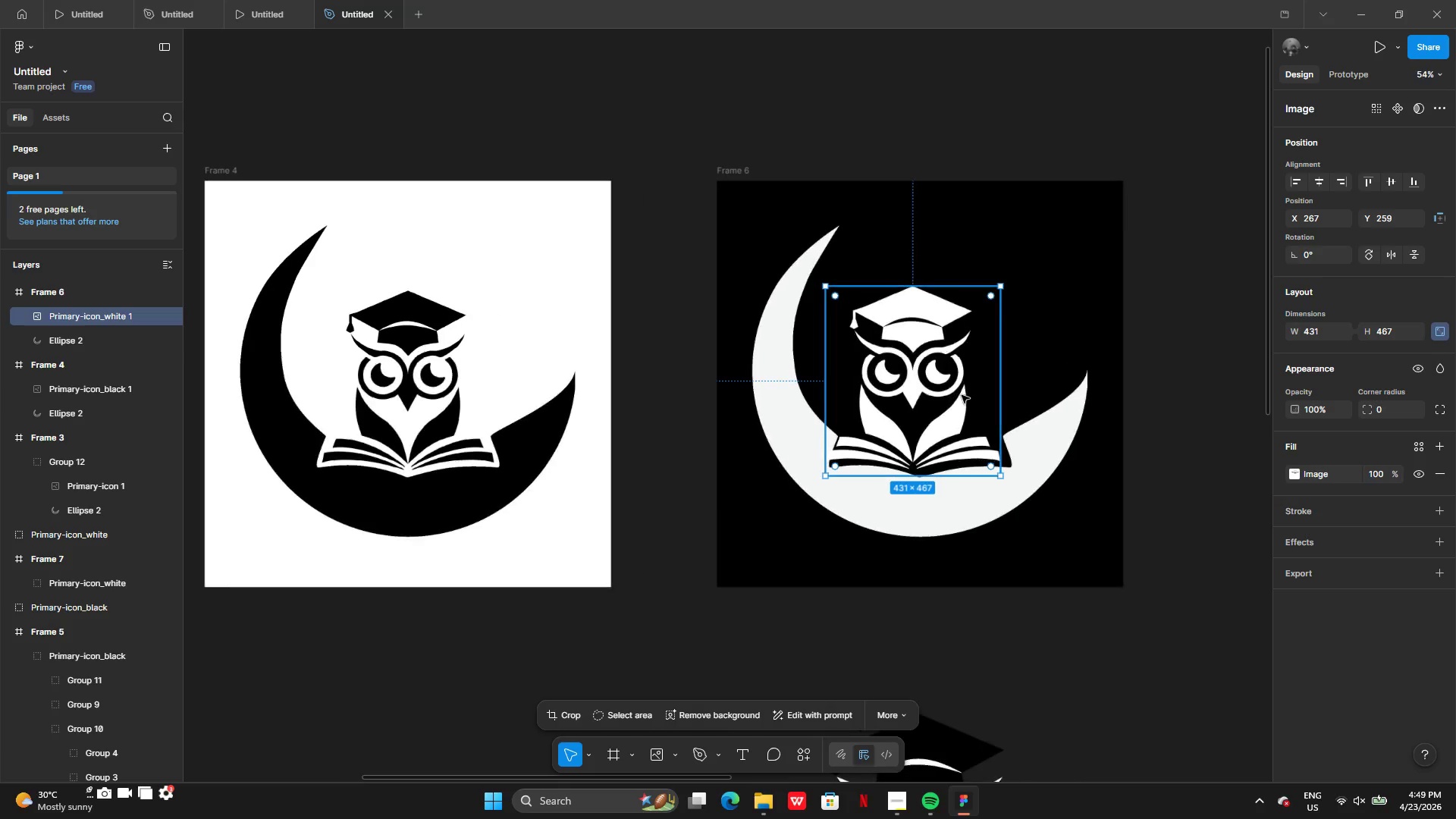 
left_click_drag(start_coordinate=[921, 408], to_coordinate=[931, 403])
 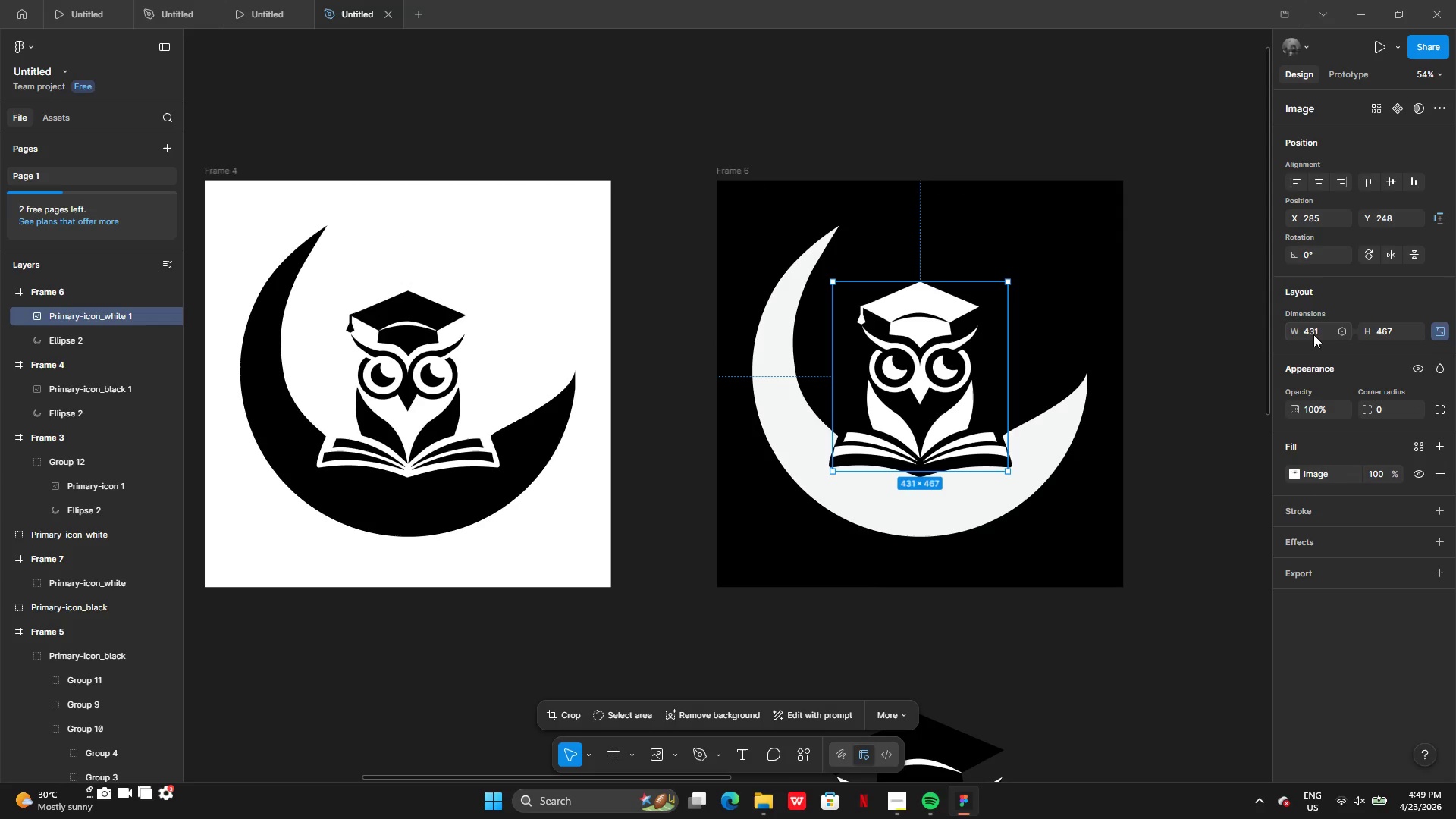 
left_click([1321, 333])
 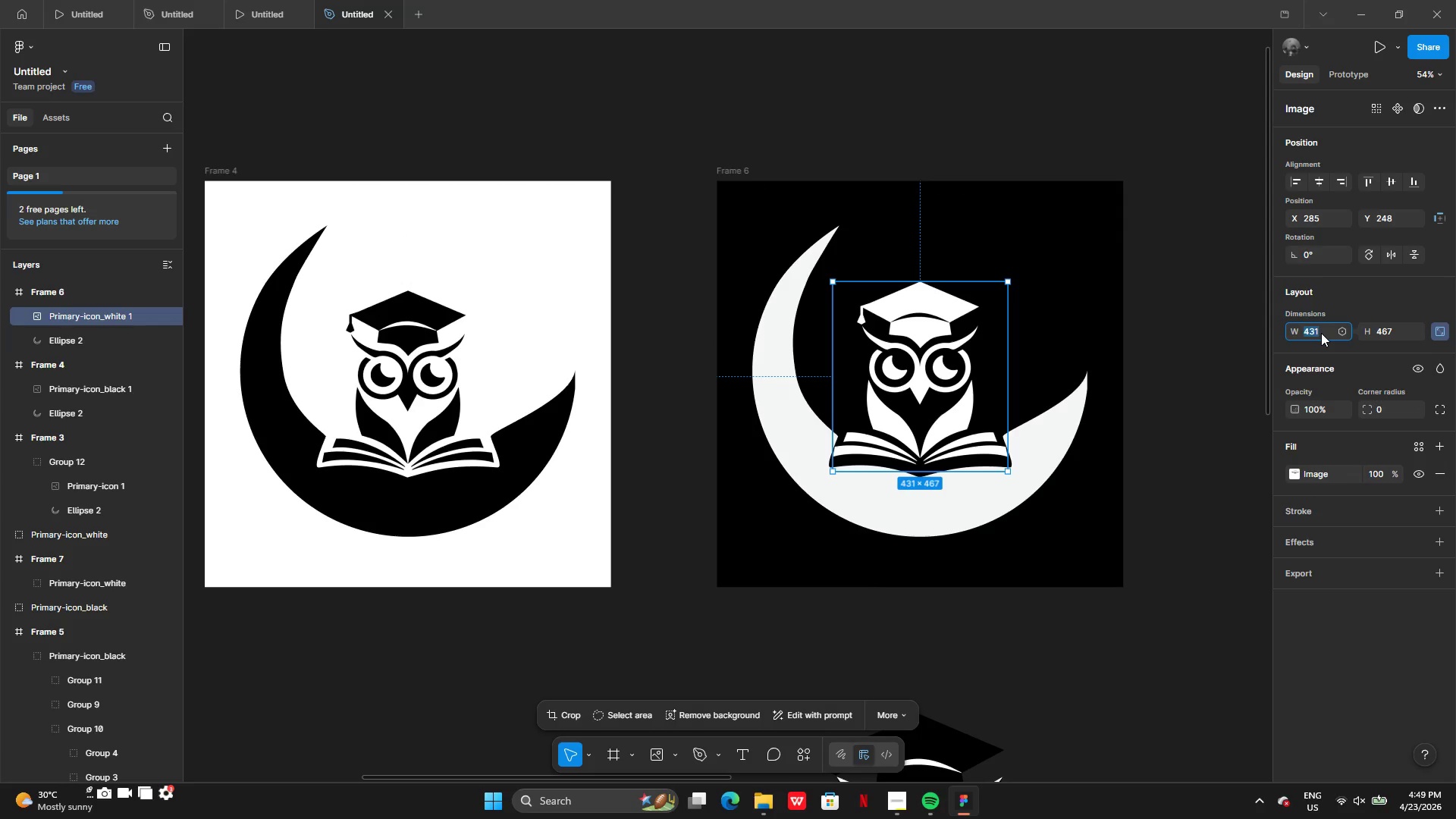 
key(Control+V)
 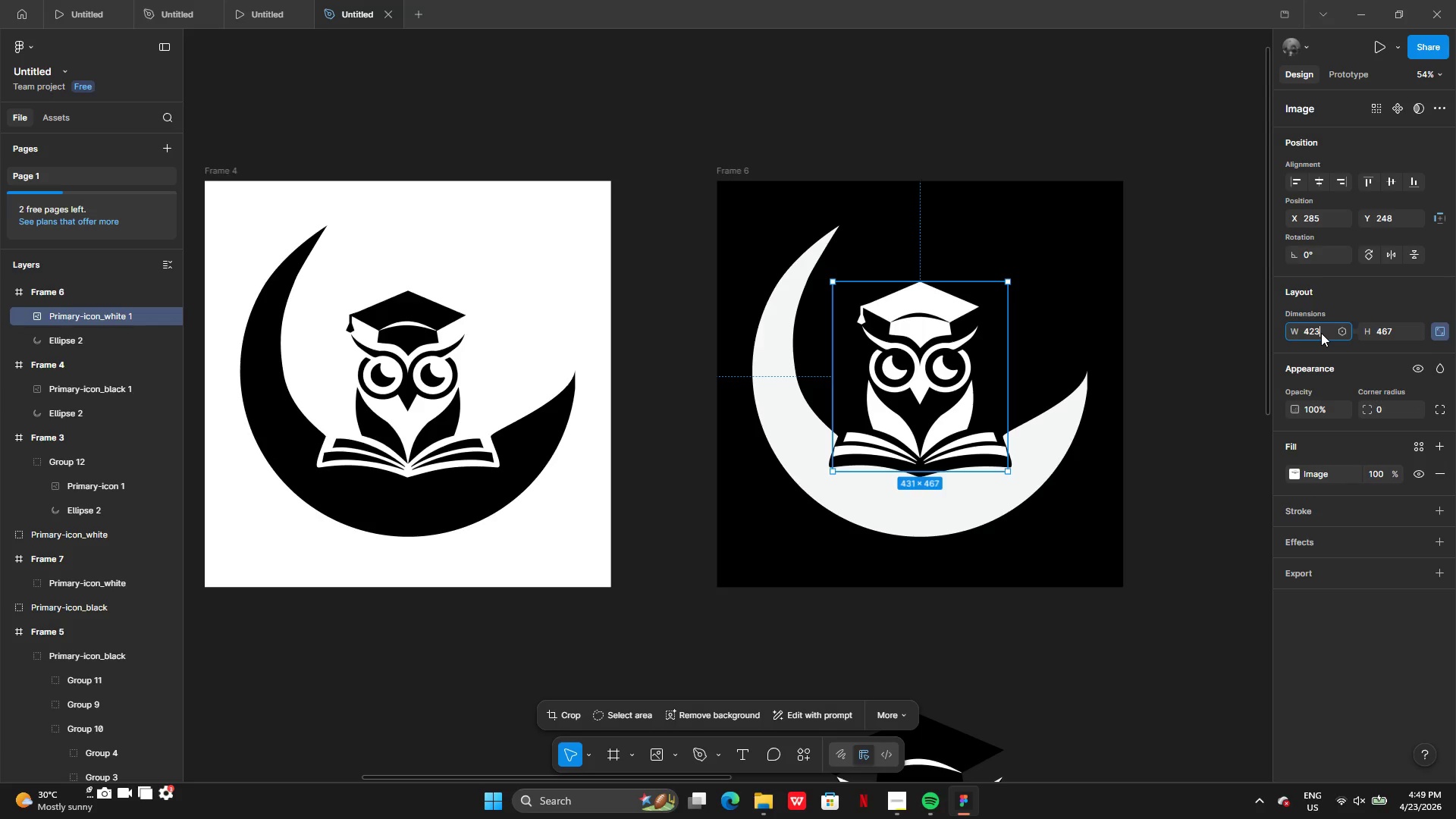 
key(Enter)
 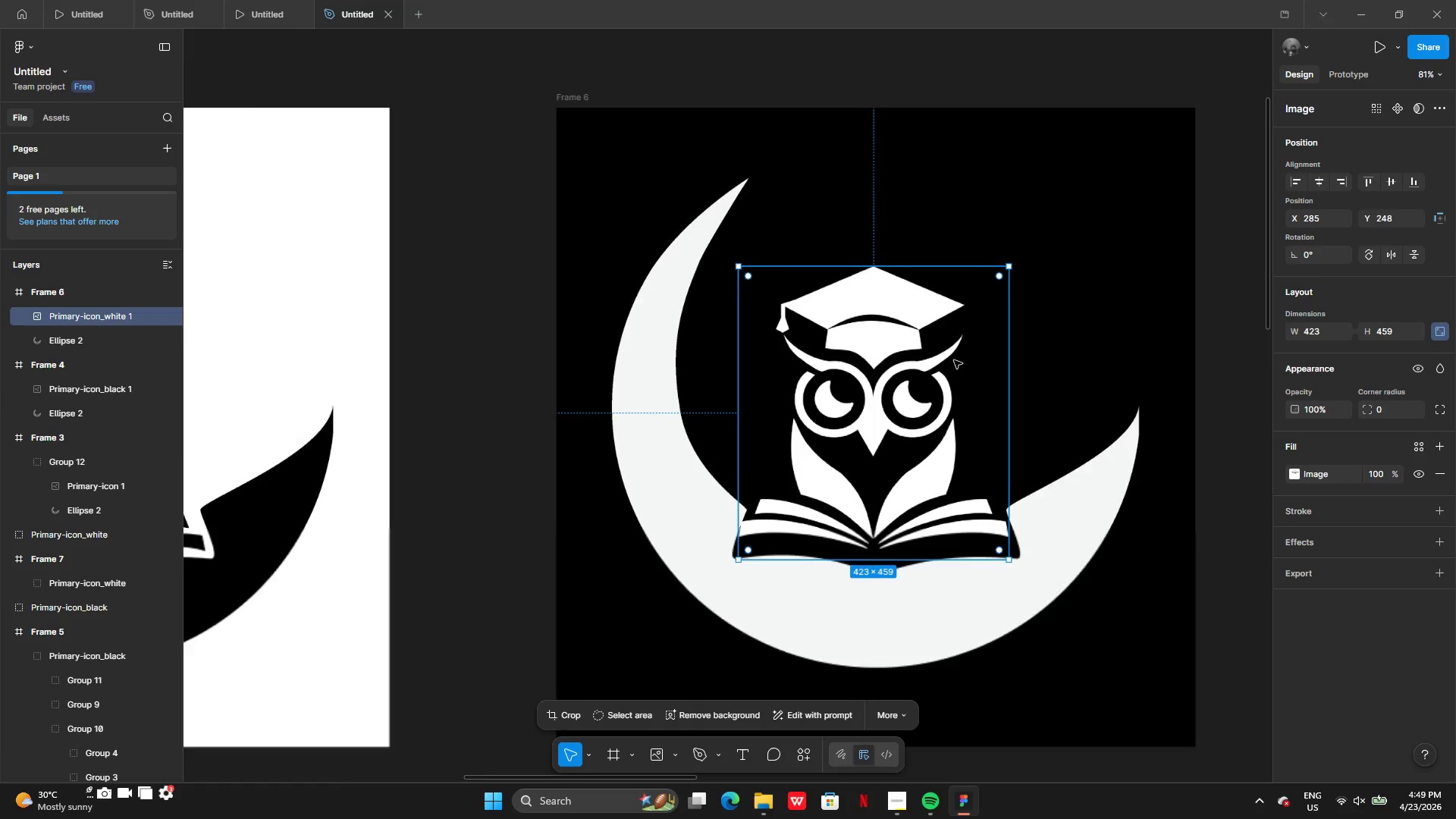 
left_click_drag(start_coordinate=[872, 458], to_coordinate=[876, 472])
 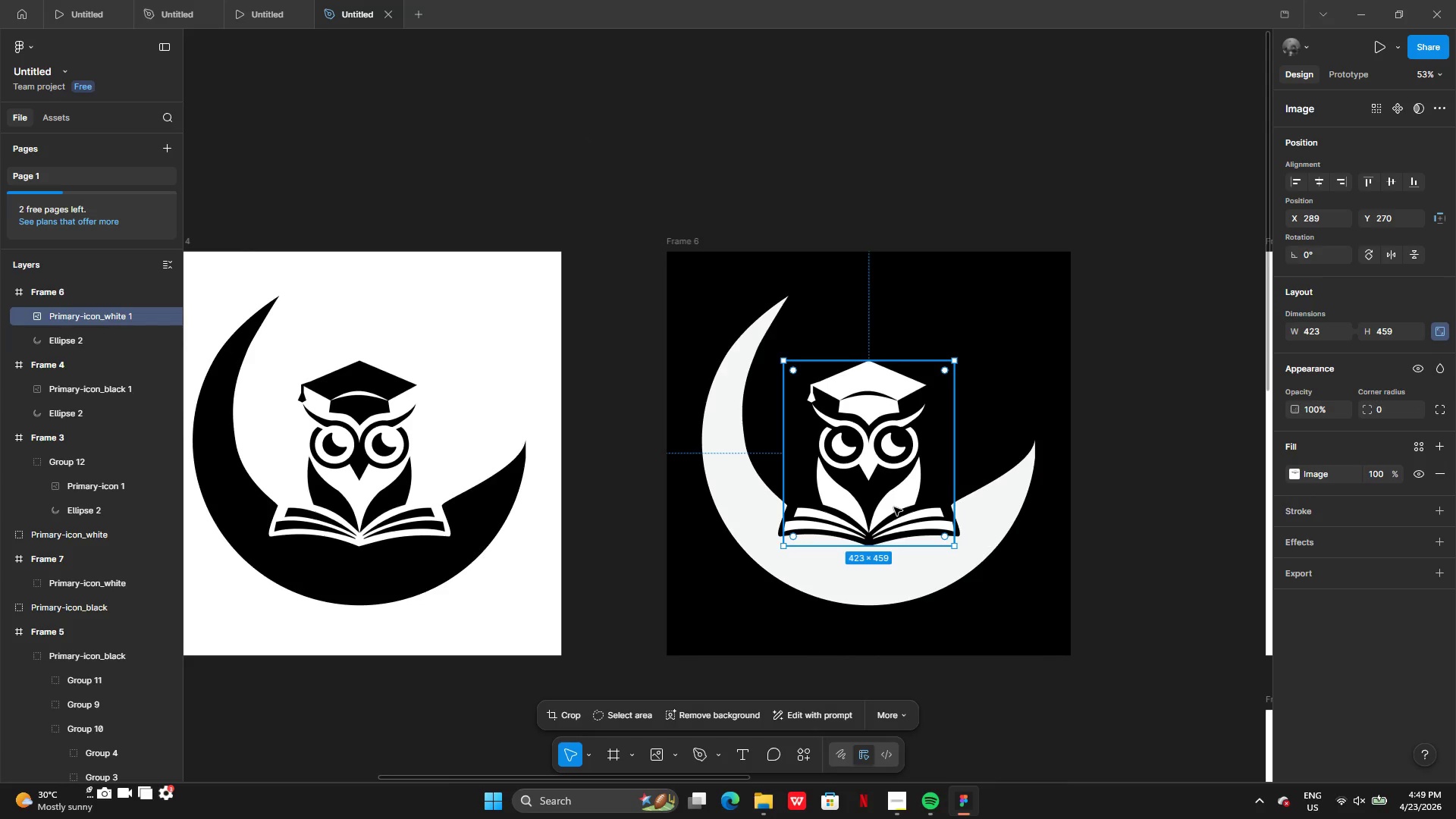 
left_click_drag(start_coordinate=[898, 507], to_coordinate=[898, 503])
 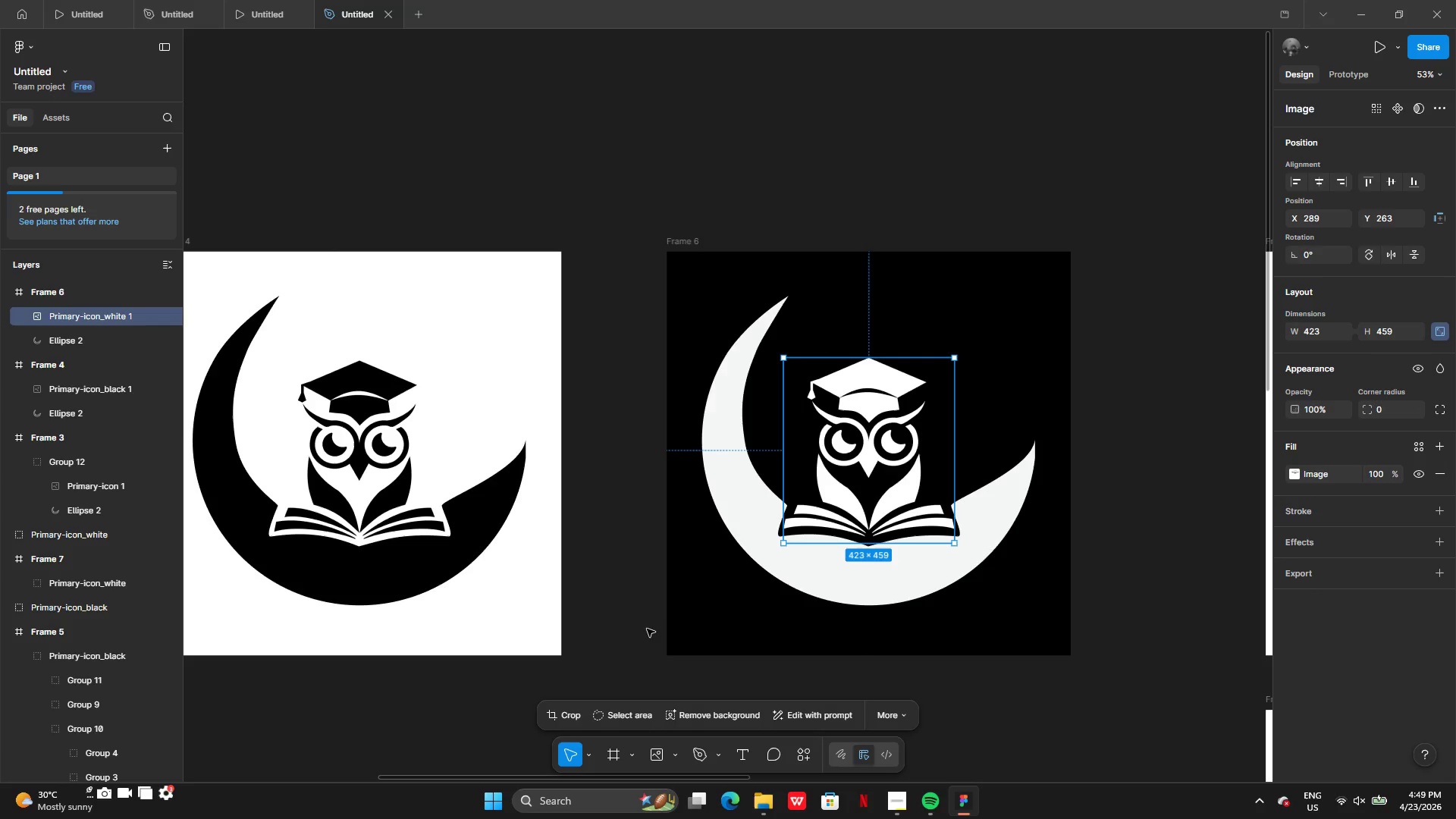 
left_click([617, 605])
 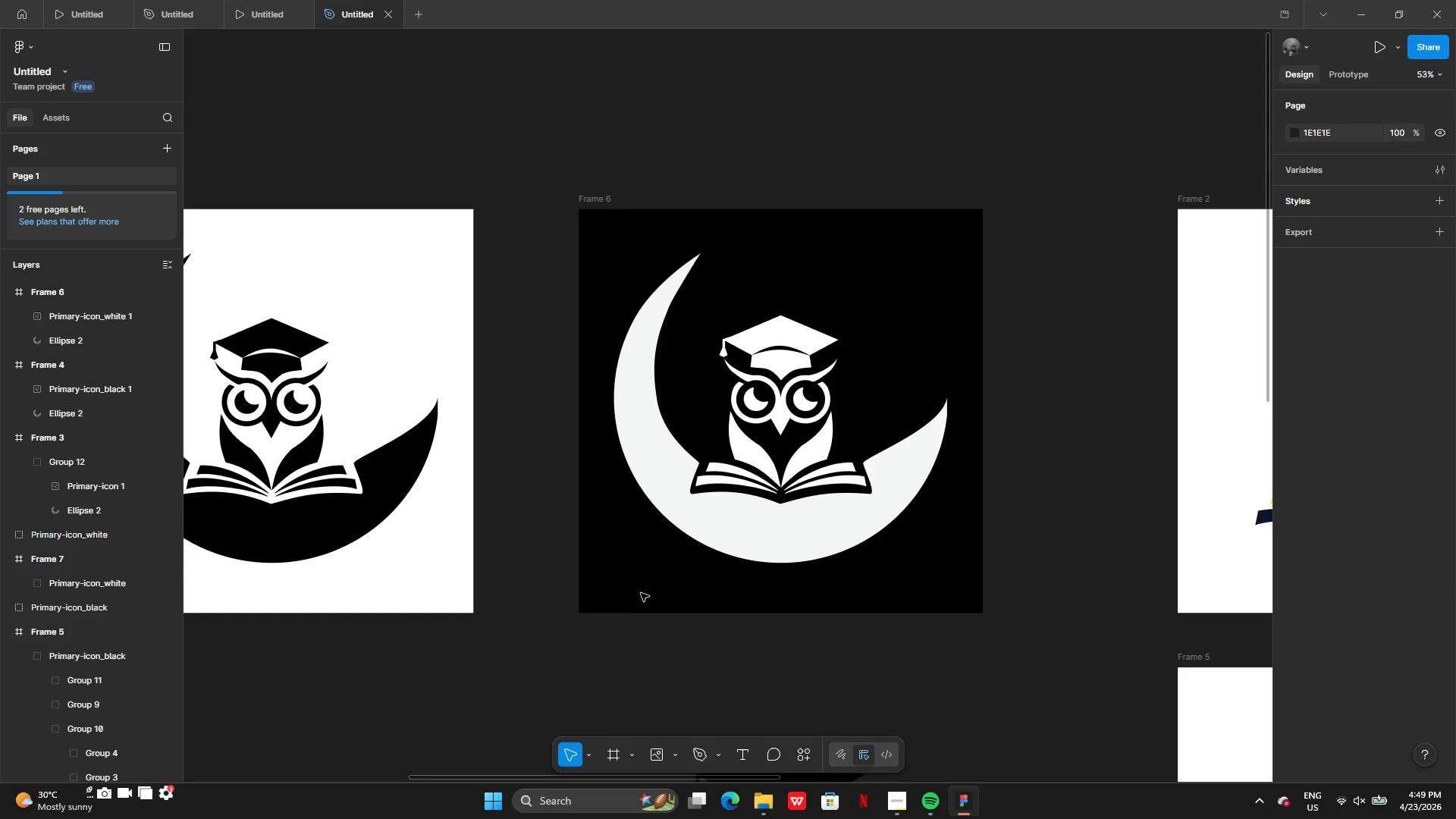 
left_click([758, 384])
 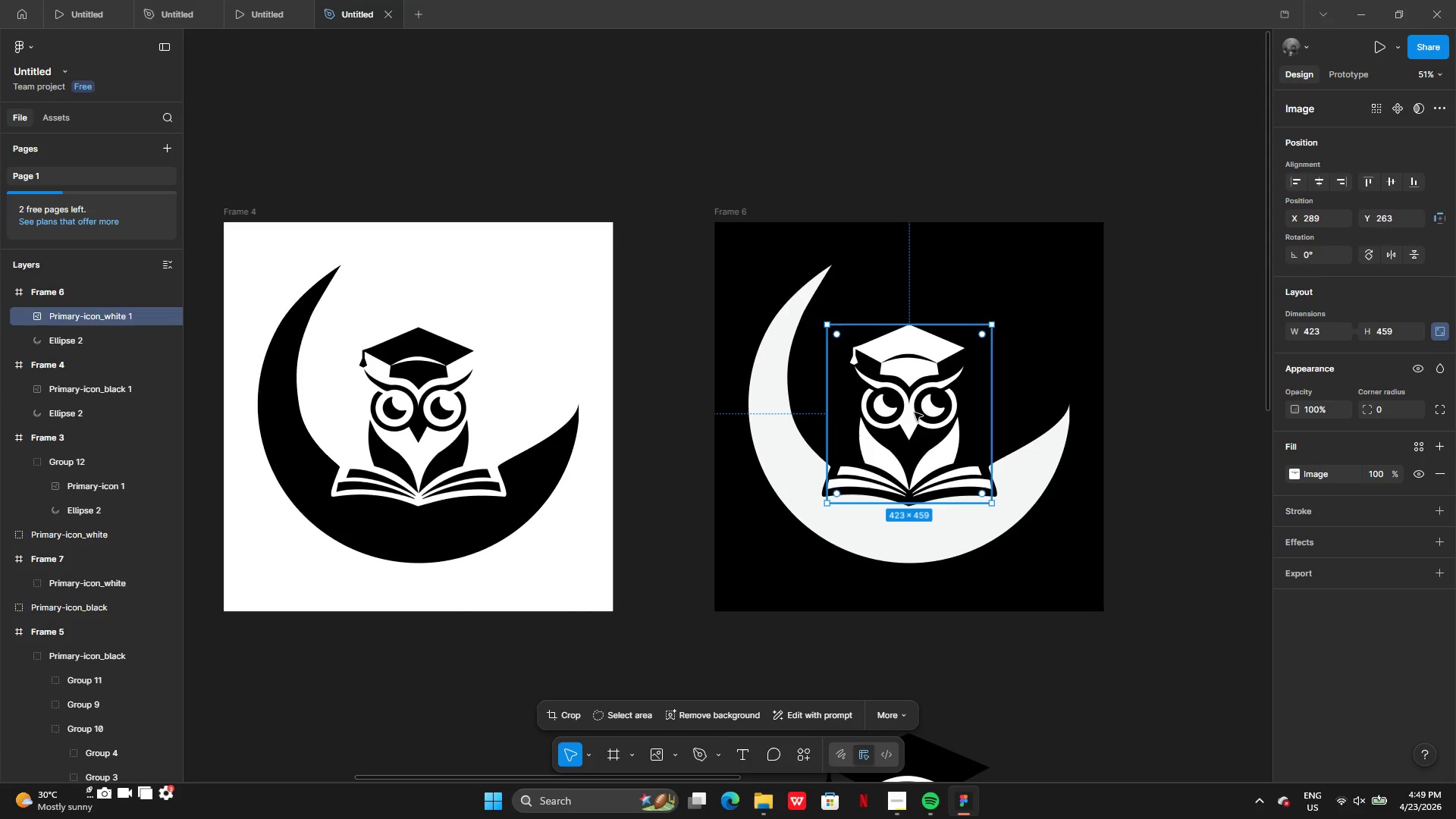 
left_click_drag(start_coordinate=[933, 426], to_coordinate=[441, 431])
 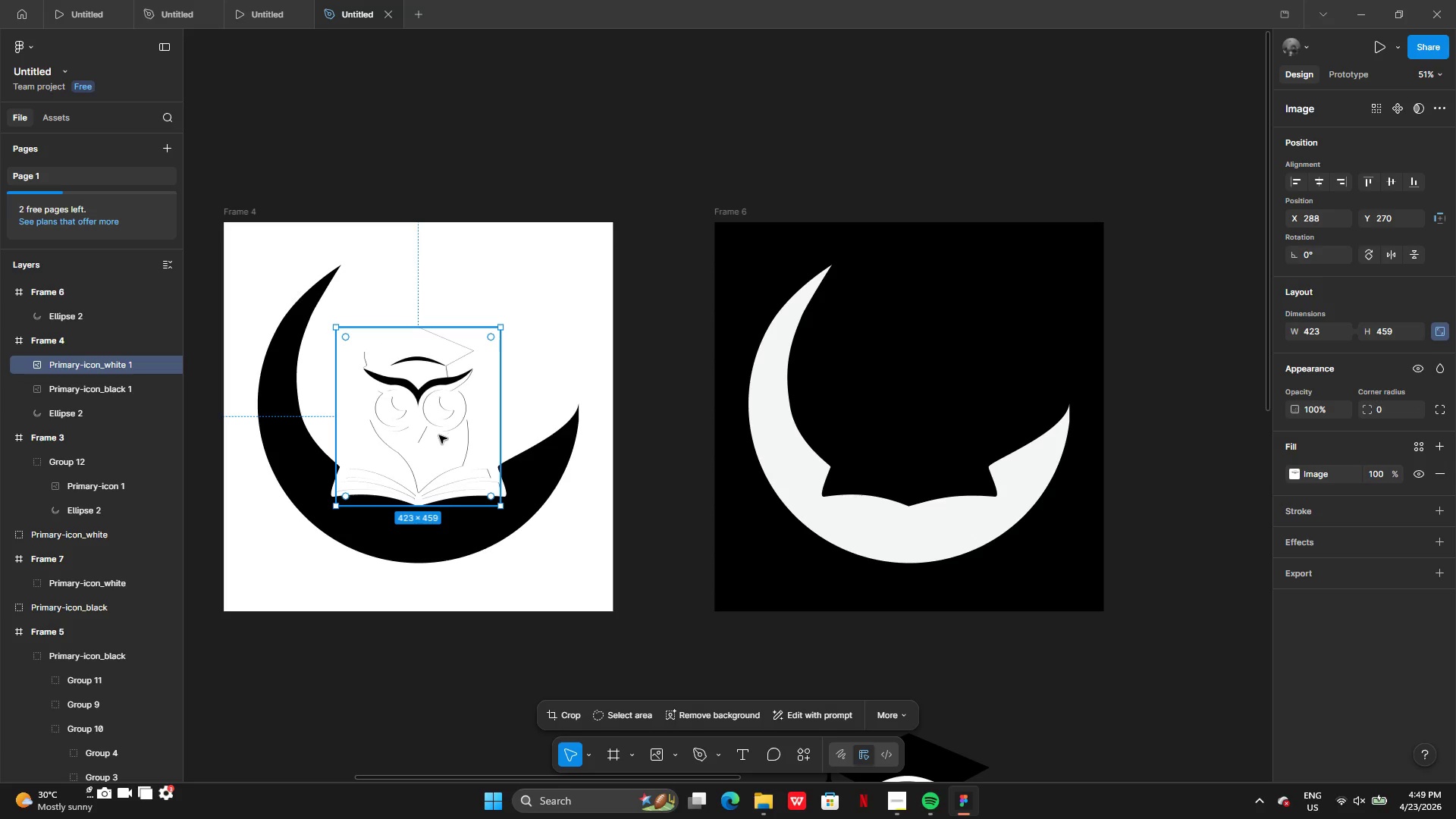 
left_click_drag(start_coordinate=[438, 437], to_coordinate=[906, 425])
 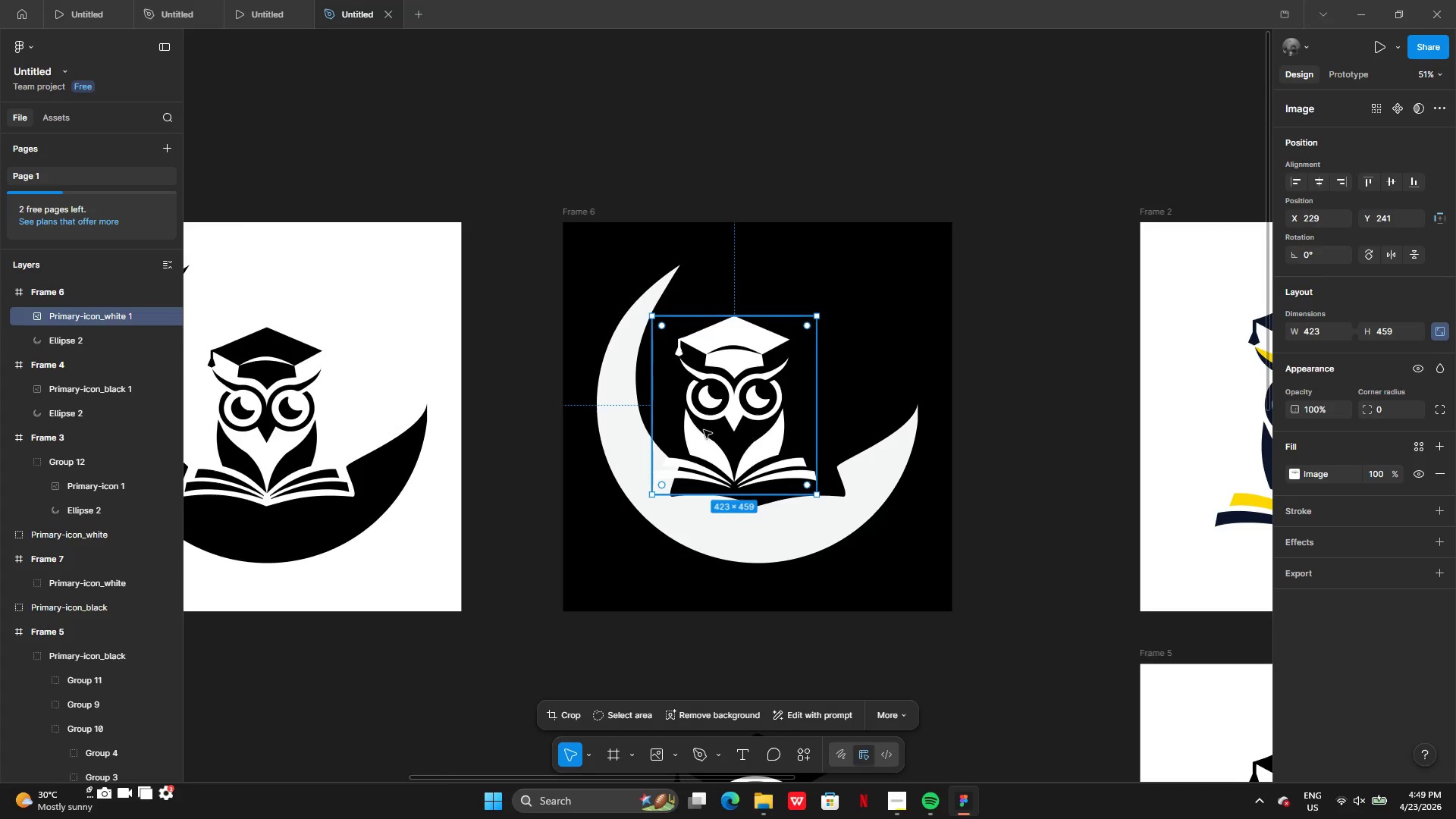 
left_click_drag(start_coordinate=[743, 424], to_coordinate=[778, 438])
 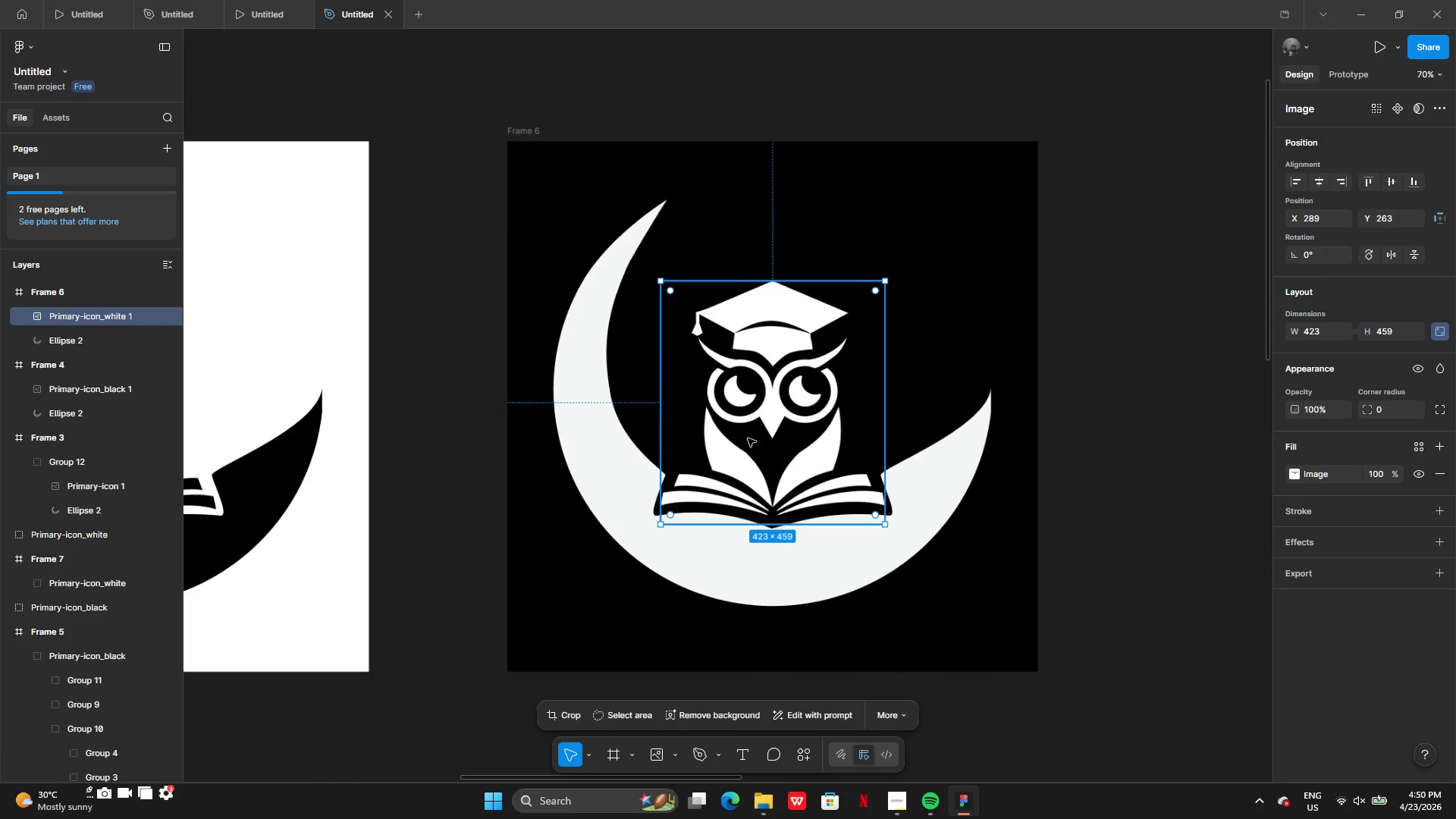 
left_click([409, 495])
 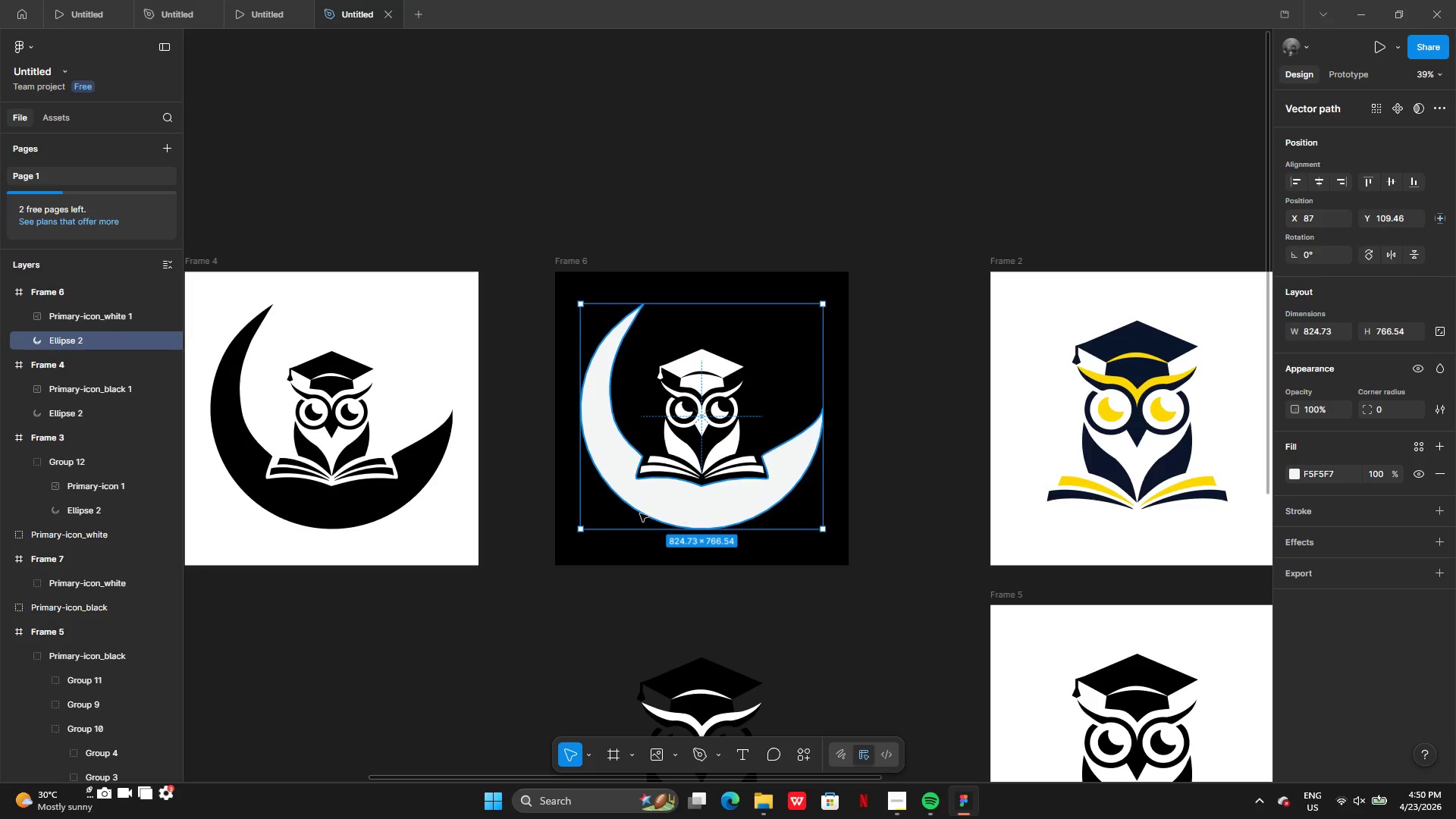 
left_click([390, 504])
 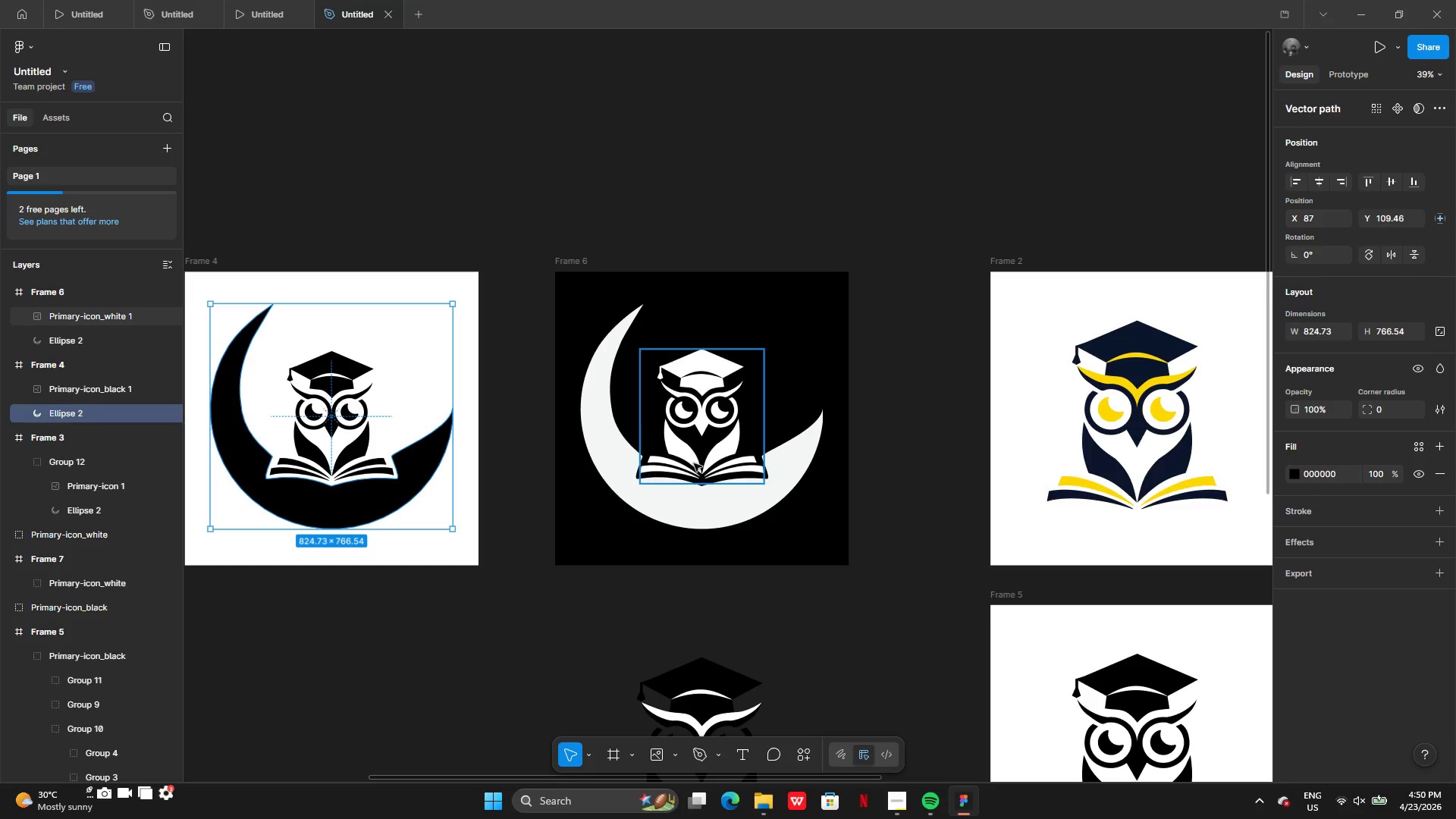 
left_click([713, 440])
 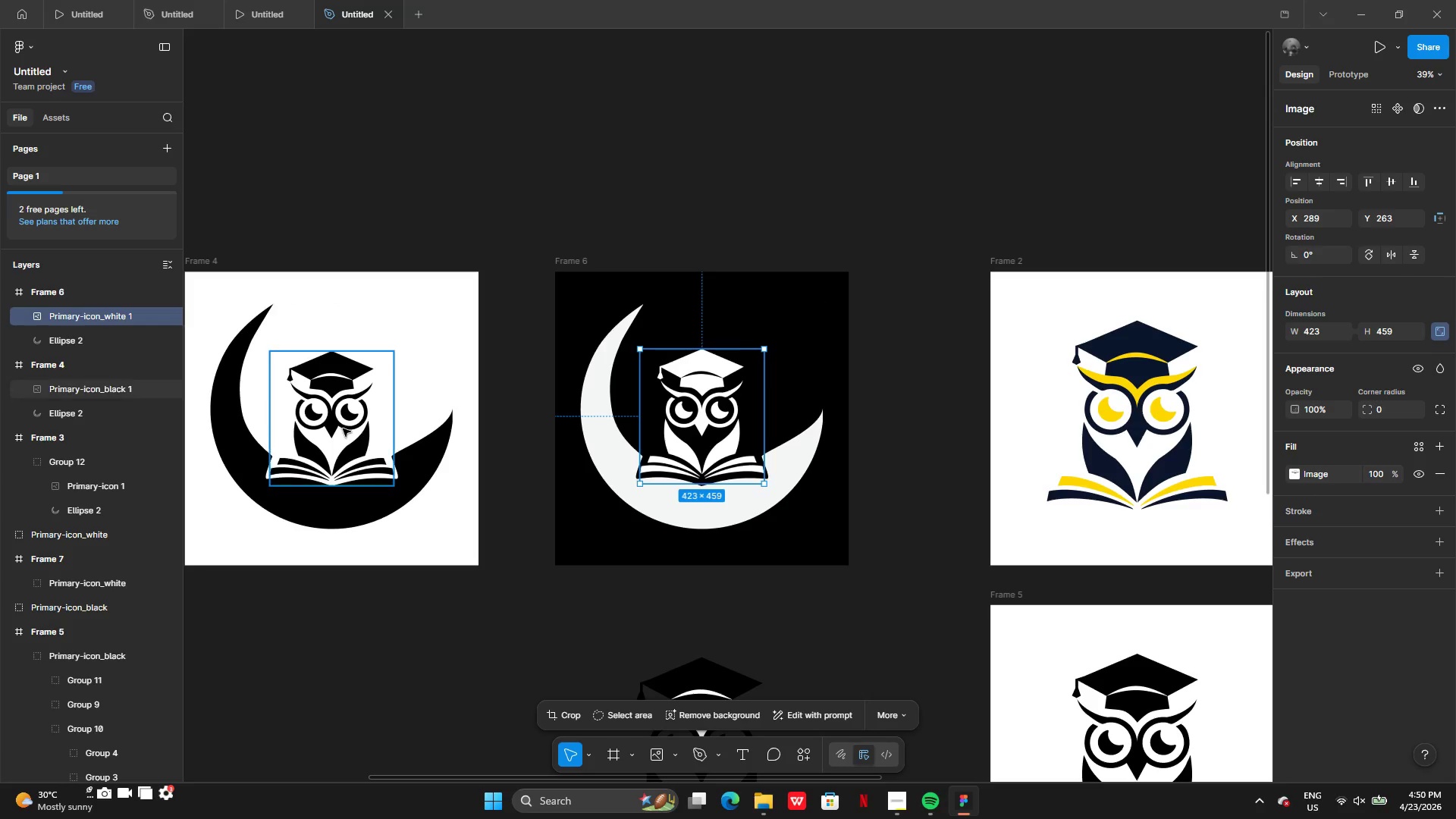 
left_click([327, 423])
 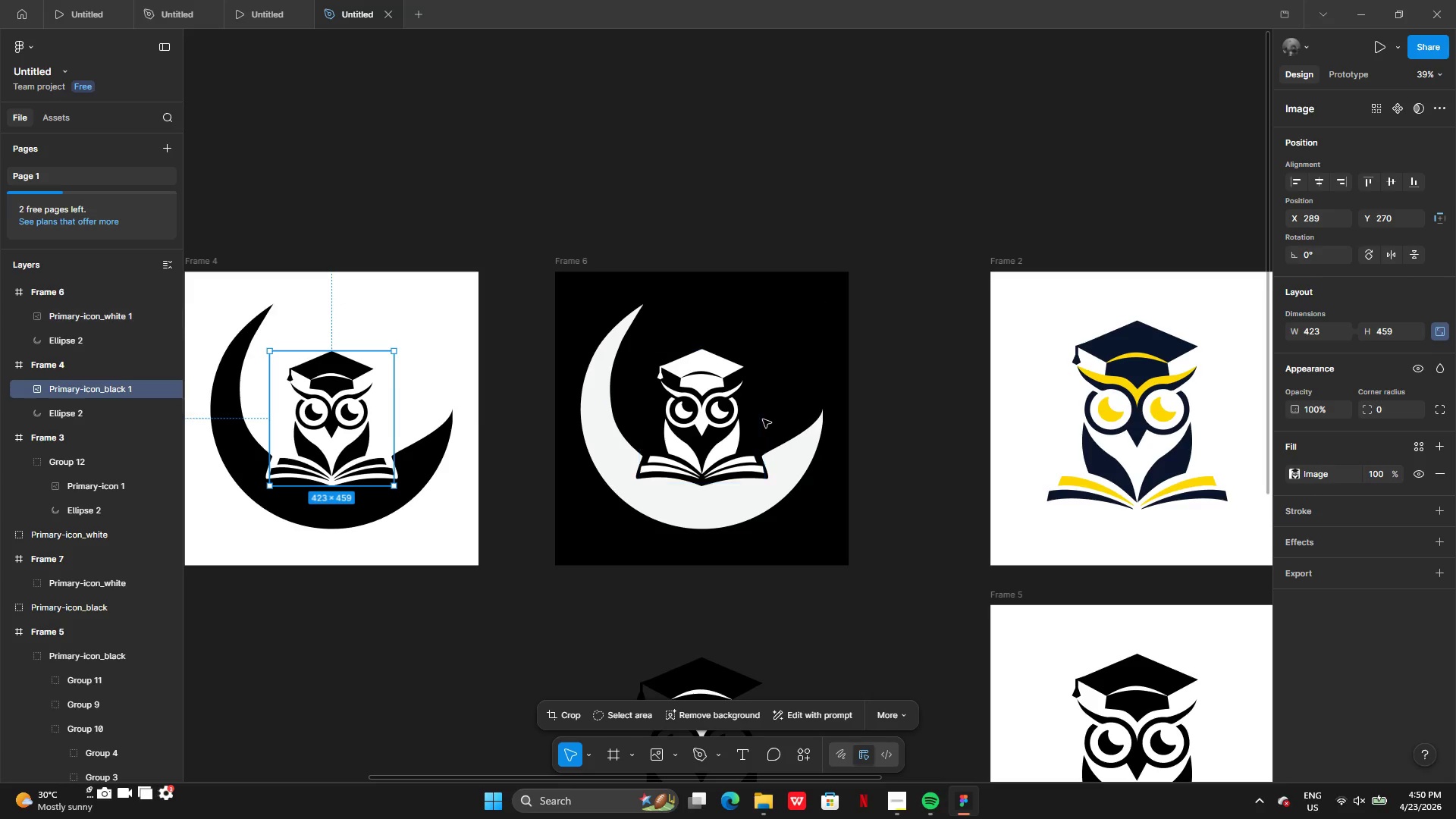 
left_click([729, 428])
 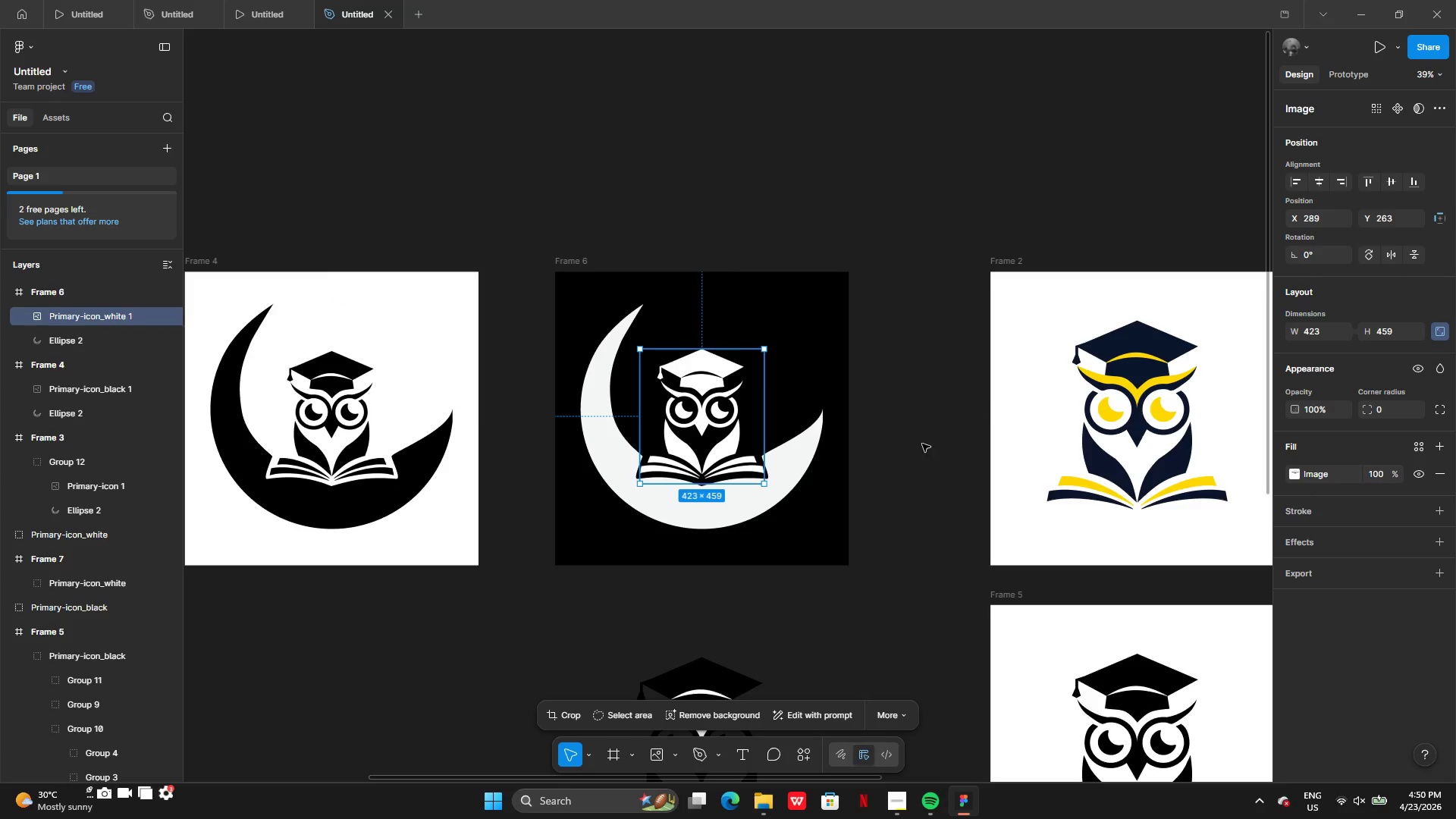 
left_click([919, 446])
 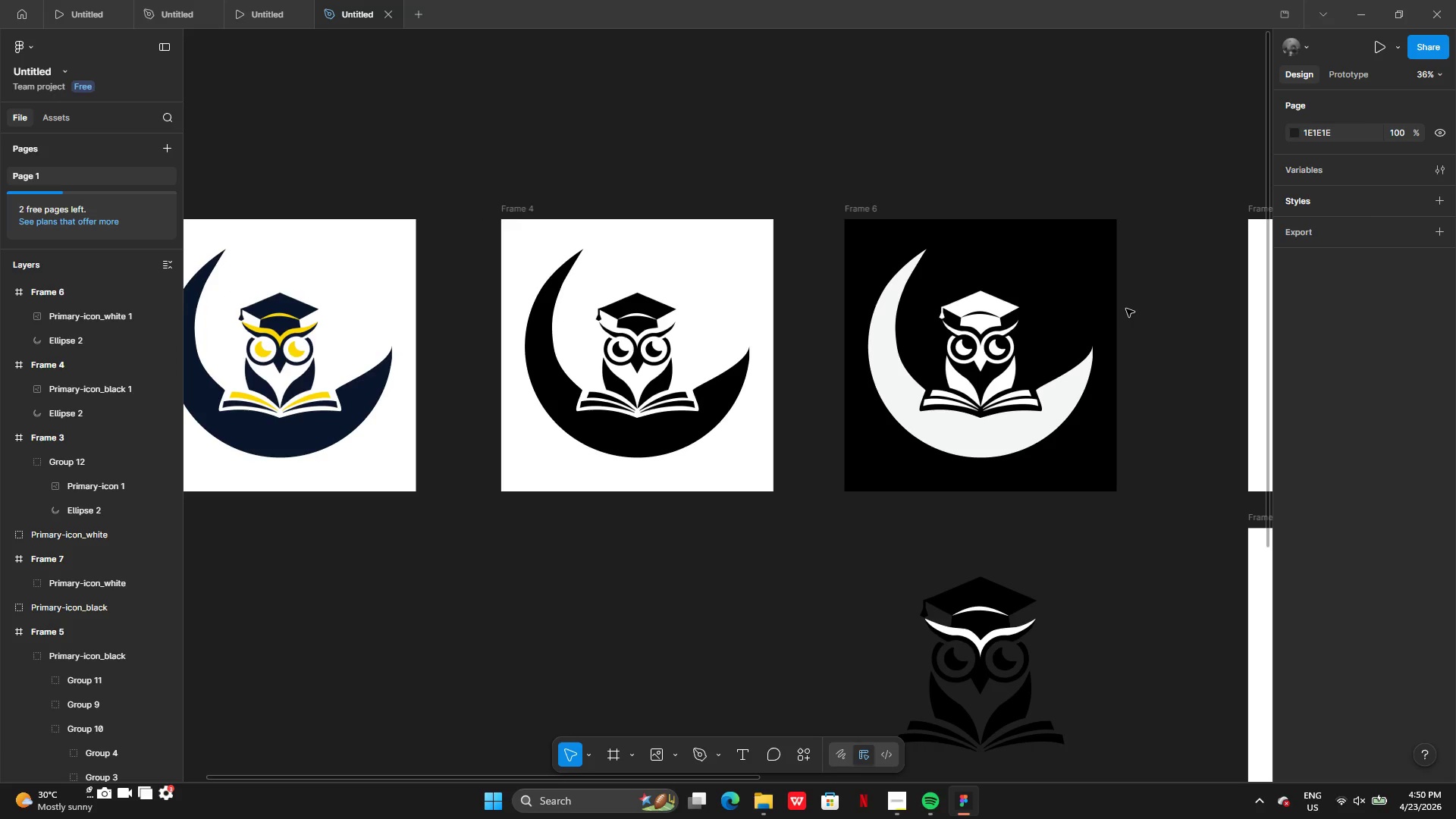 
wait(18.12)
 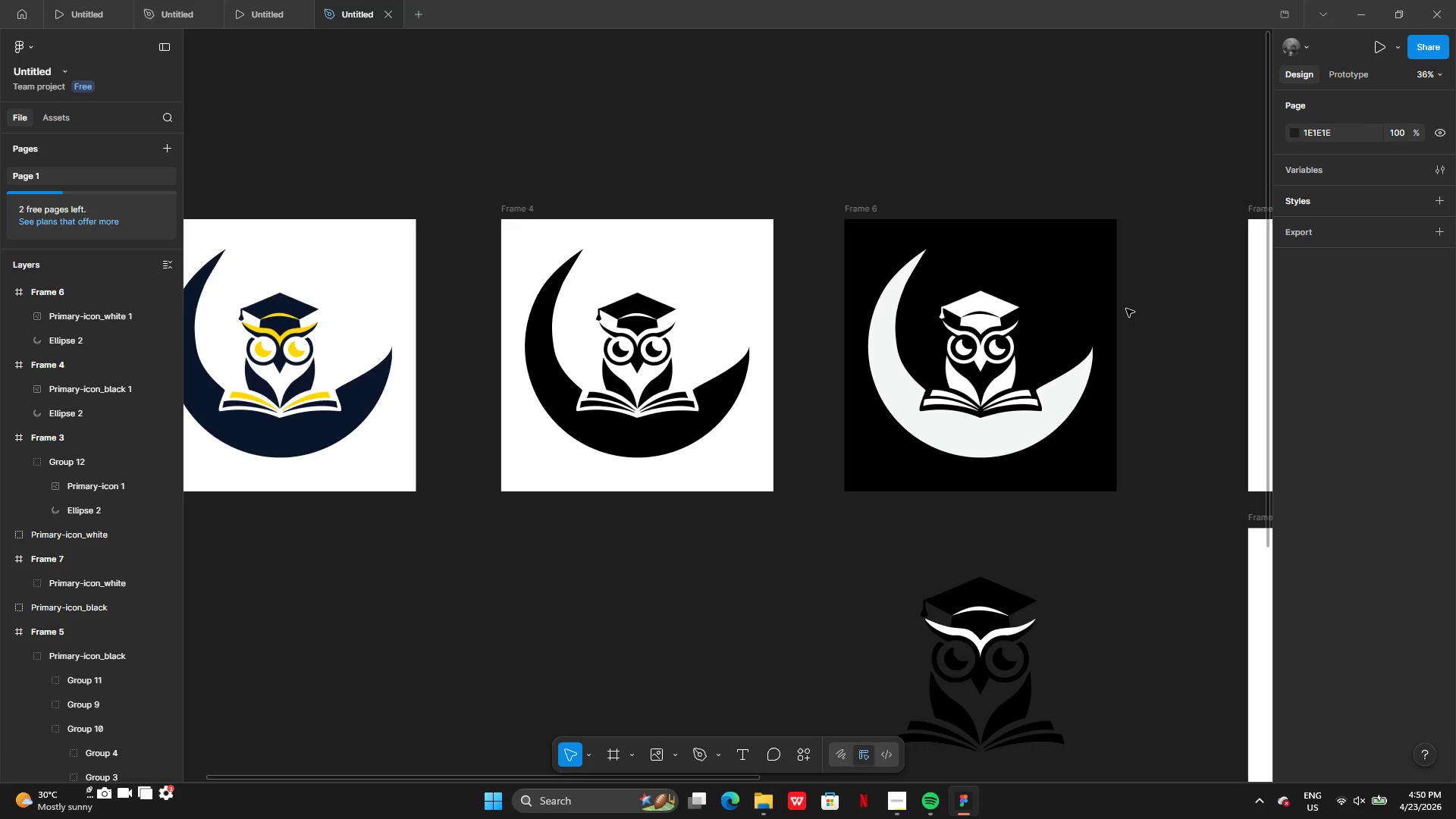 
left_click([793, 417])
 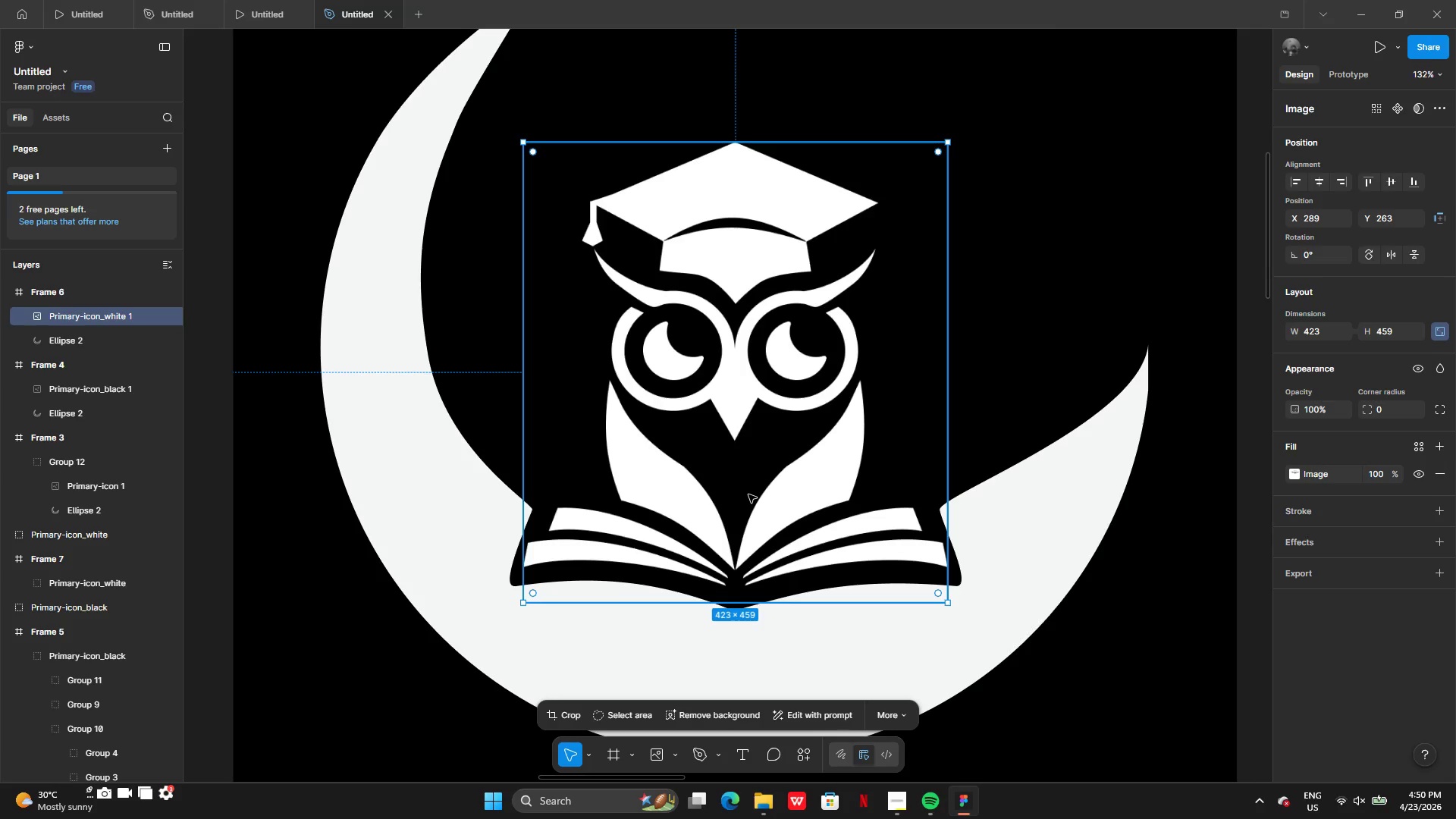 
left_click_drag(start_coordinate=[751, 495], to_coordinate=[751, 499])
 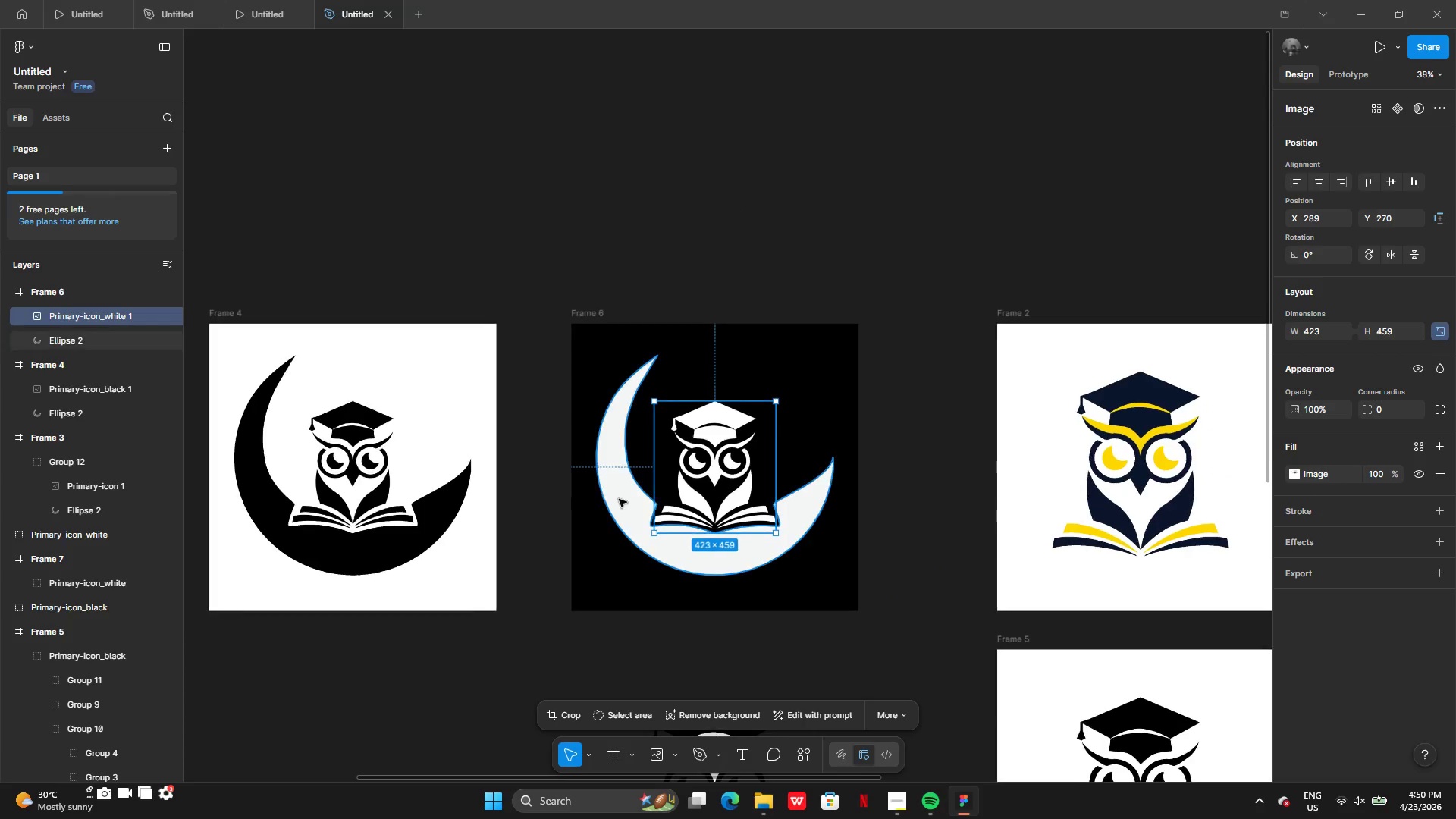 
left_click([620, 494])
 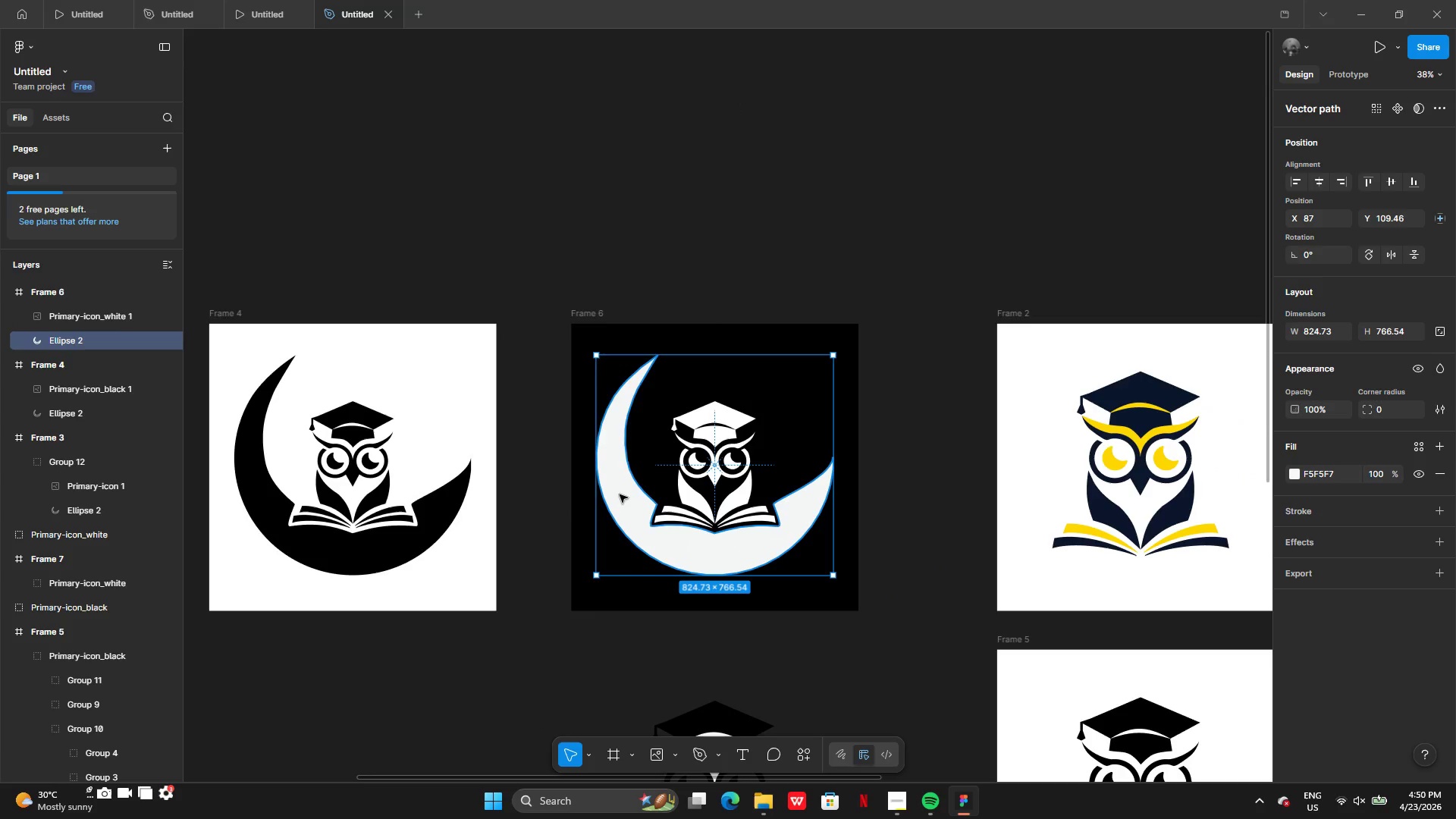 
hold_key(key=ShiftLeft, duration=1.84)
left_click([699, 468])
 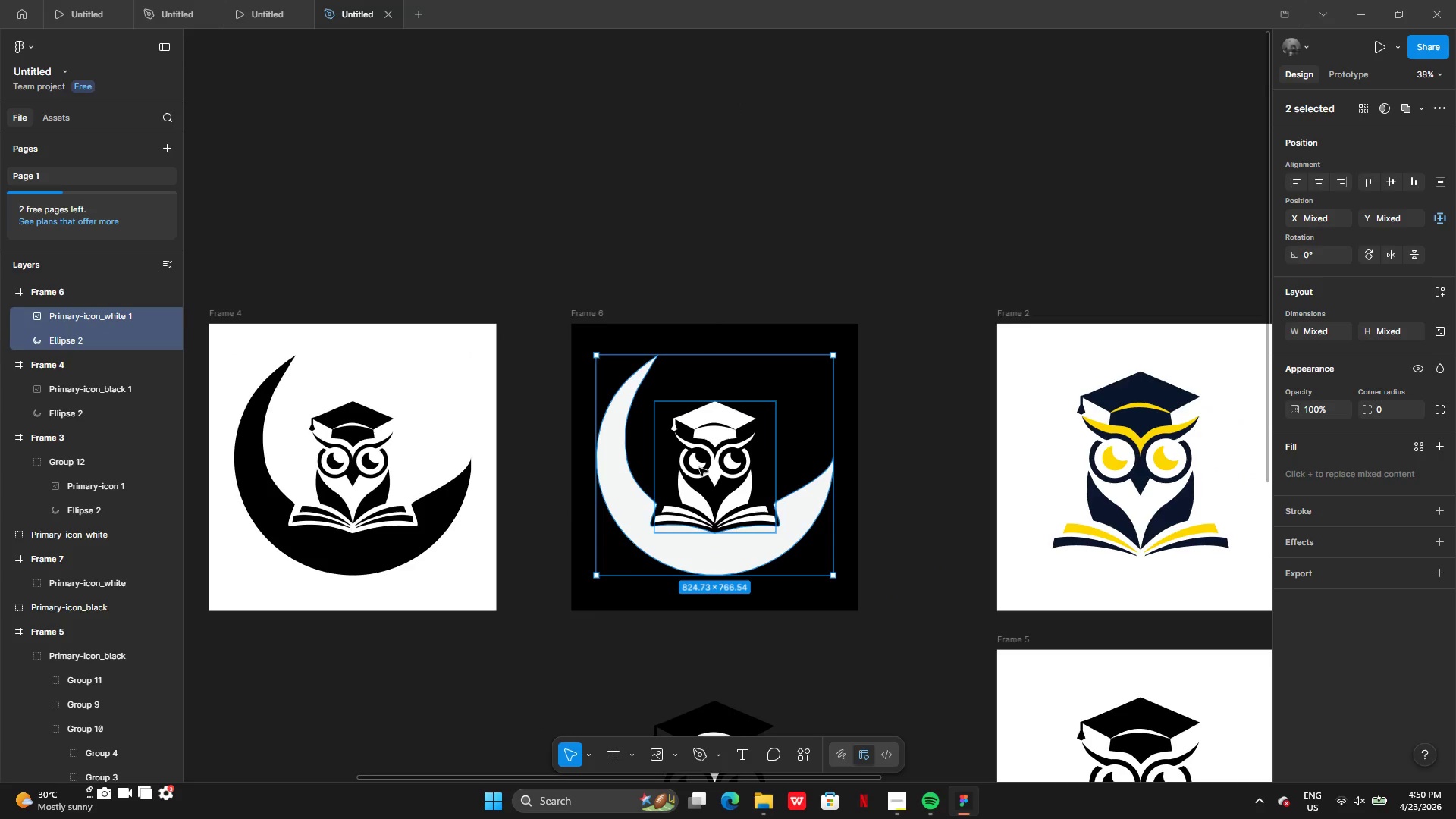 
key(Control+G)
 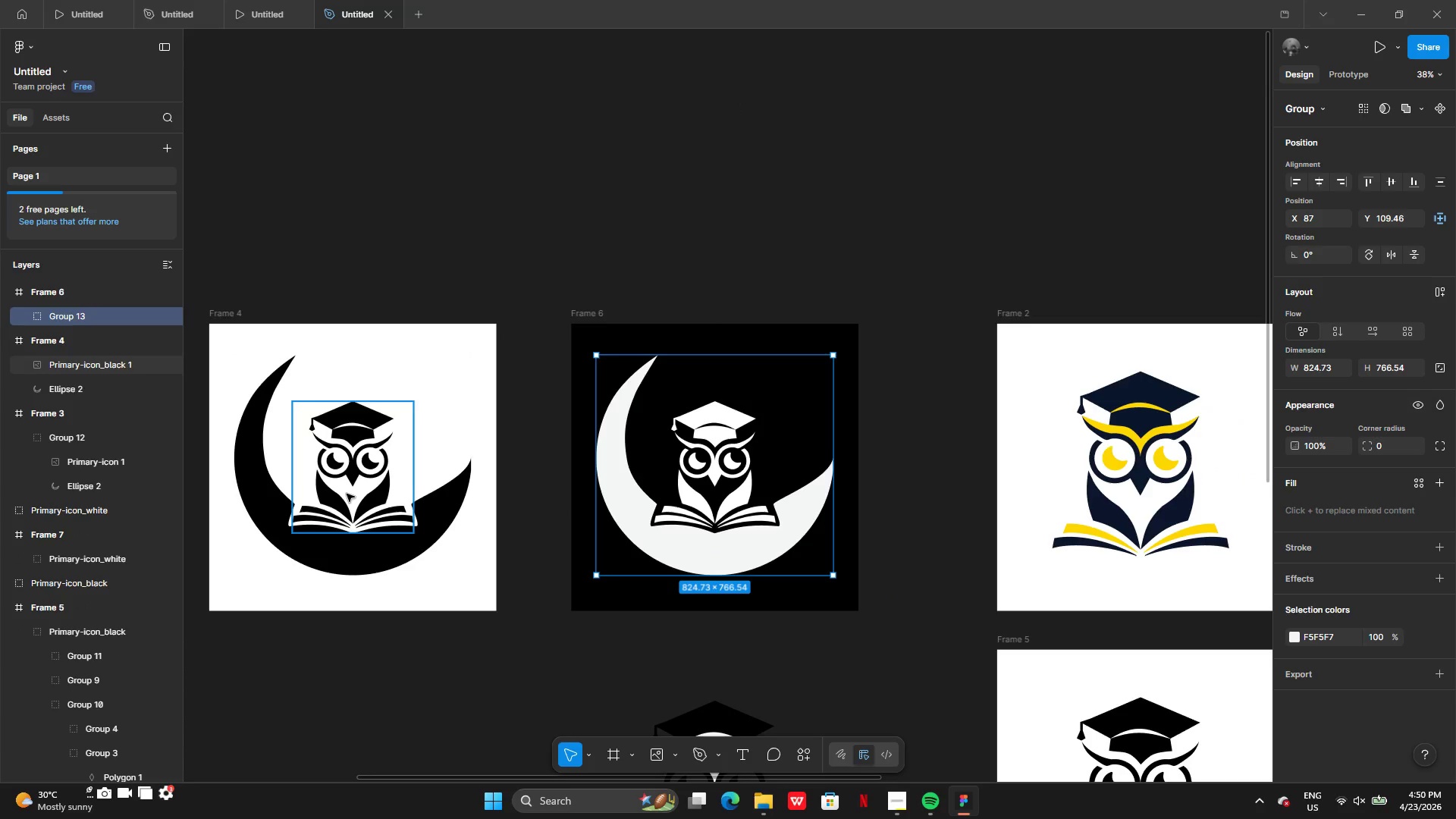 
left_click([347, 494])
 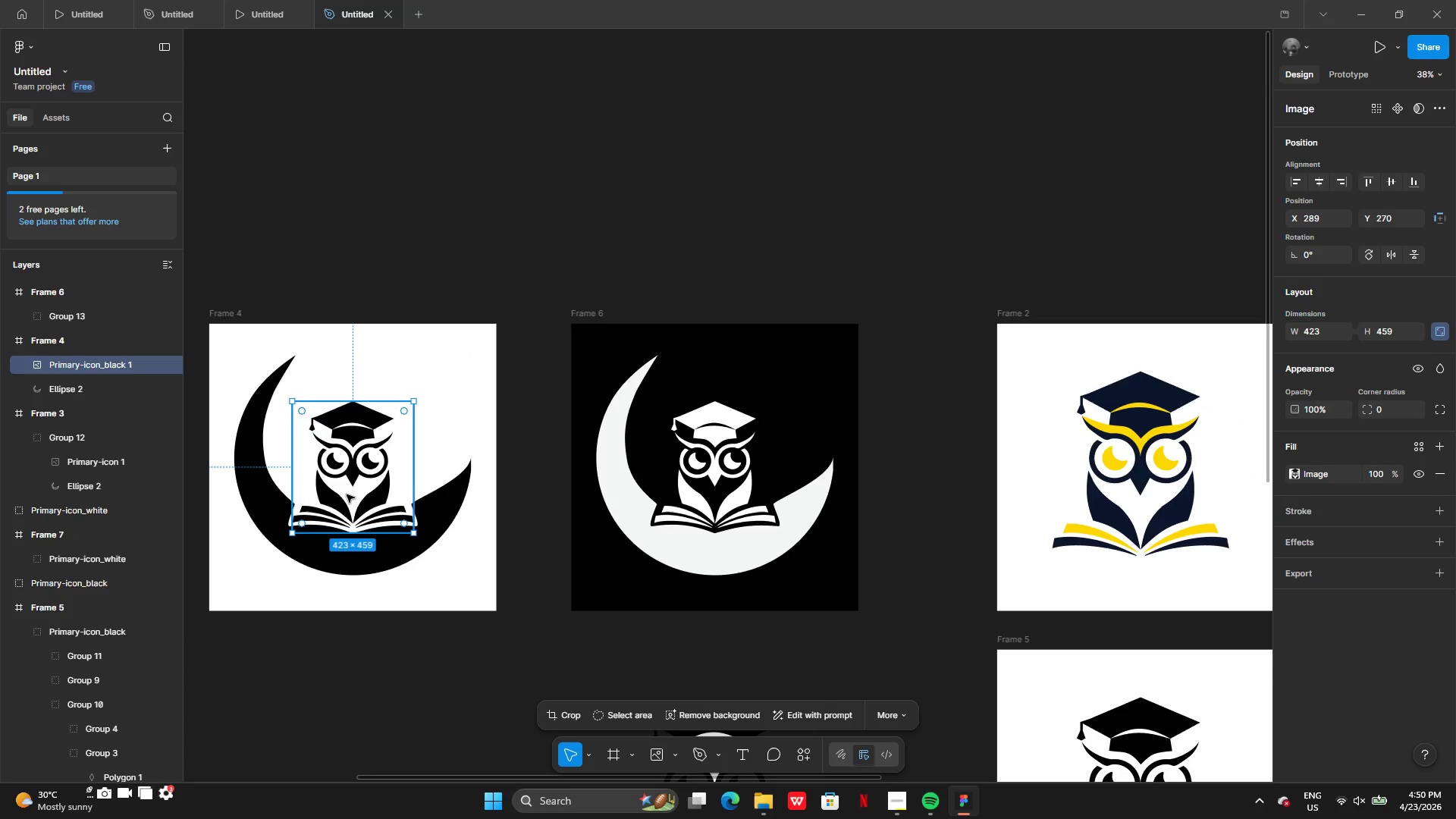 
hold_key(key=ShiftLeft, duration=0.97)
left_click([384, 561])
 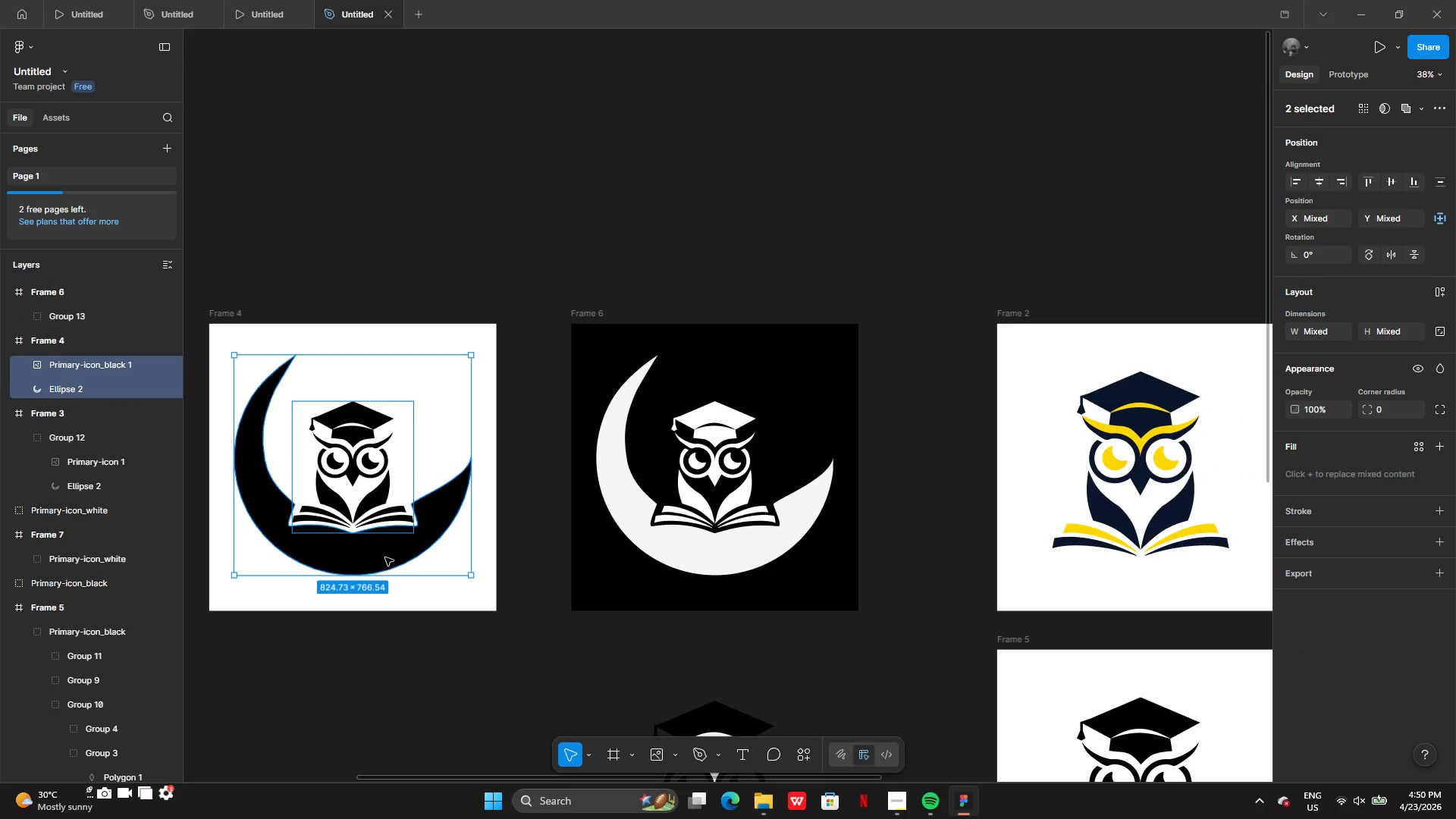 
key(Control+G)
 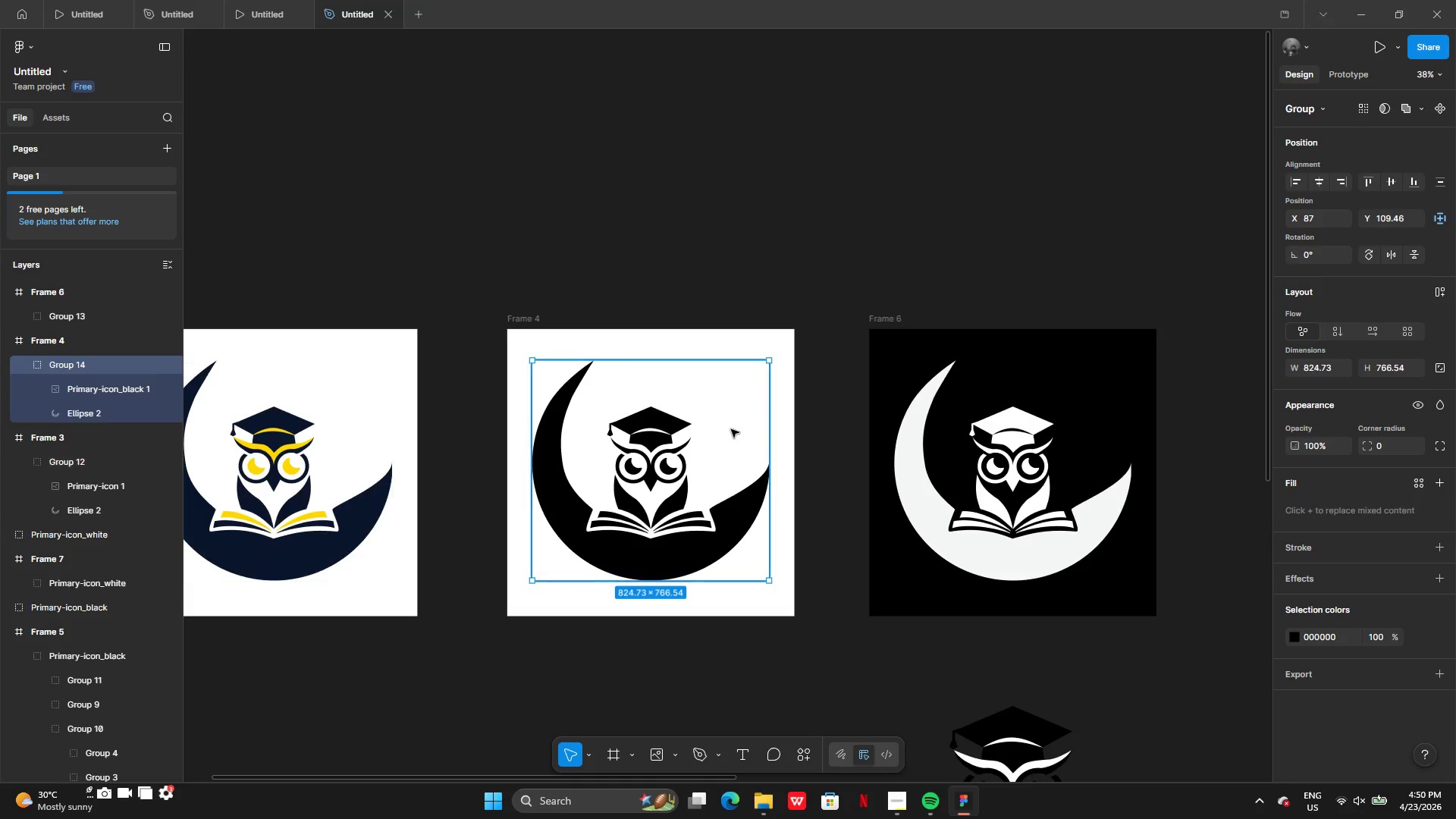 
left_click([611, 275])
 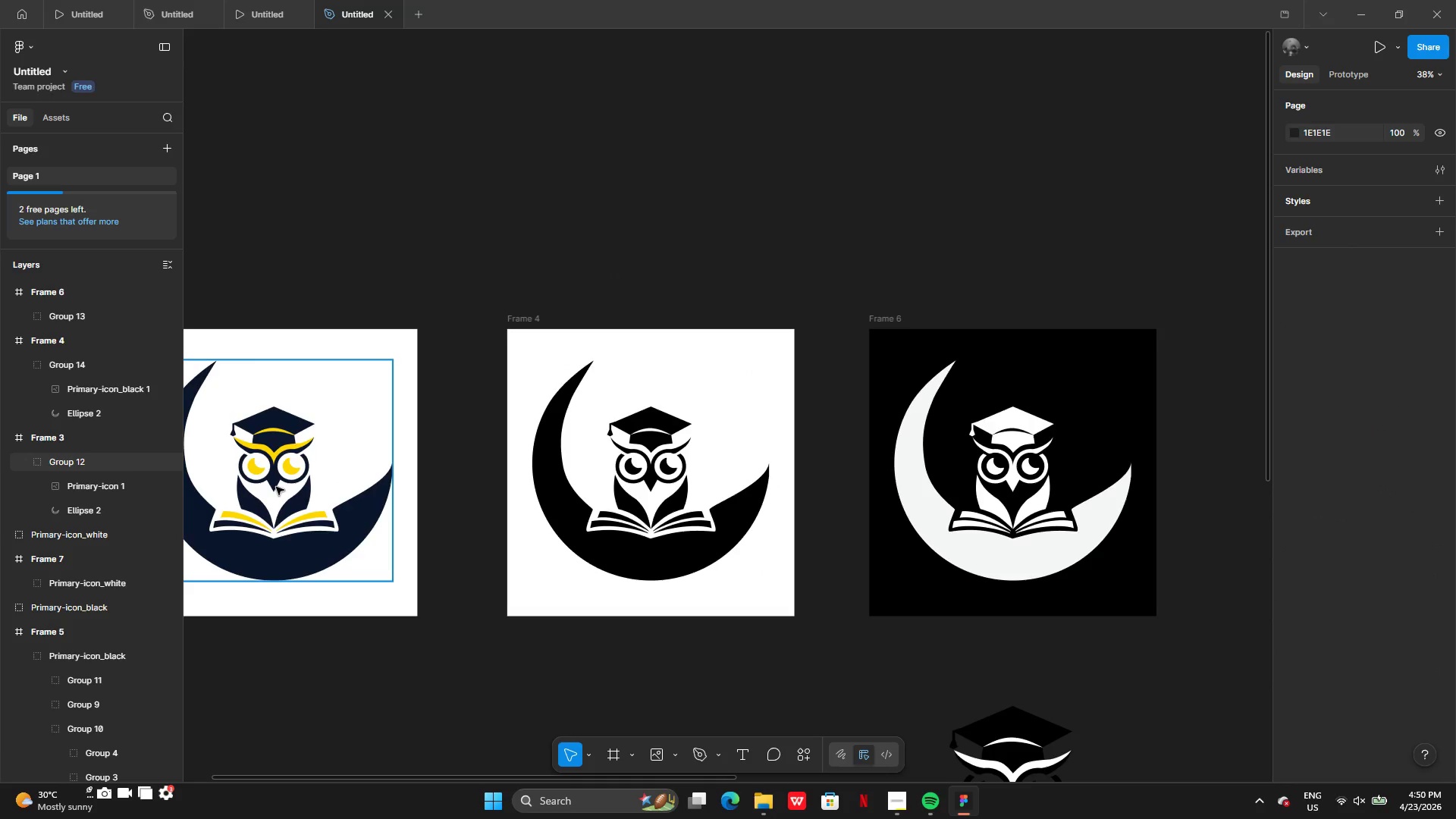 
left_click([276, 487])
 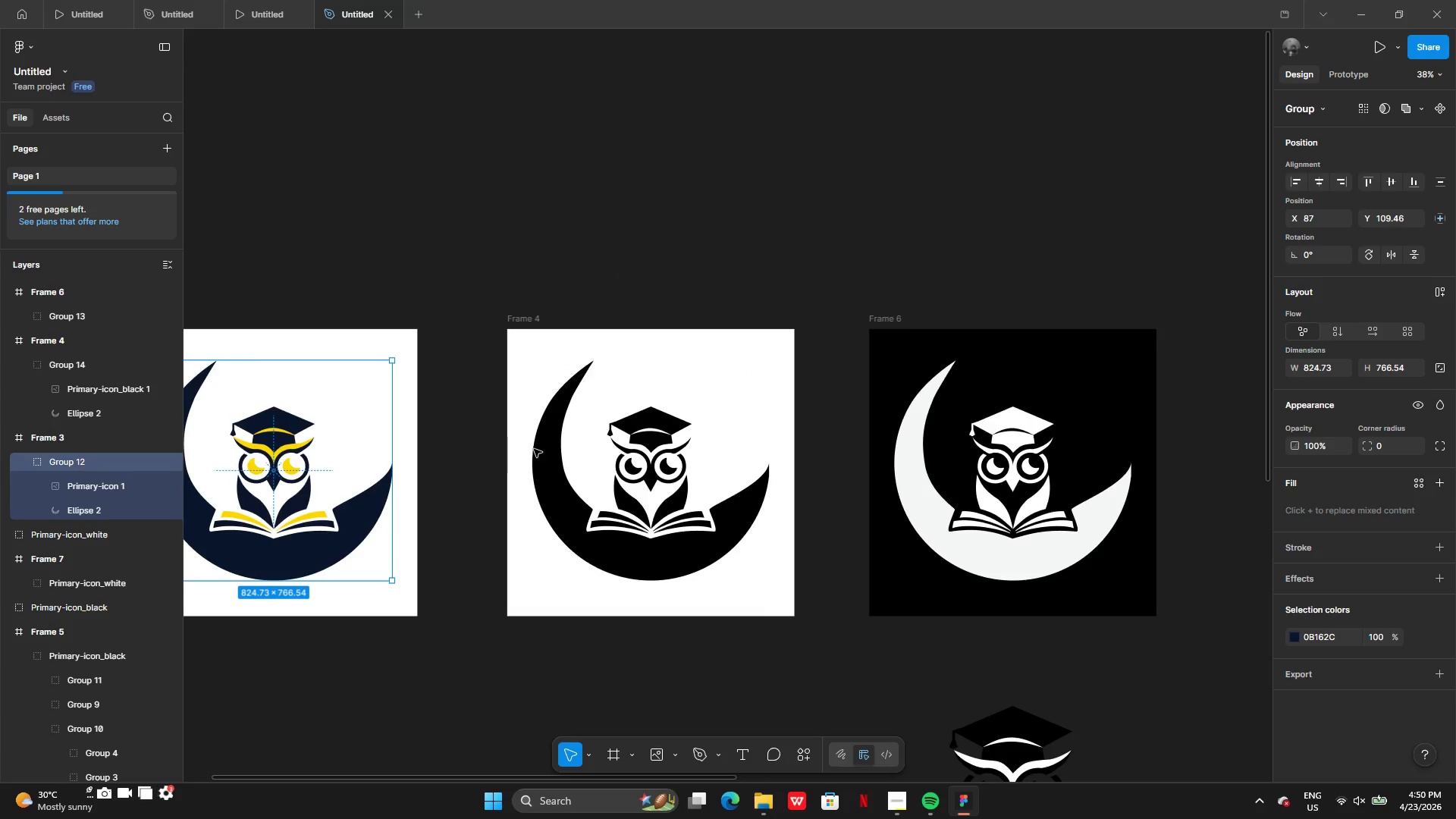 
left_click([556, 449])
 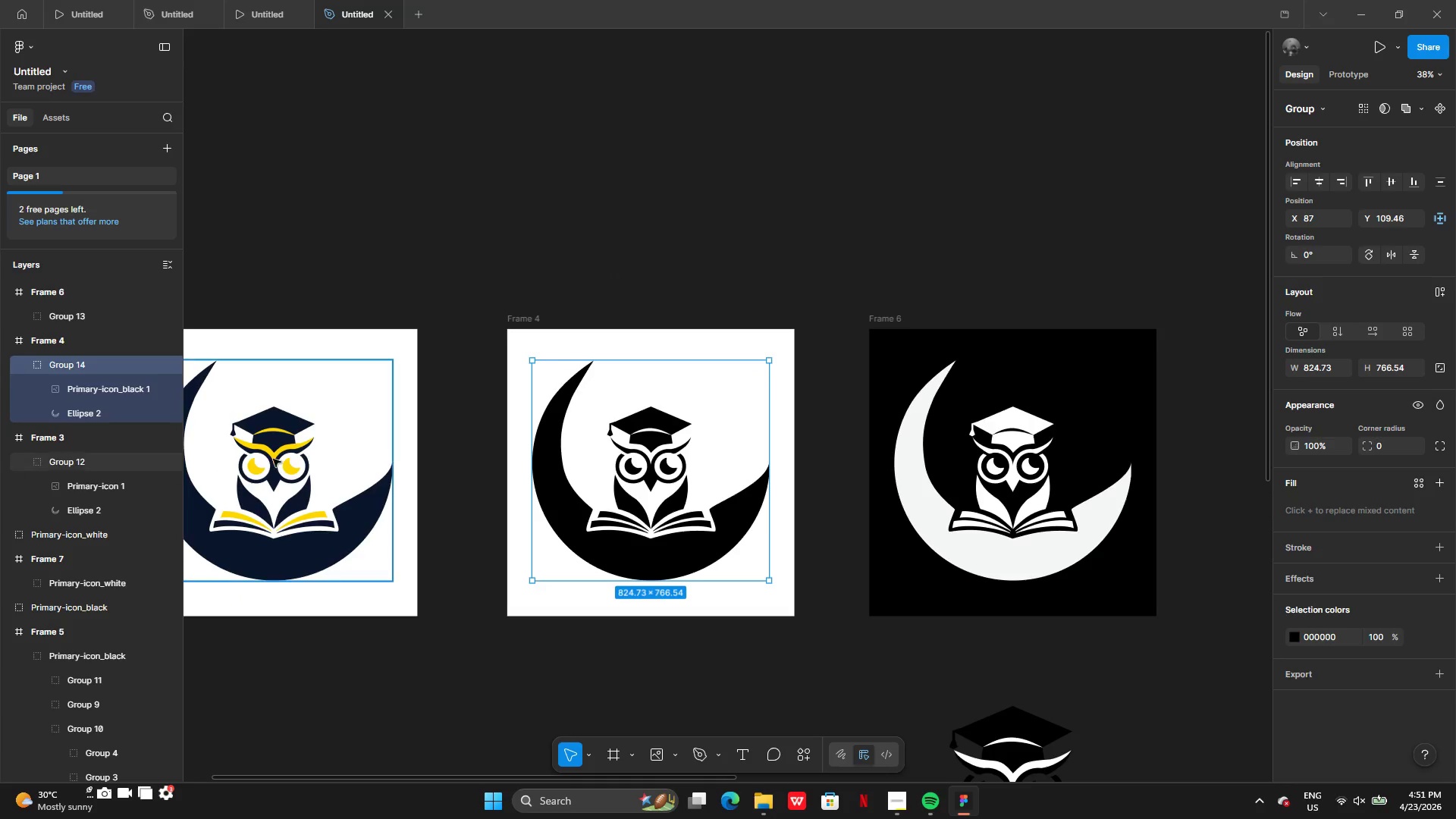 
left_click([236, 468])
 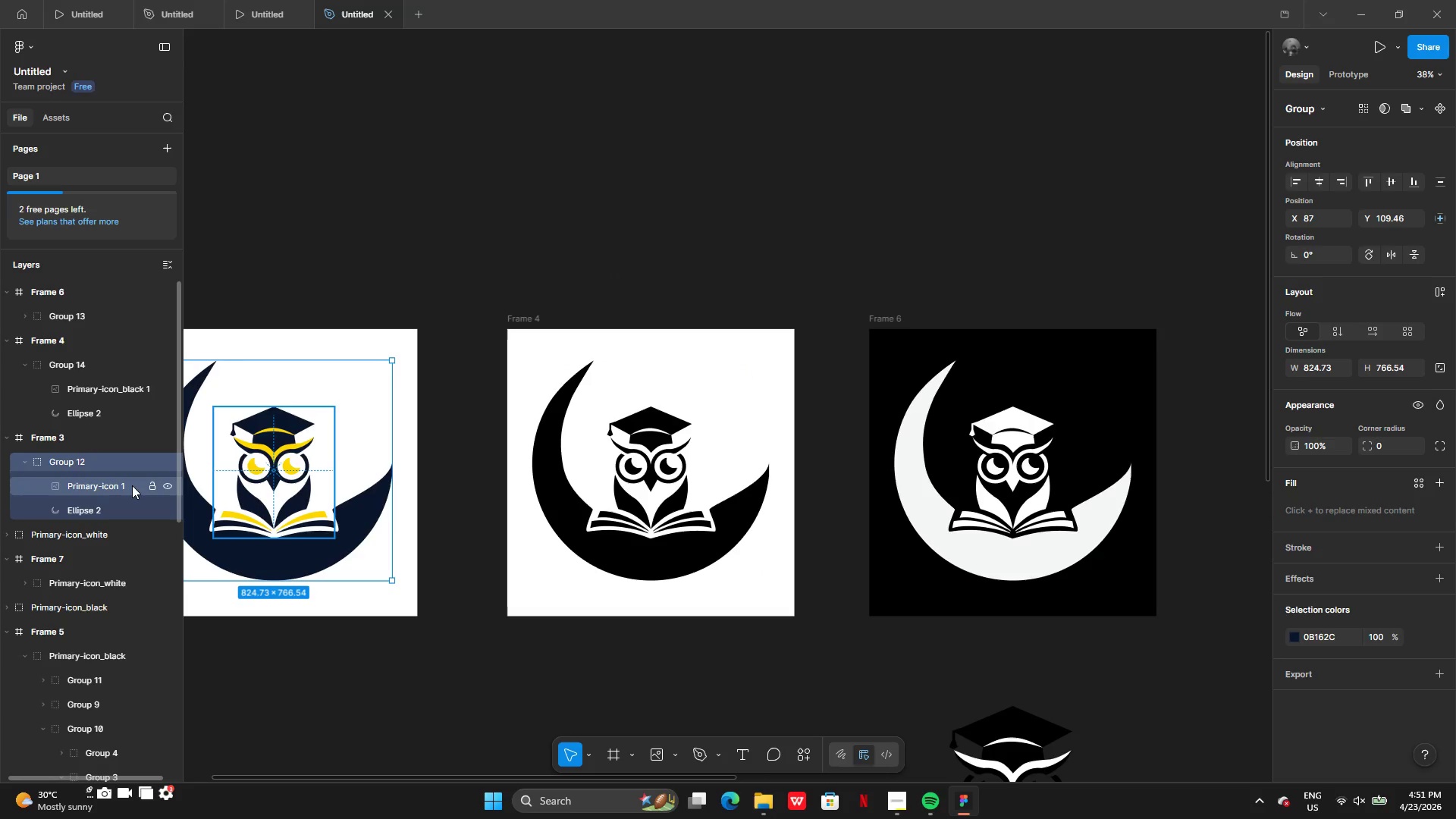 
double_click([125, 485])
 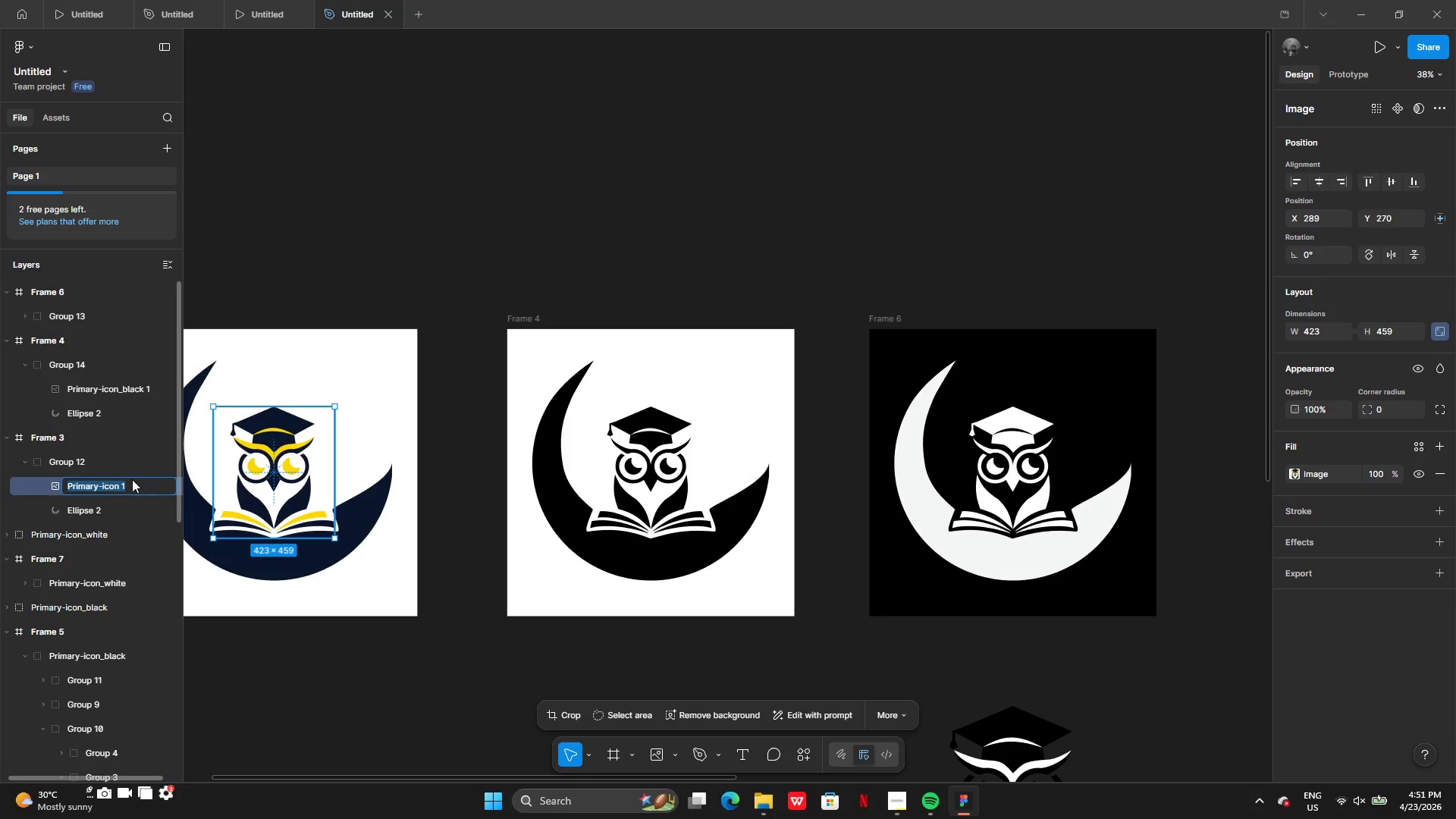 
key(Control+C)
 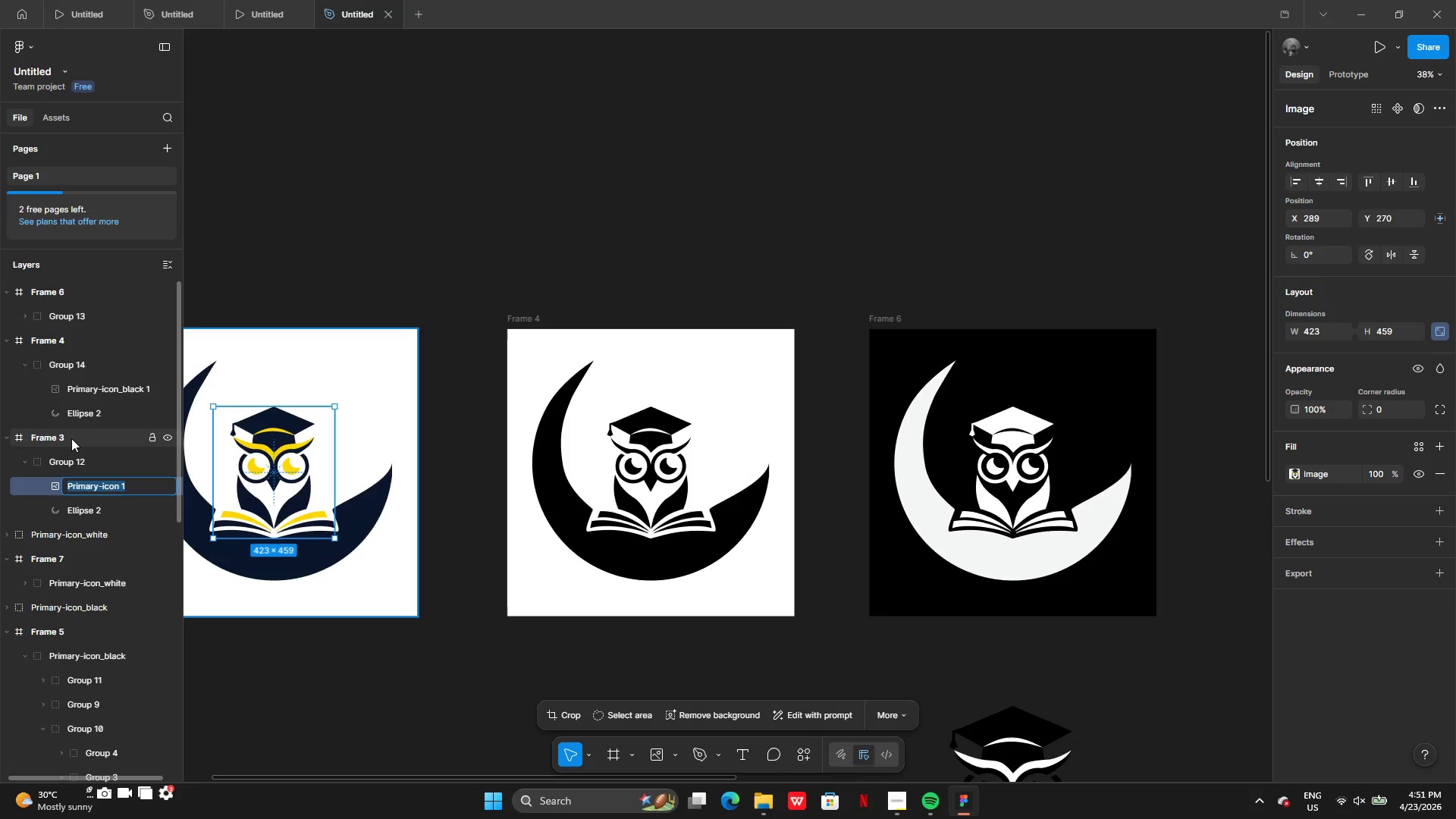 
double_click([71, 438])
 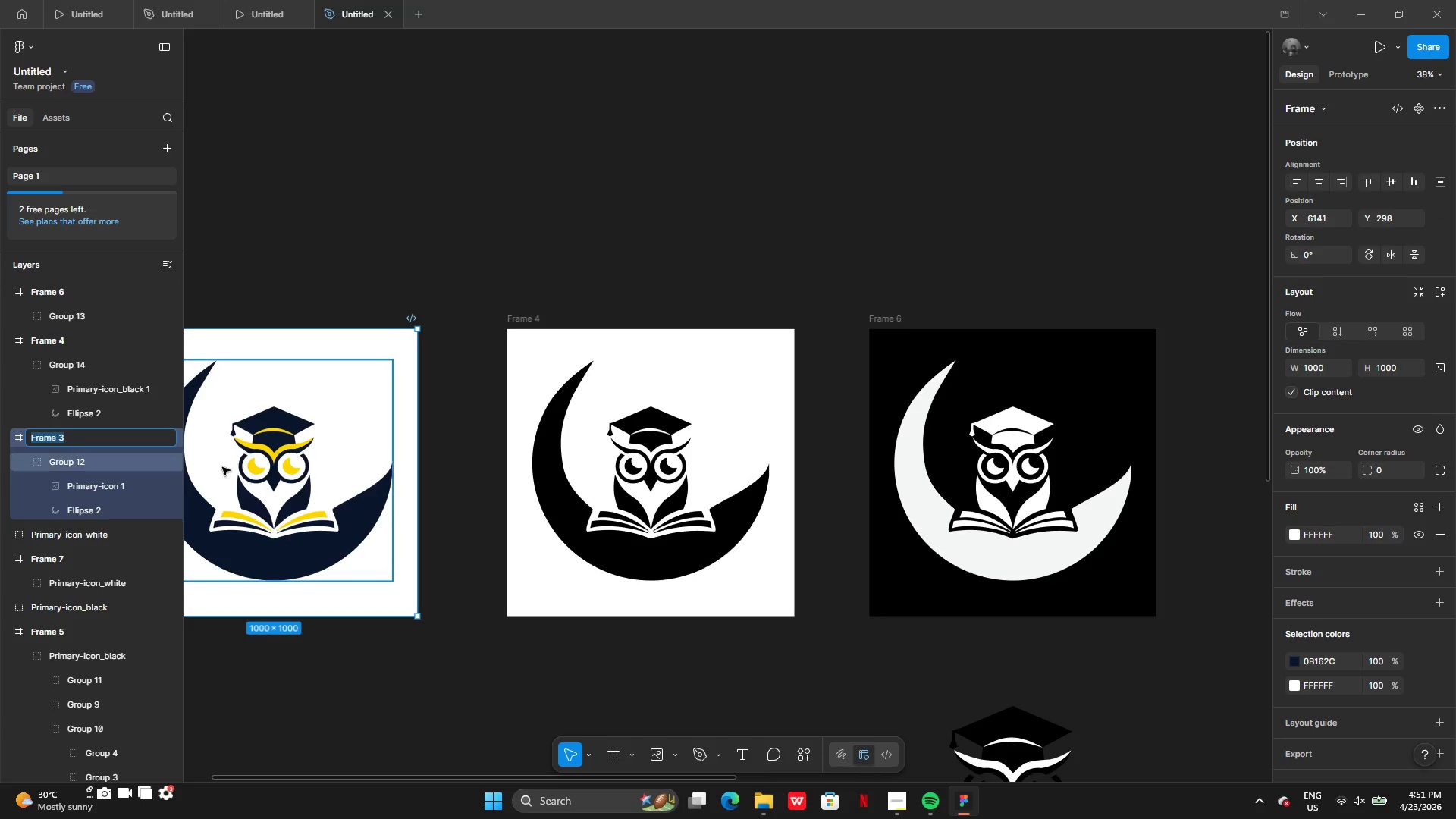 
left_click([281, 482])
 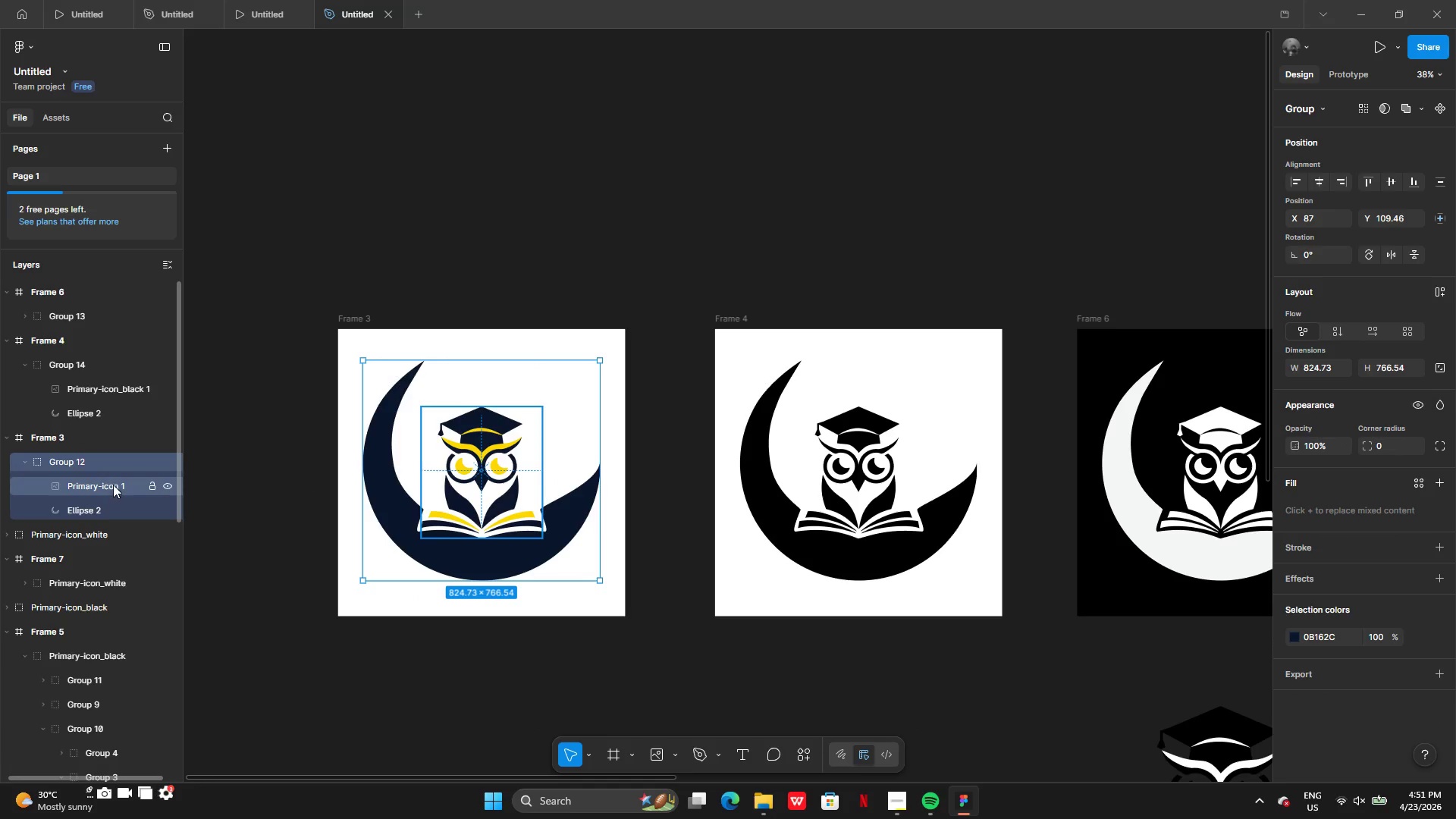 
double_click([92, 464])
 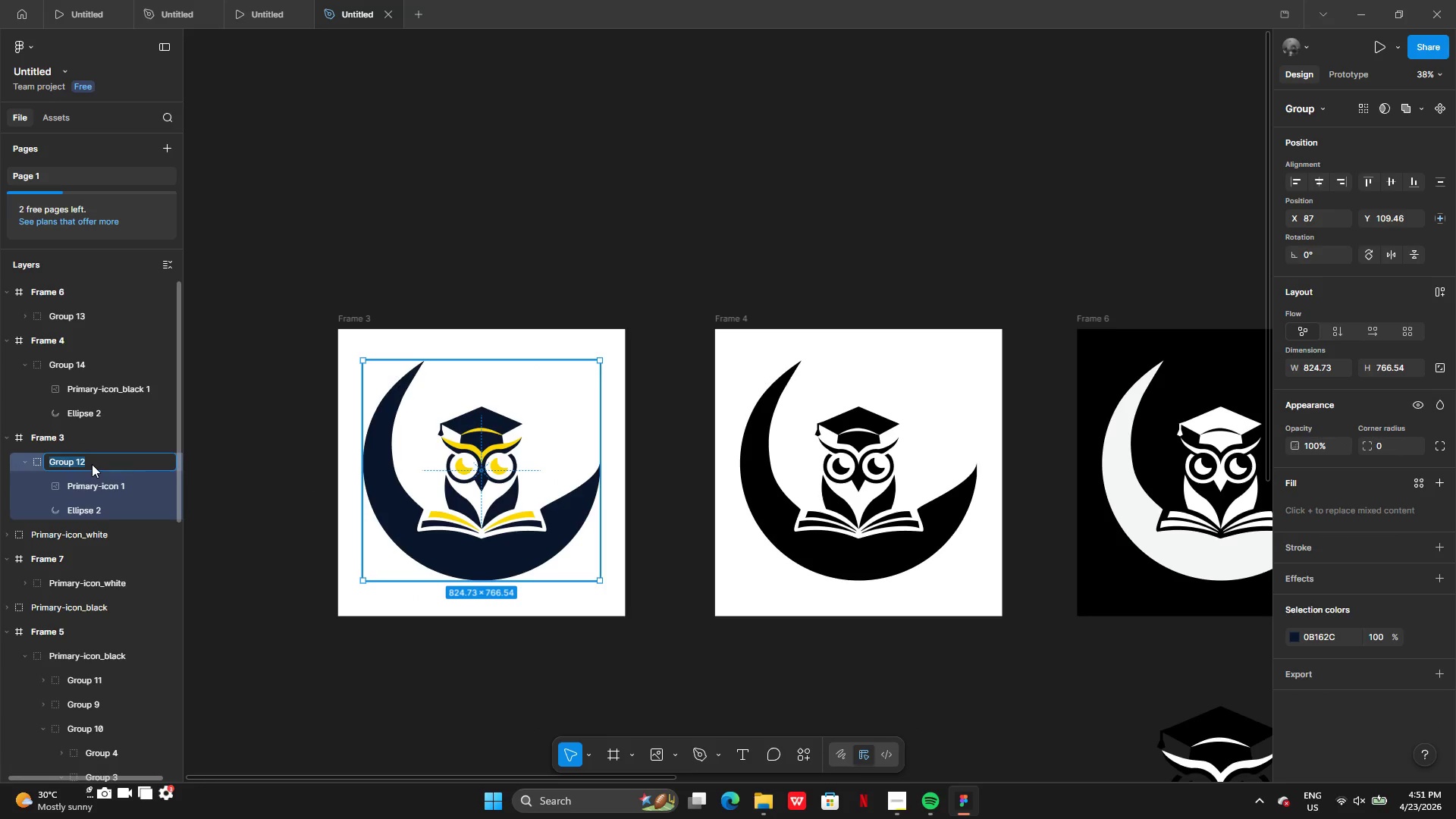 
key(Control+V)
 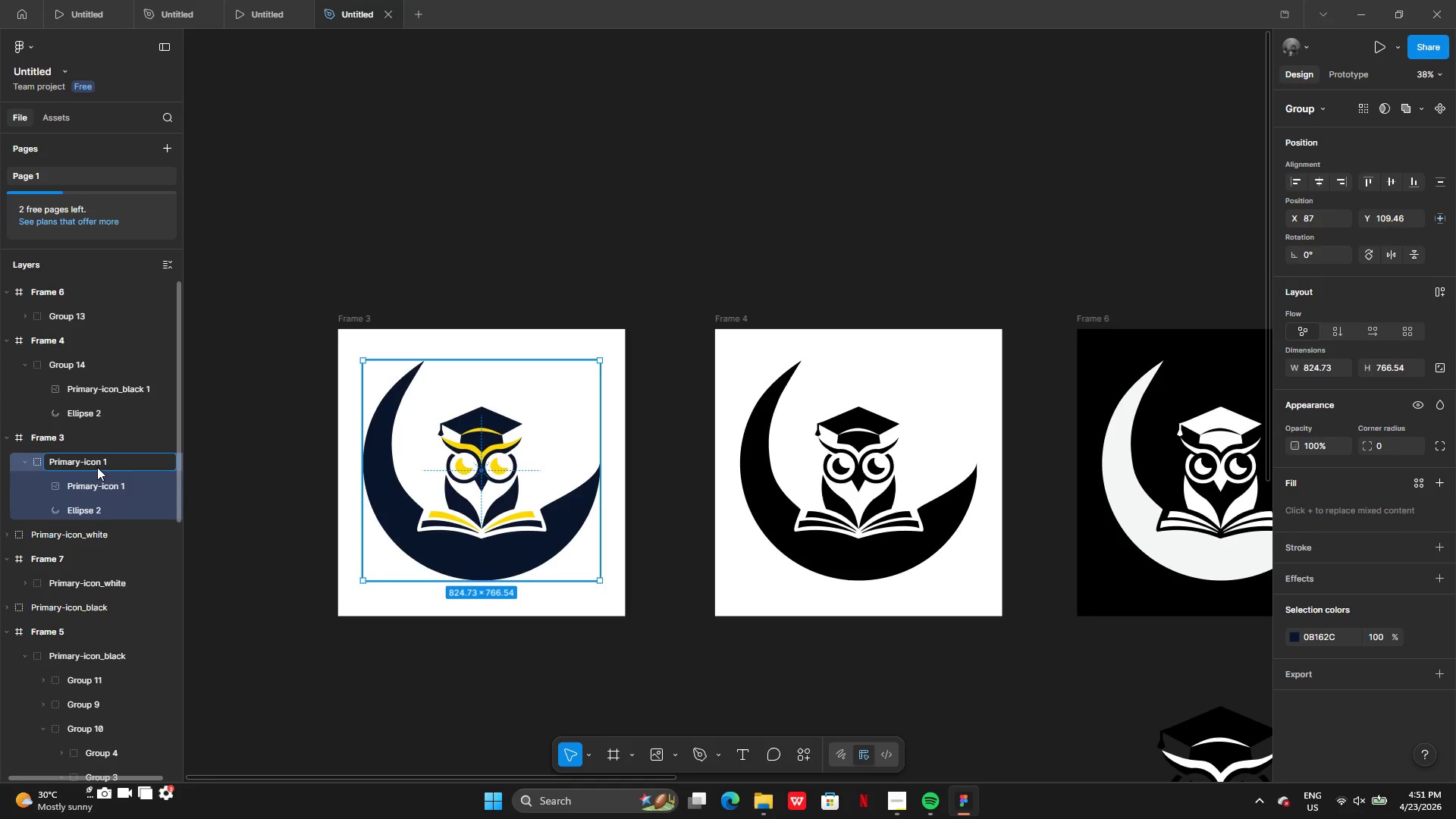 
key(Backspace)
key(Backspace)
key(Backspace)
key(Backspace)
key(Backspace)
key(Backspace)
type(full-icon)
 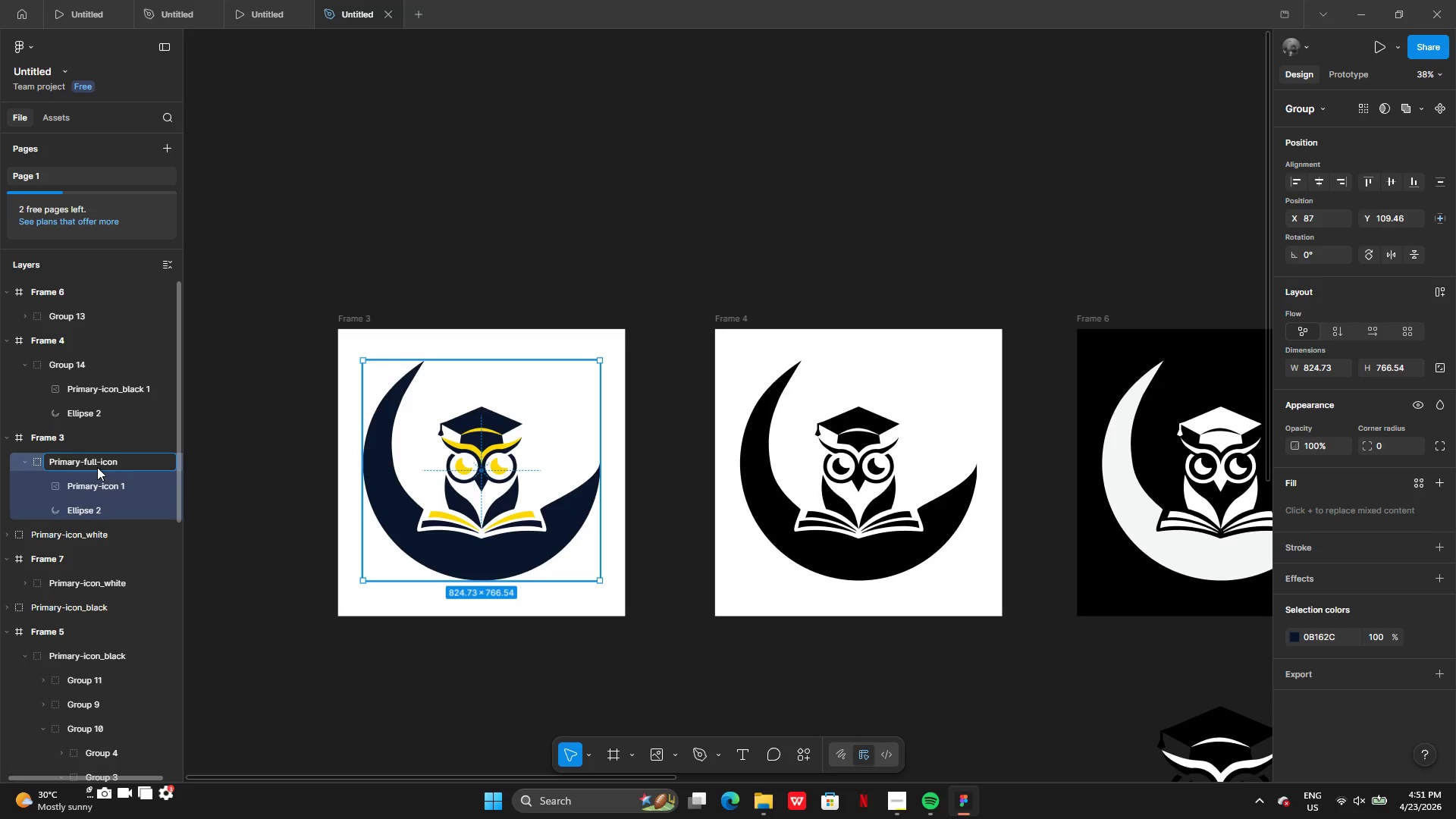 
key(Control+A)
 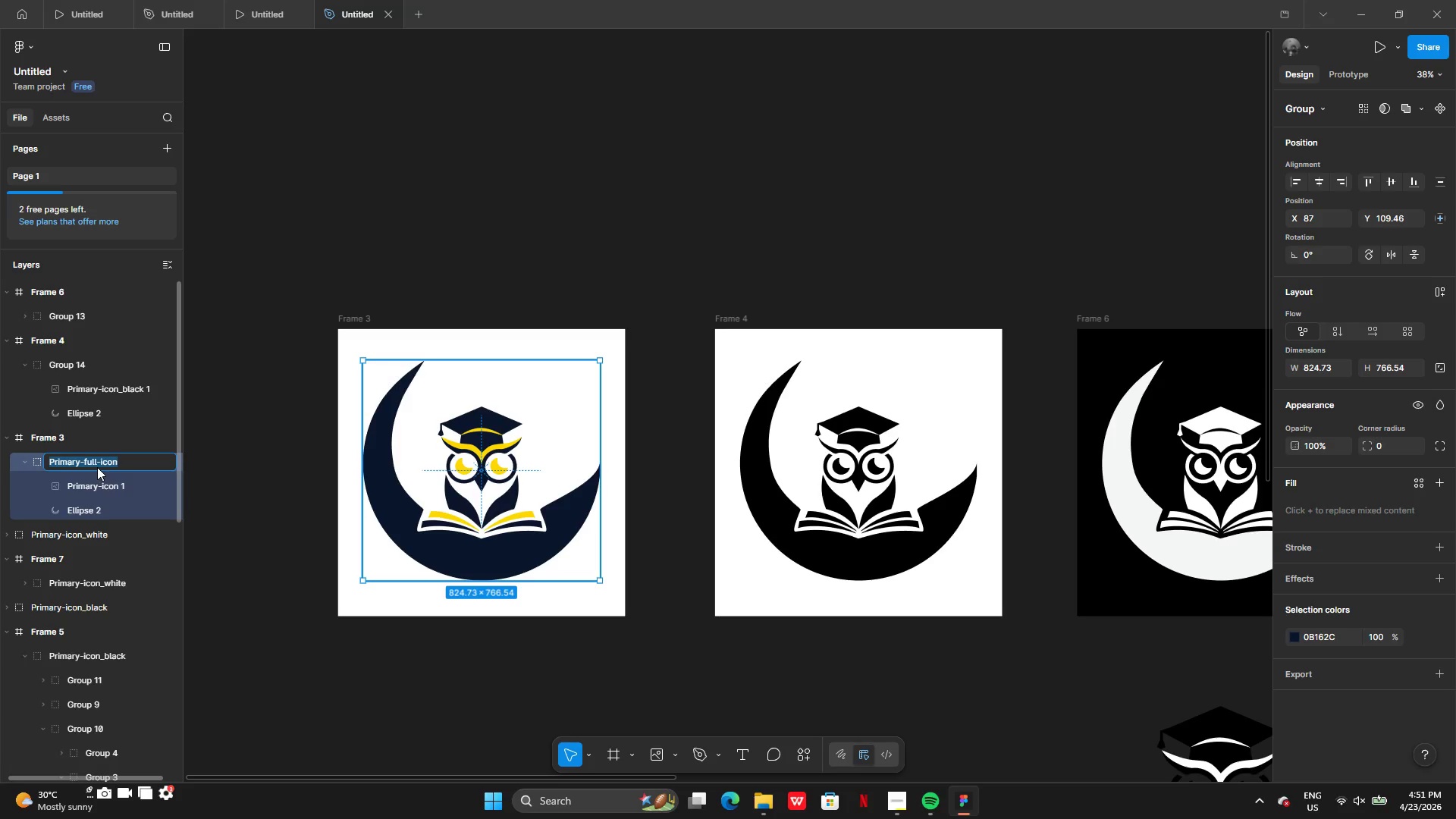 
key(Control+C)
 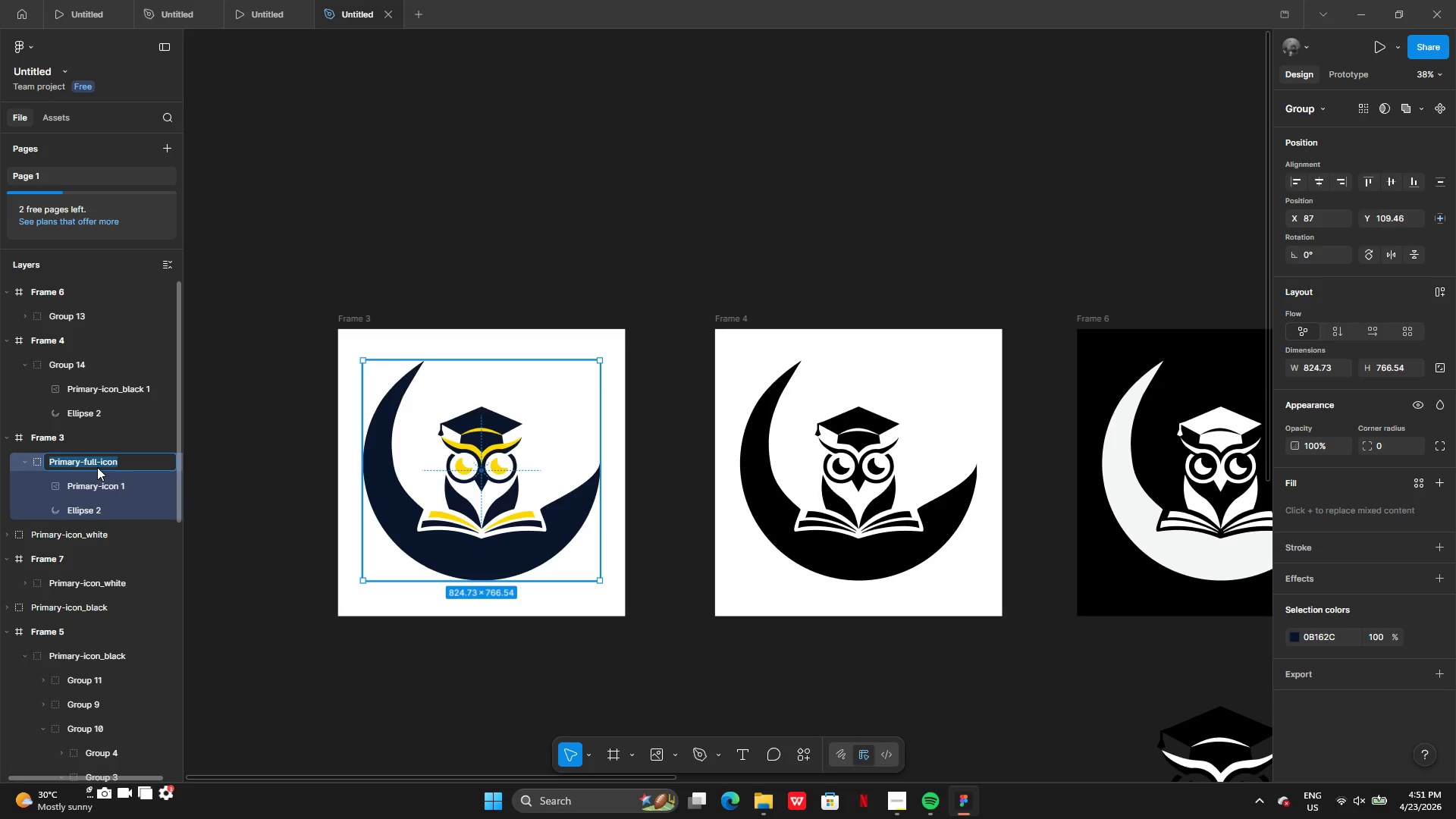 
key(Enter)
 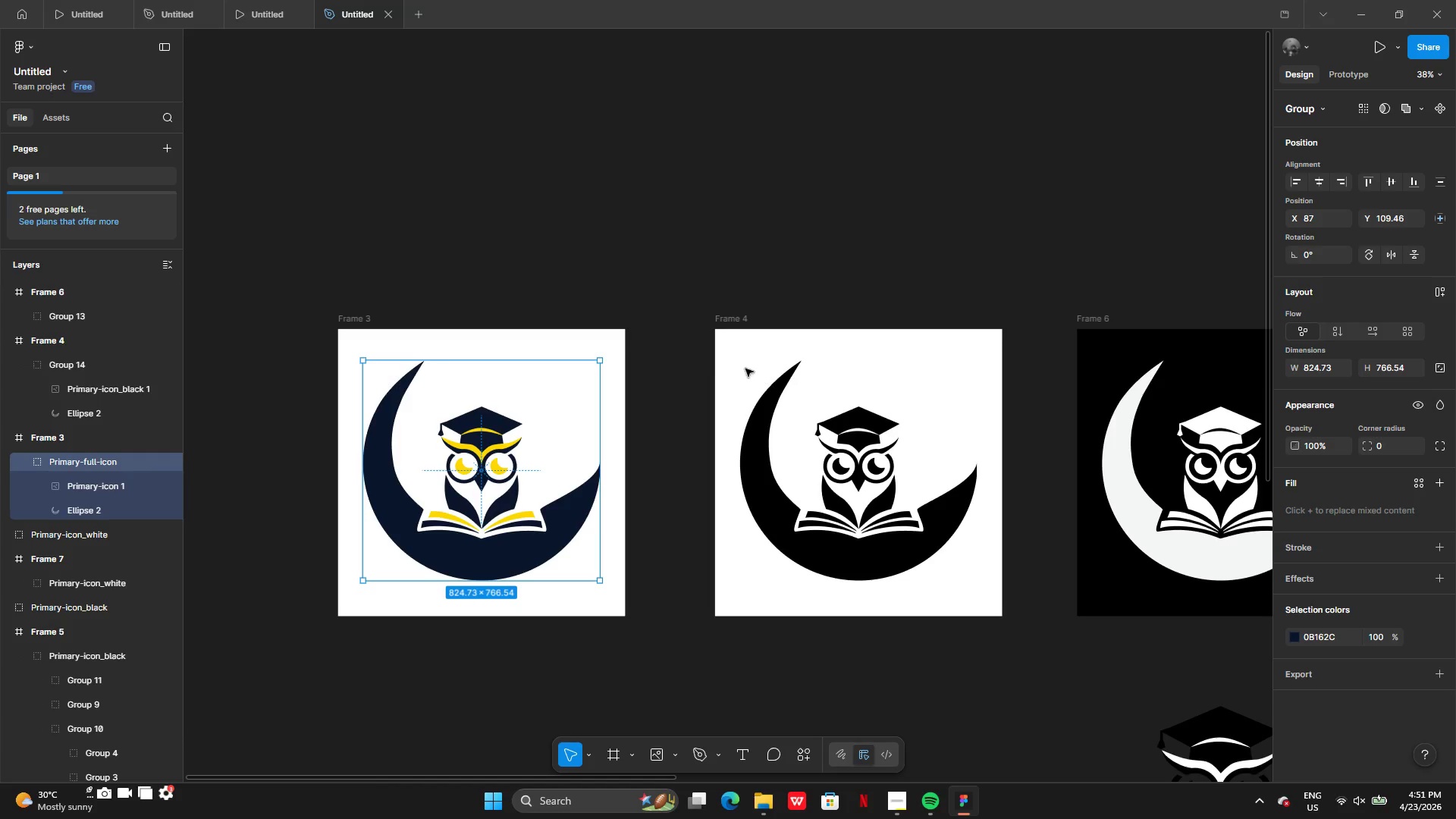 
left_click([783, 453])
 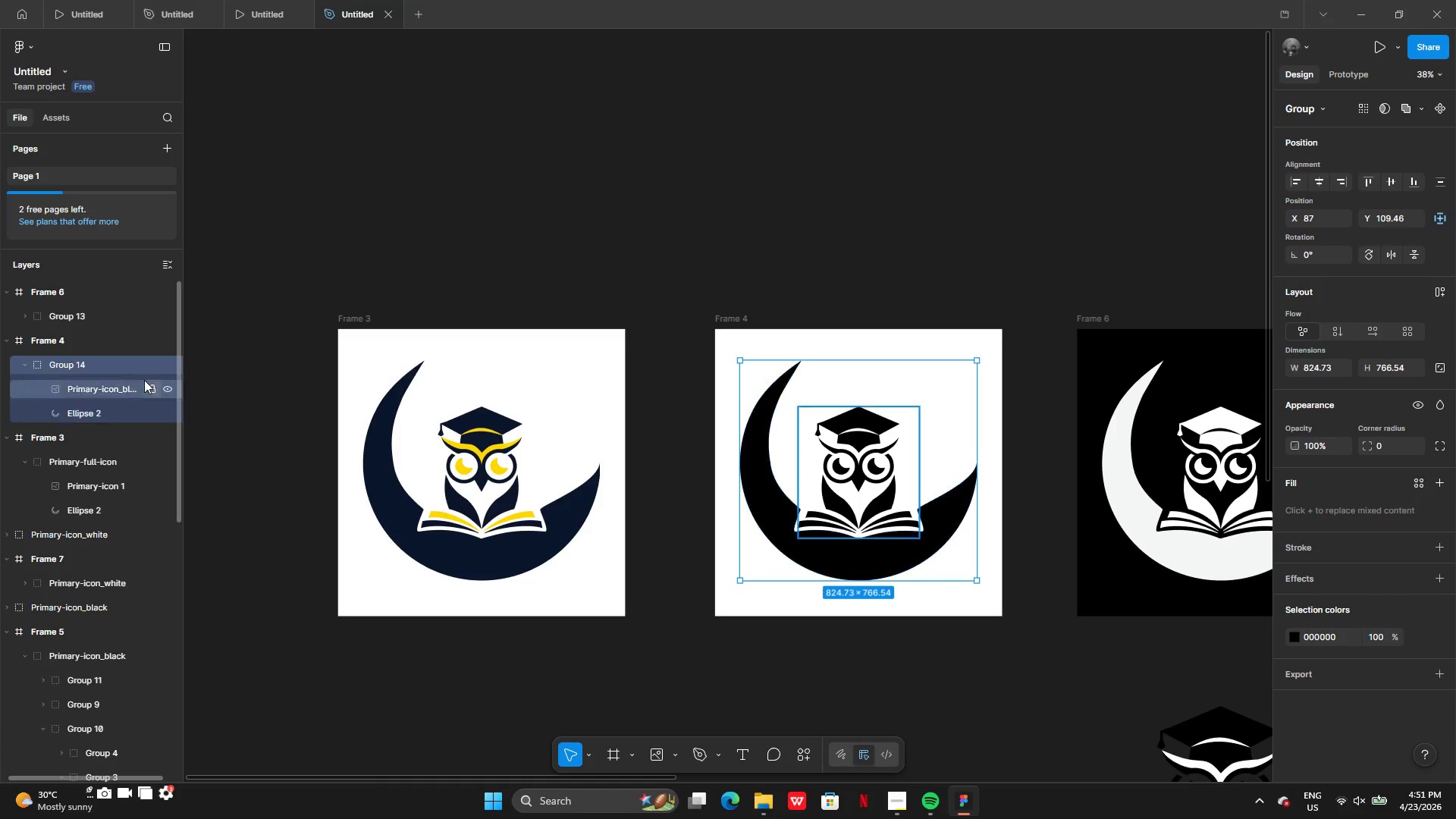 
double_click([106, 357])
 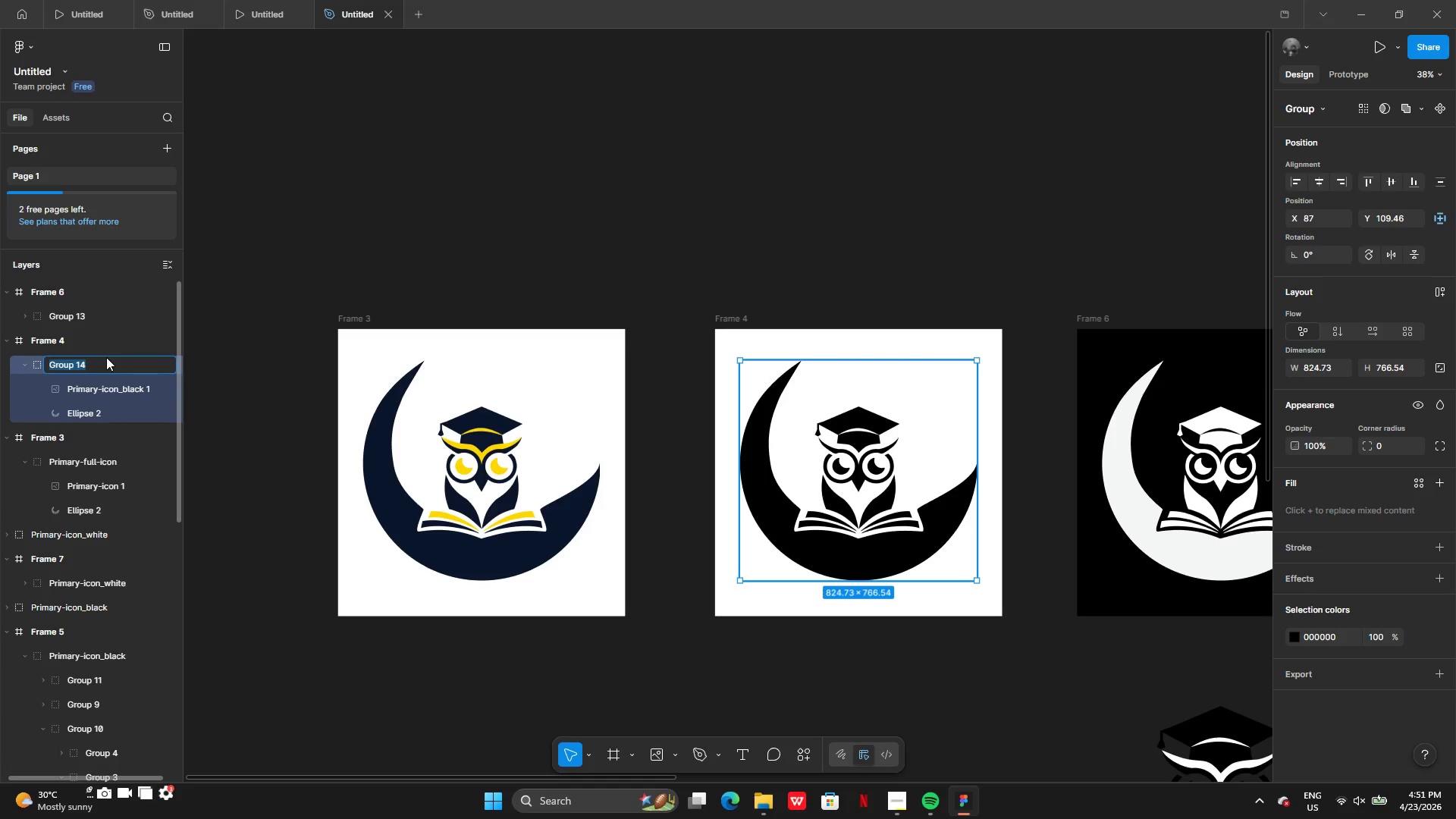 
key(Control+V)
 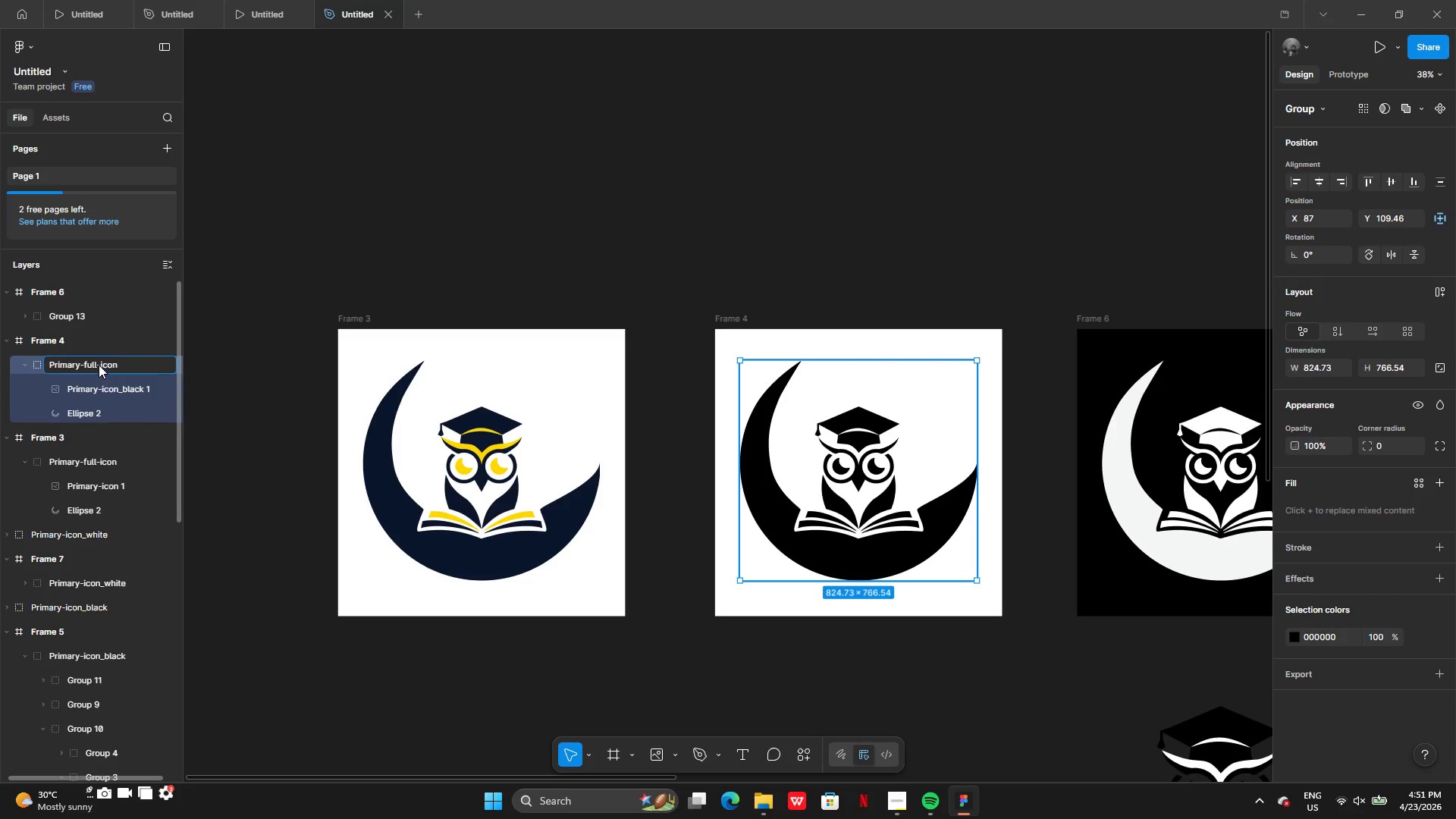 
left_click([99, 365])
 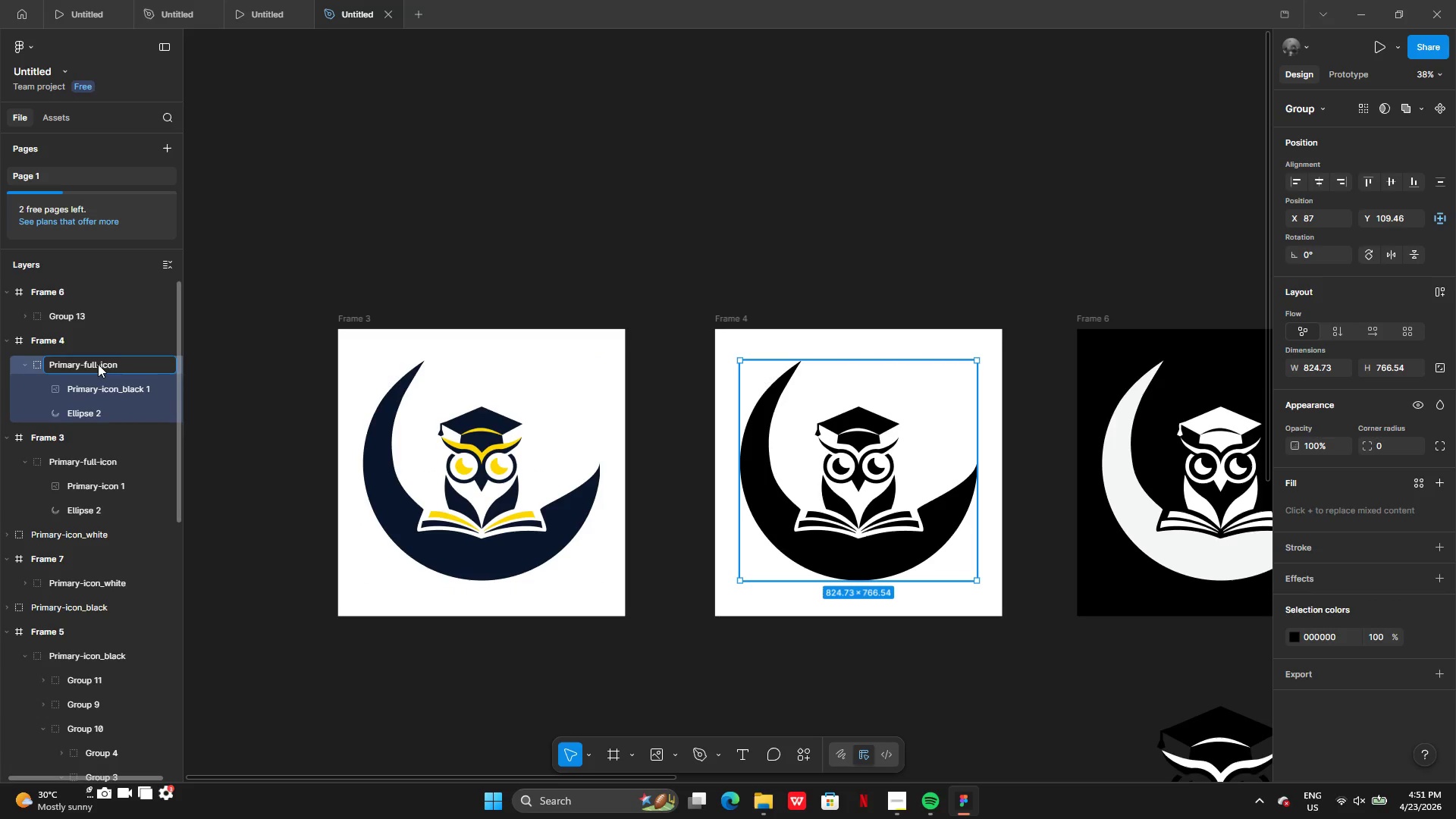 
key(Backspace)
key(Backspace)
key(Backspace)
key(Backspace)
type(balck)
key(Backspace)
key(Backspace)
key(Backspace)
key(Backspace)
type(lack)
 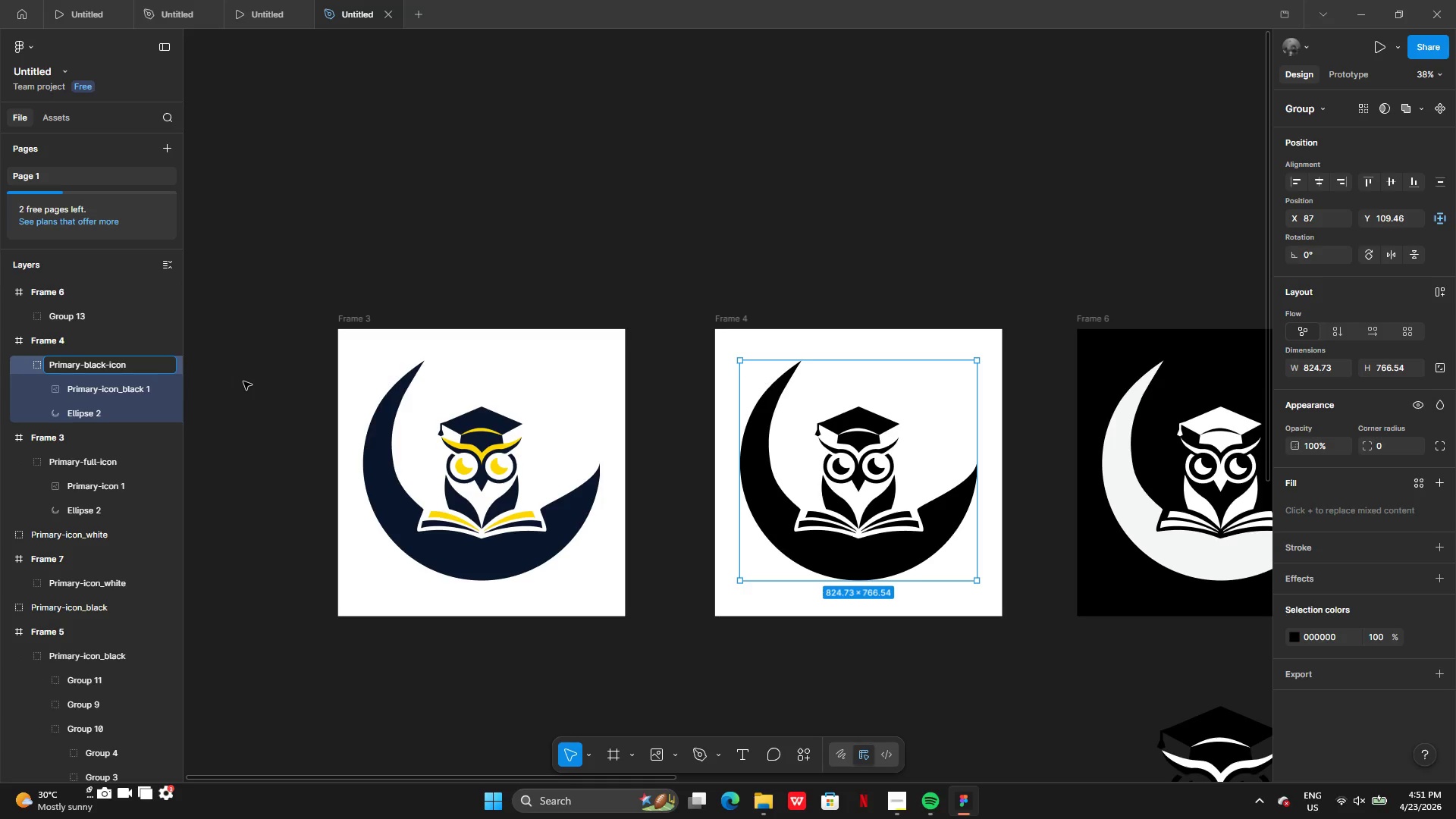 
key(Enter)
 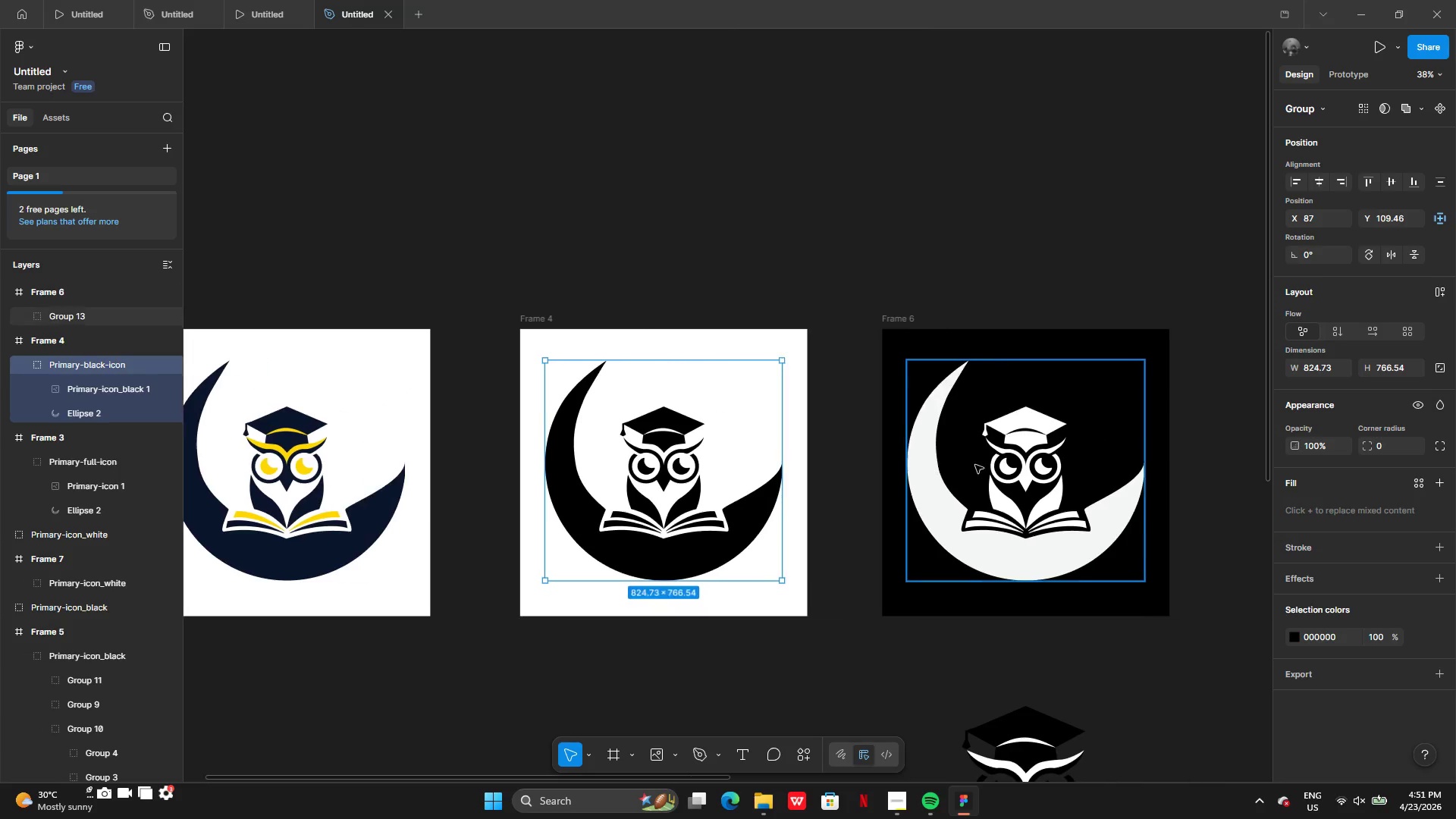 
left_click([1054, 482])
 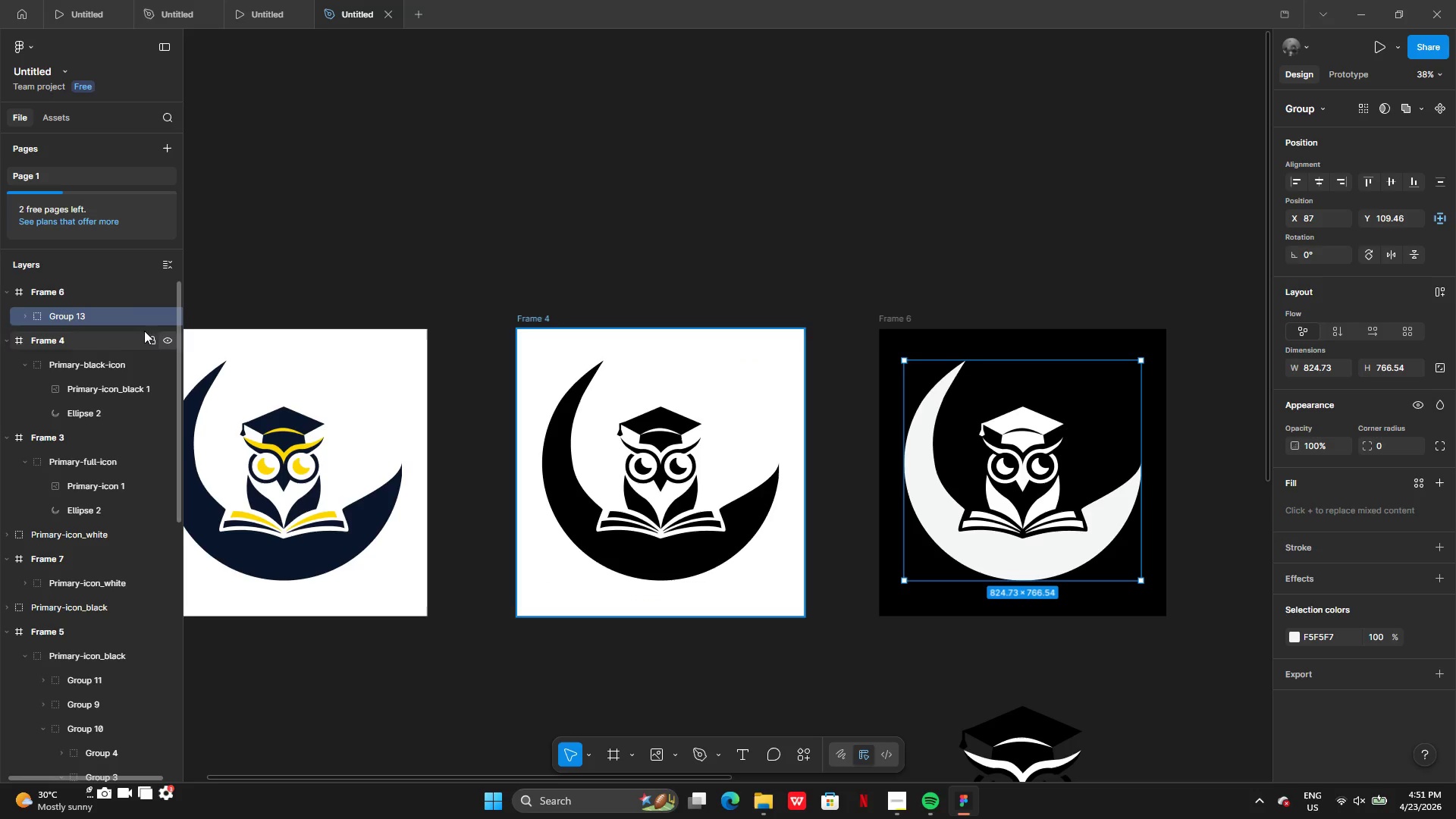 
double_click([85, 317])
 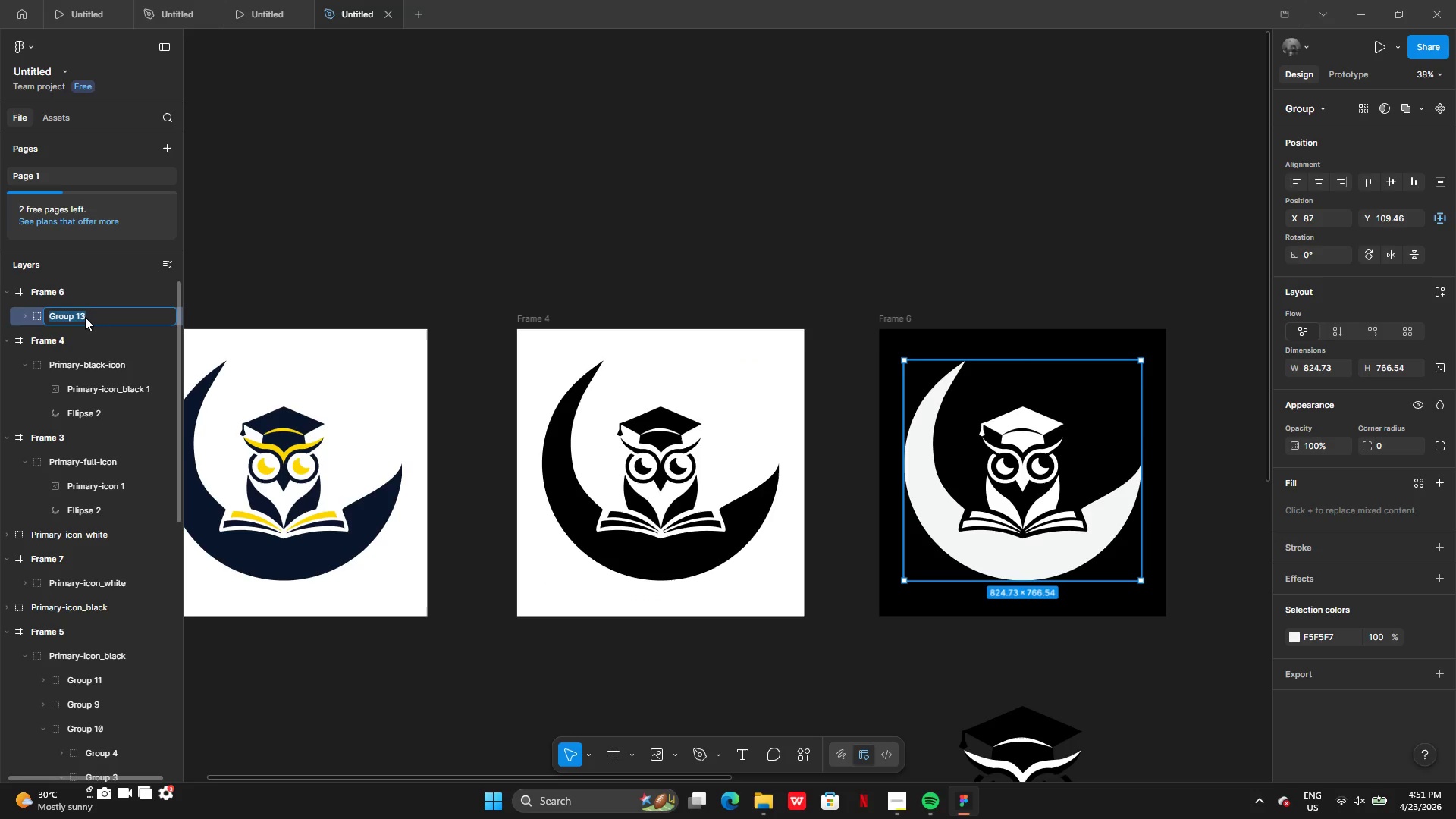 
key(Control+V)
 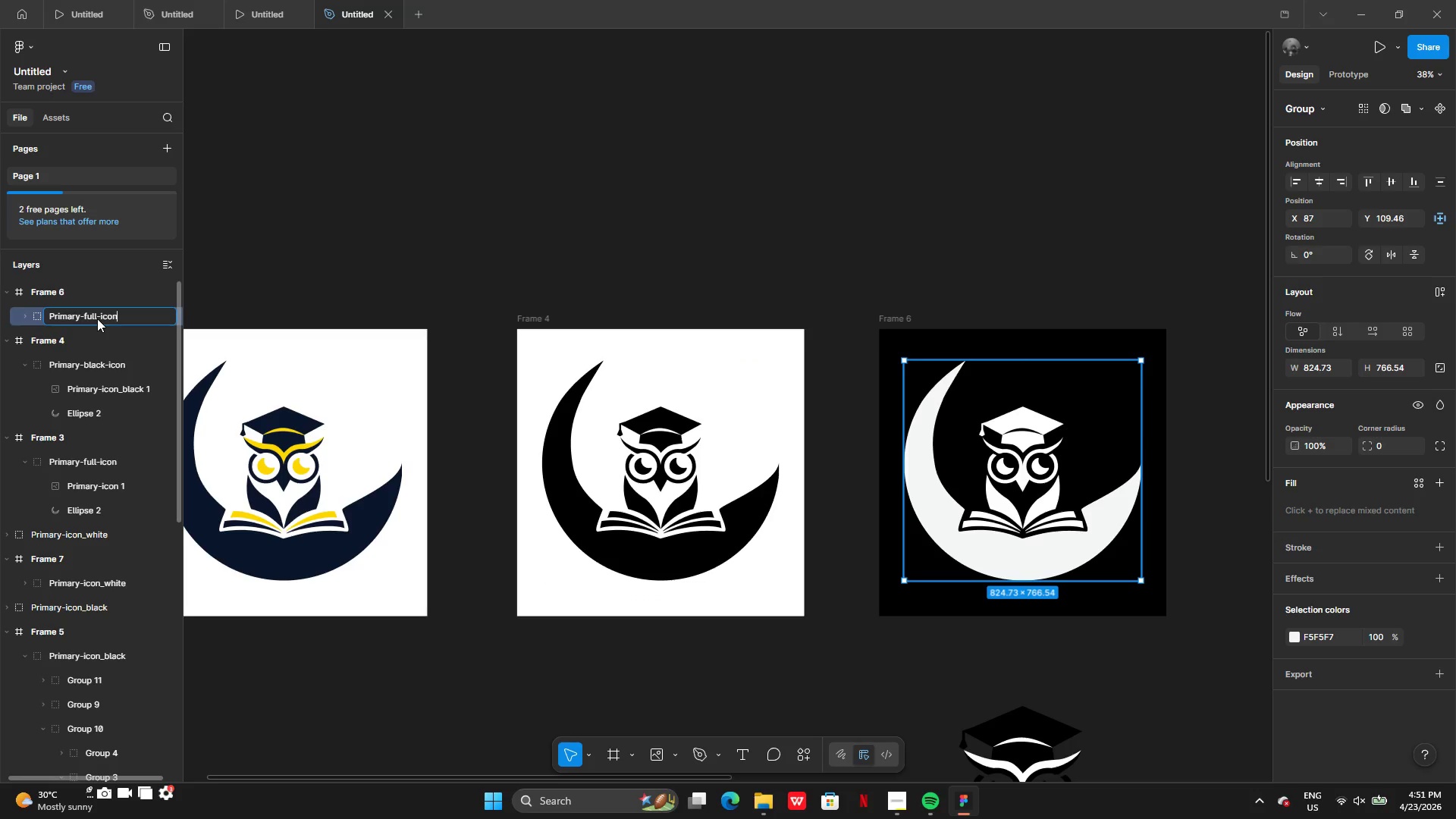 
left_click([97, 318])
 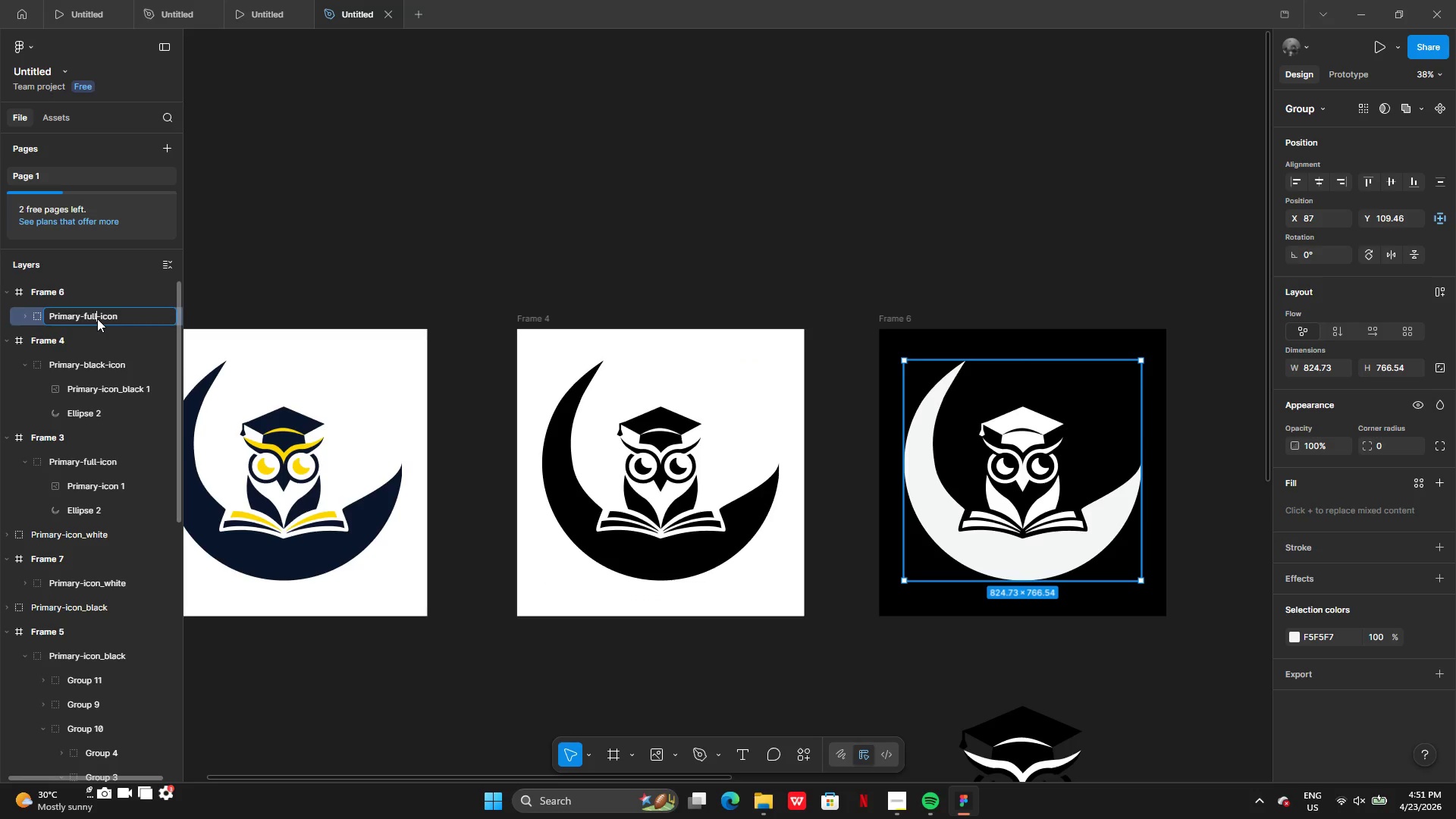 
key(Backspace)
key(Backspace)
key(Backspace)
key(Backspace)
type(White)
 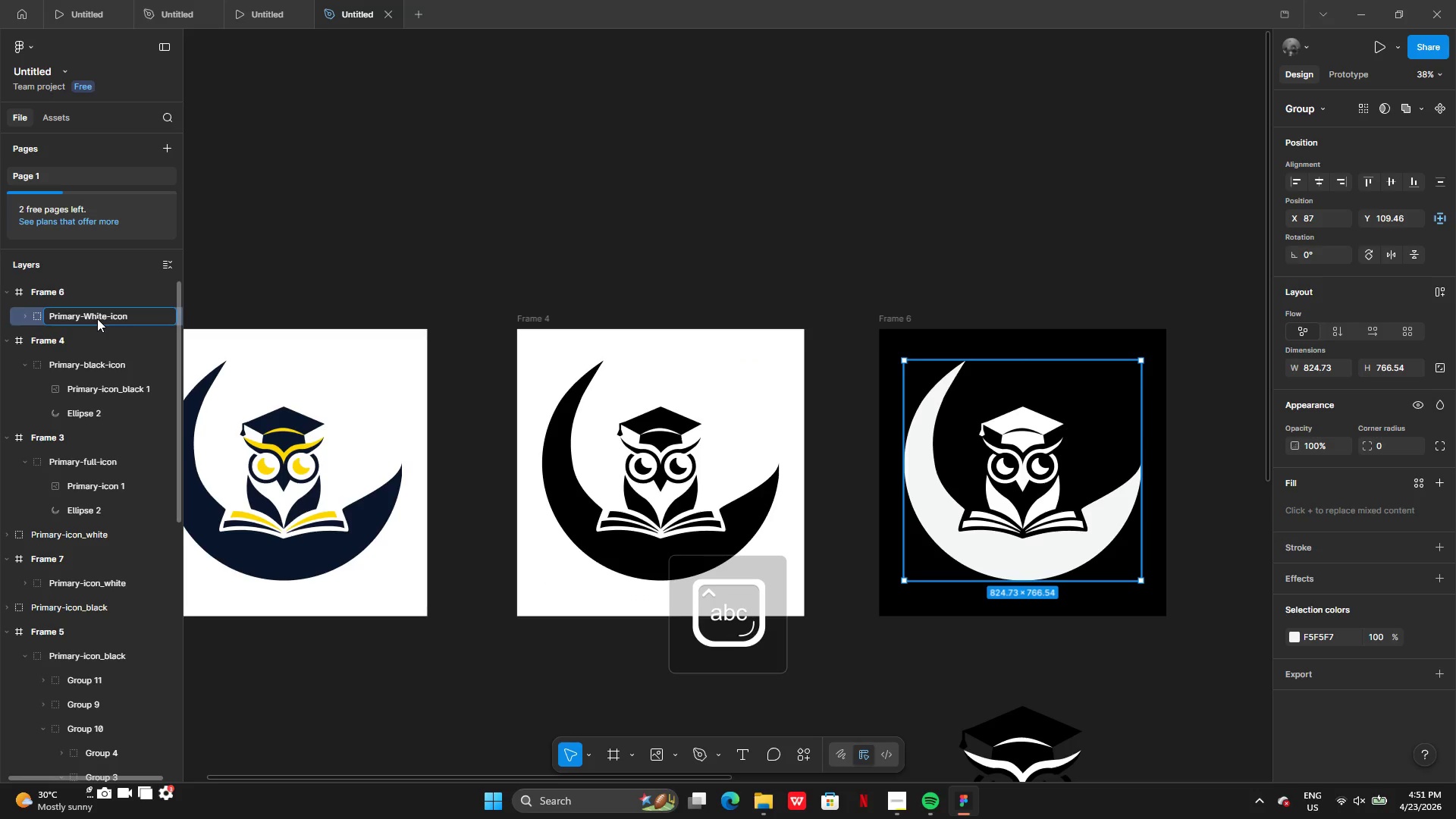 
key(Enter)
 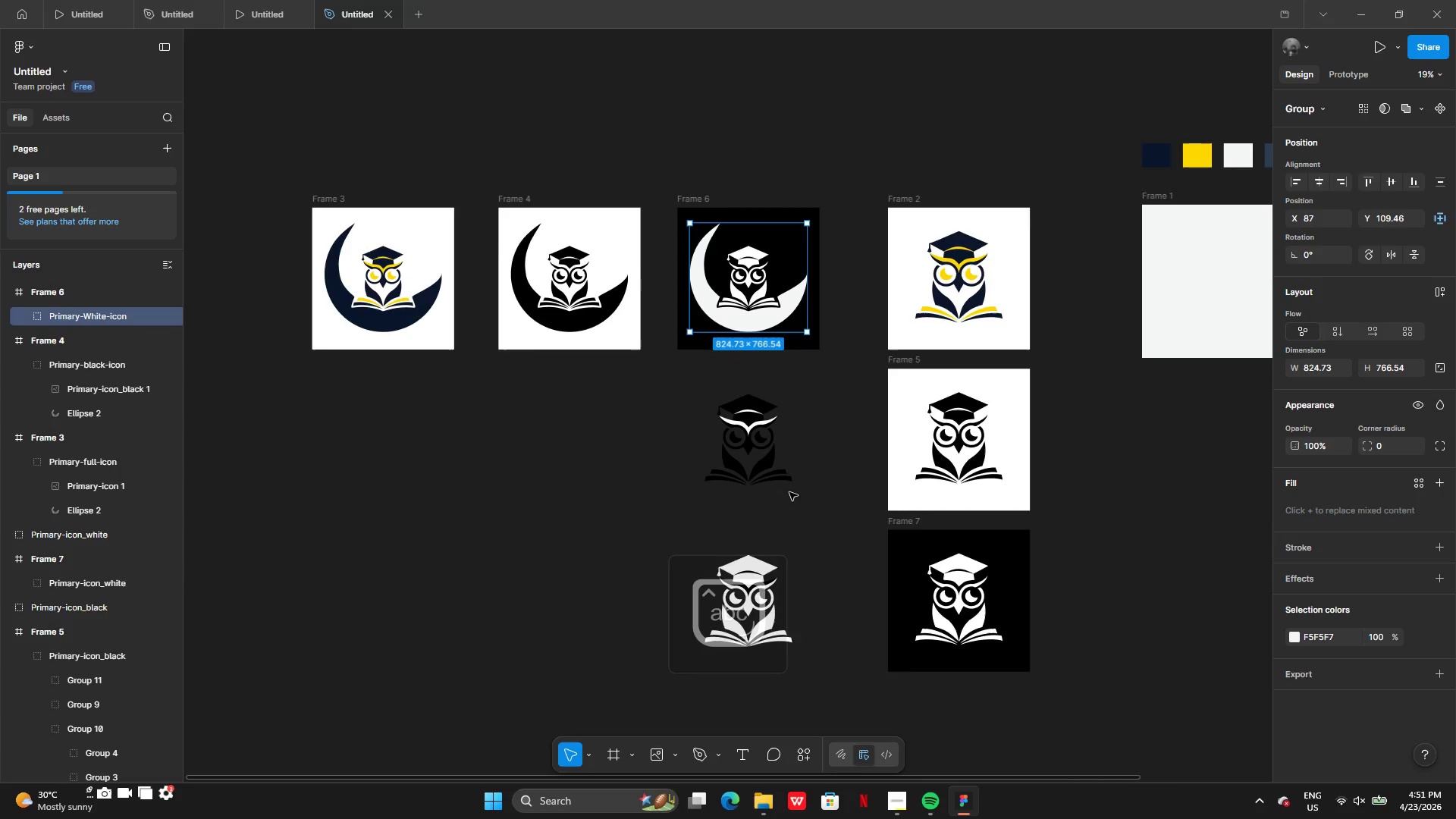 
left_click([657, 330])
 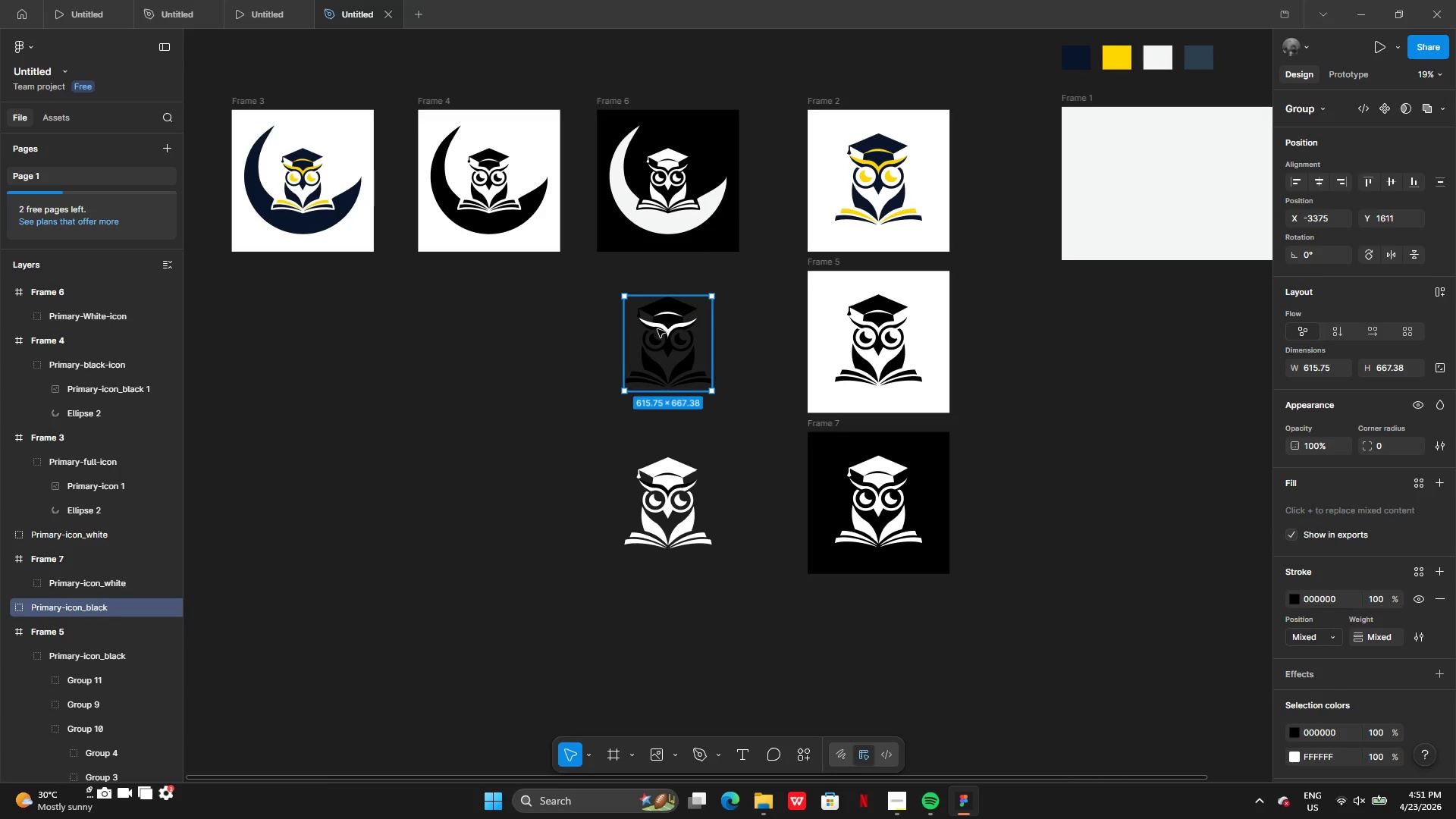 
key(Backspace)
 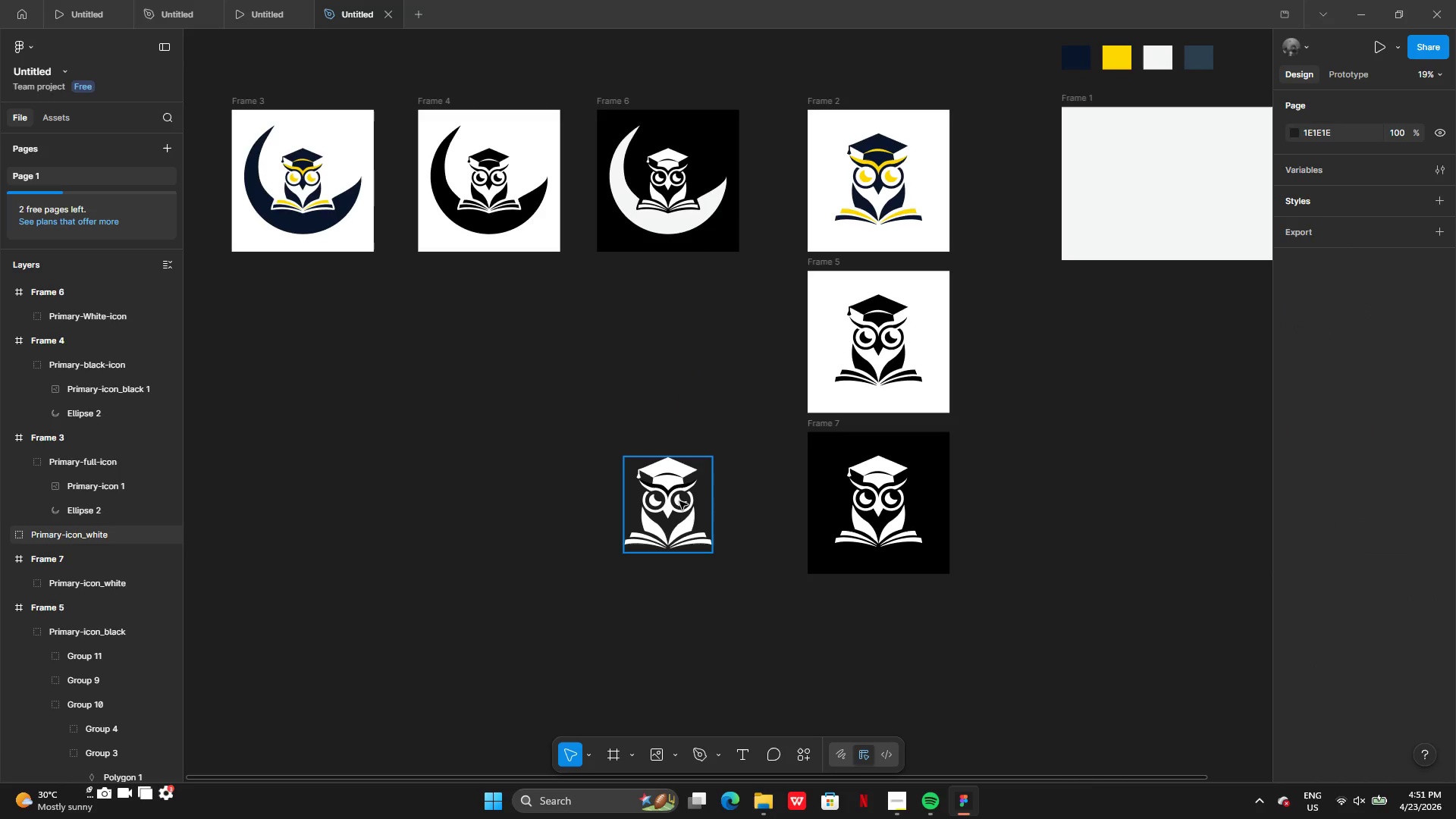 
left_click([676, 506])
 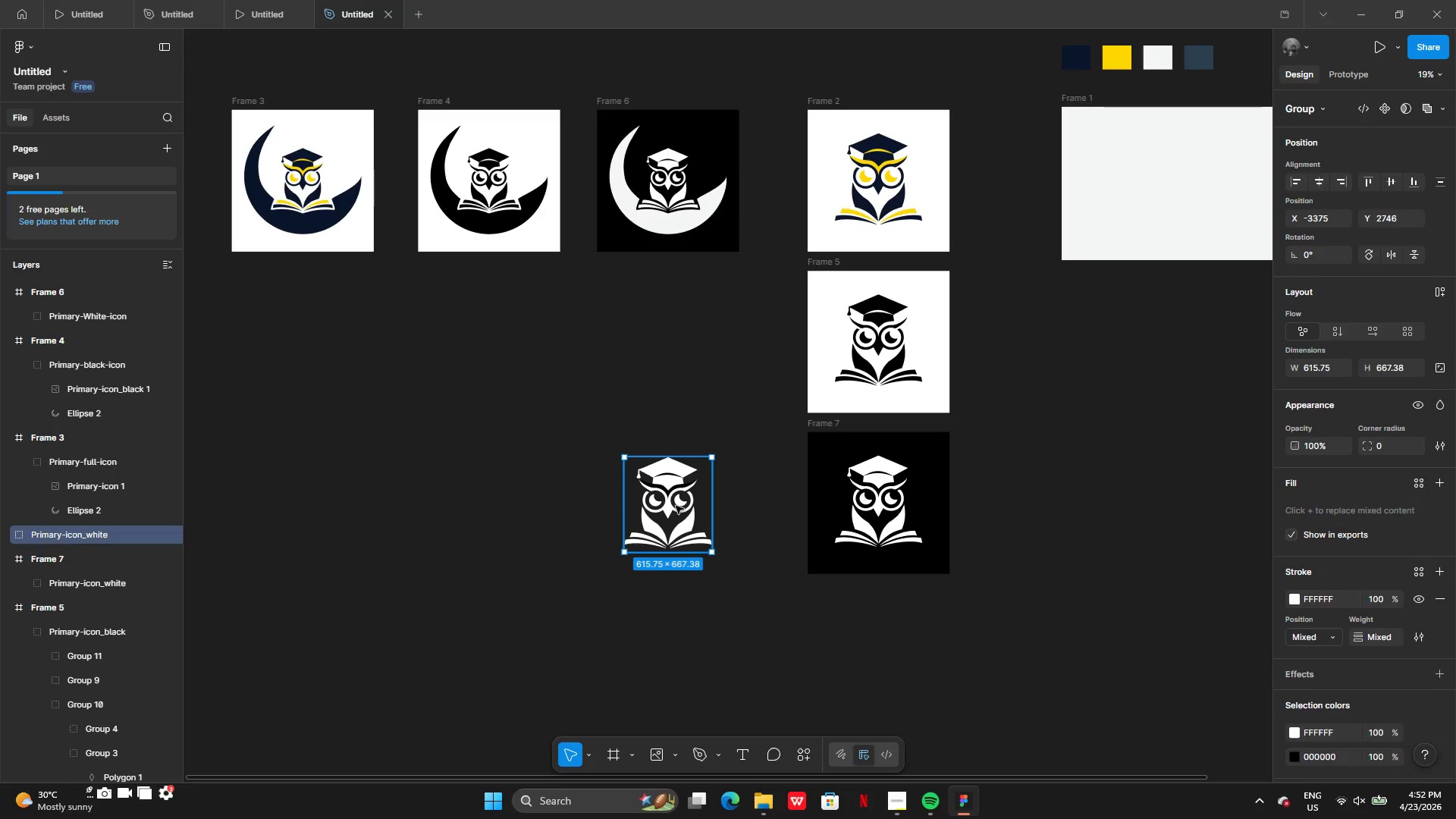 
key(Backspace)
 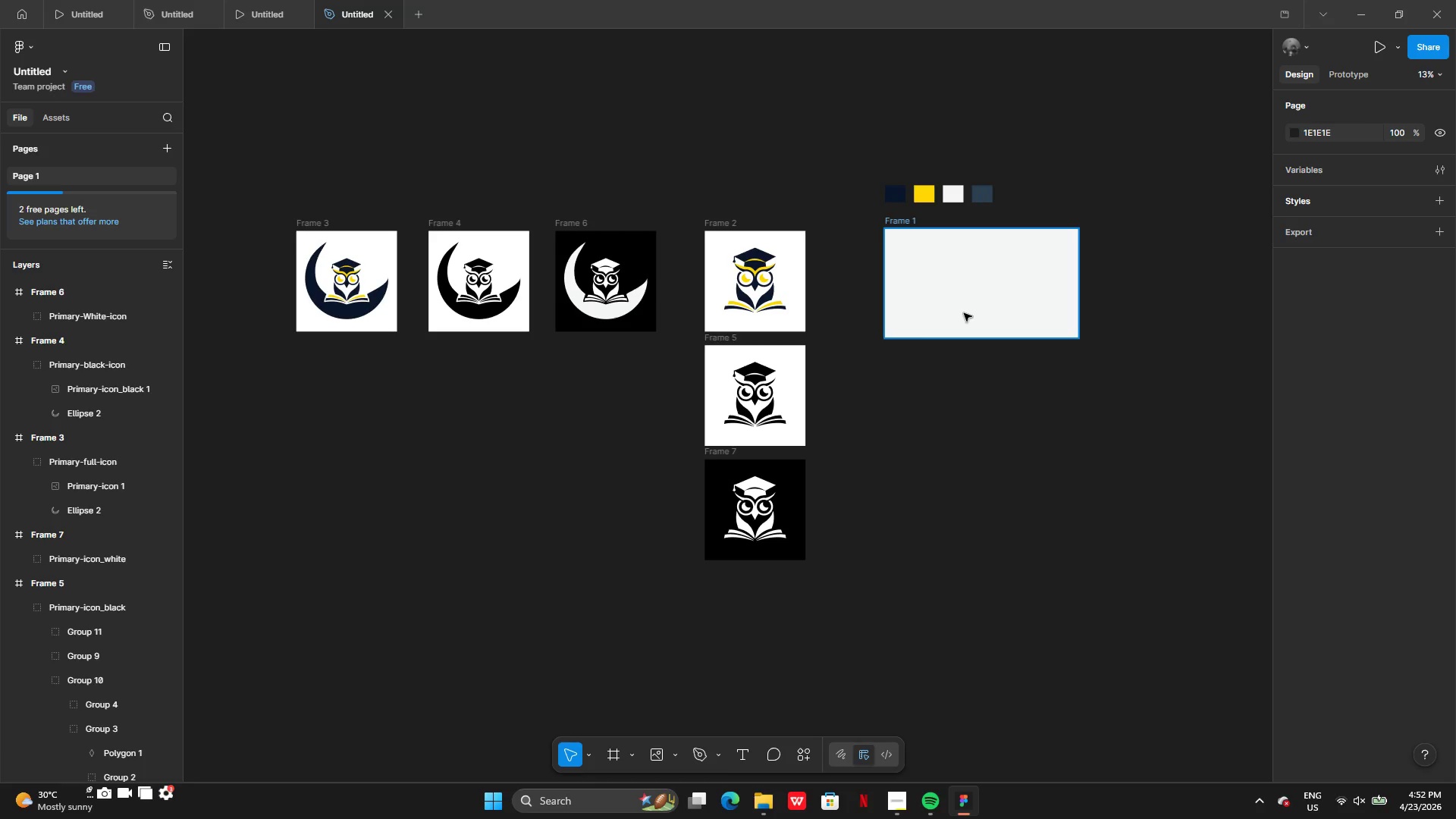 
wait(17.75)
 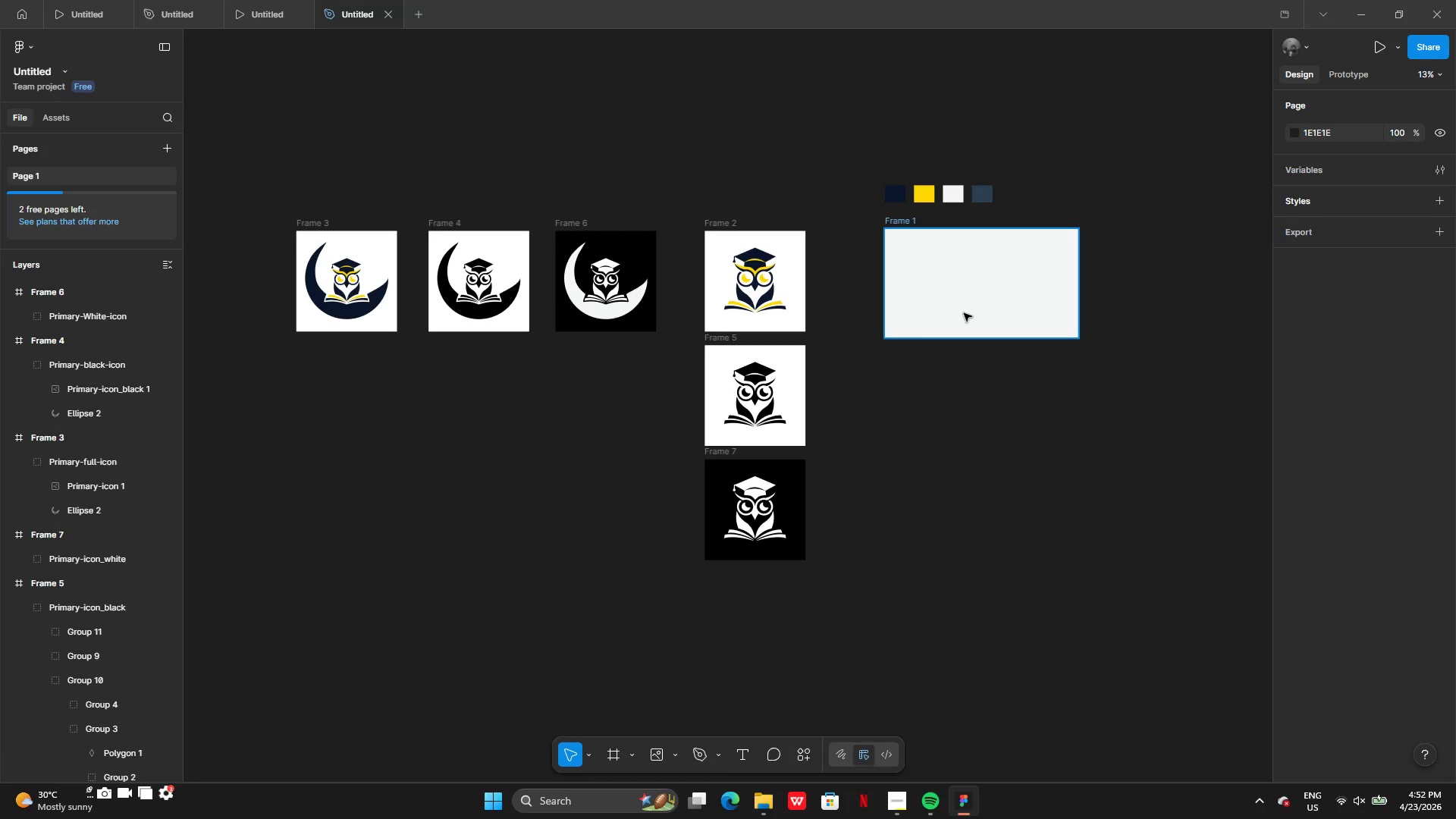 
left_click([673, 261])
 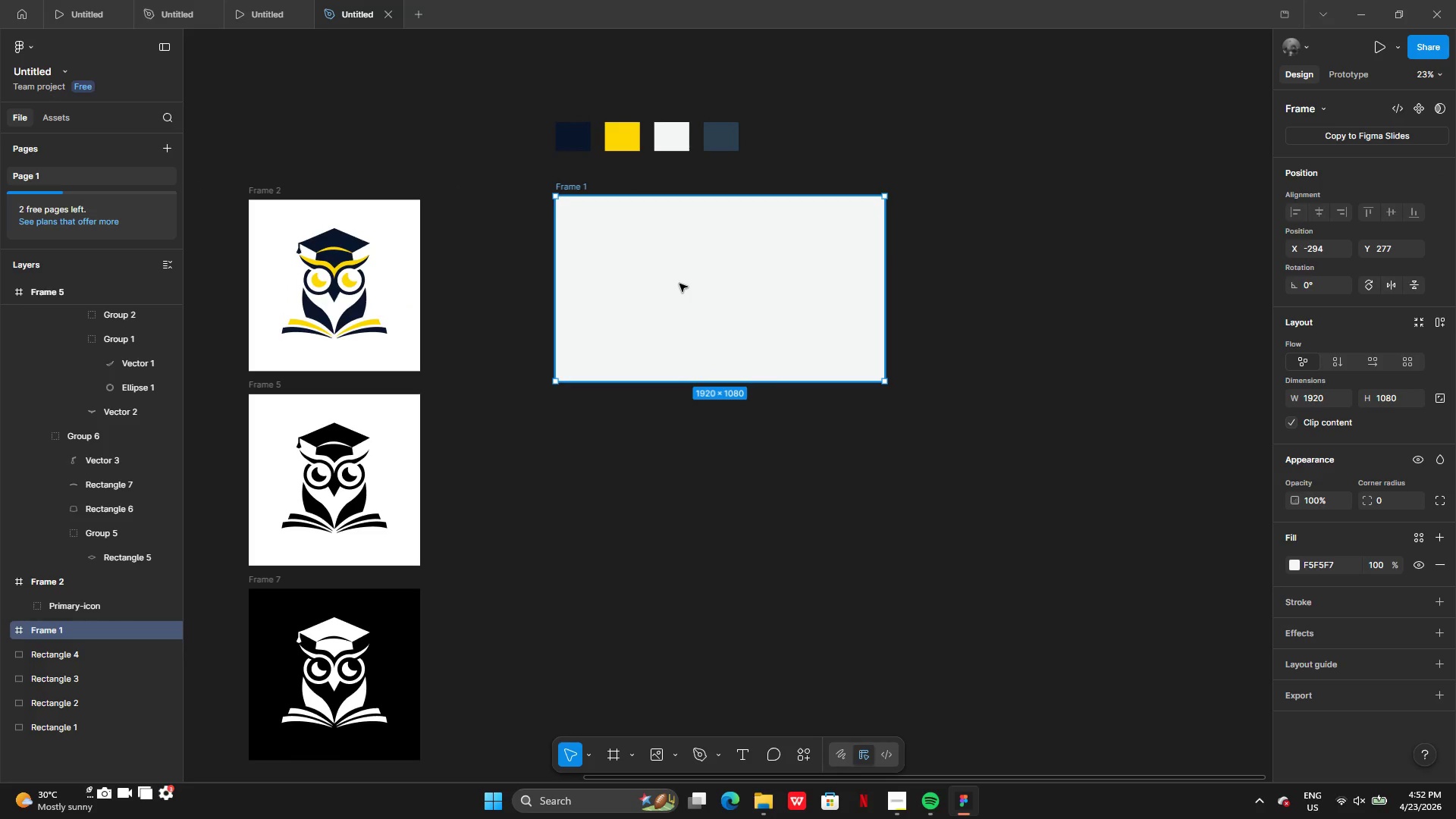 
hold_key(key=AltLeft, duration=0.39)
left_click_drag(start_coordinate=[686, 287], to_coordinate=[698, 489])
 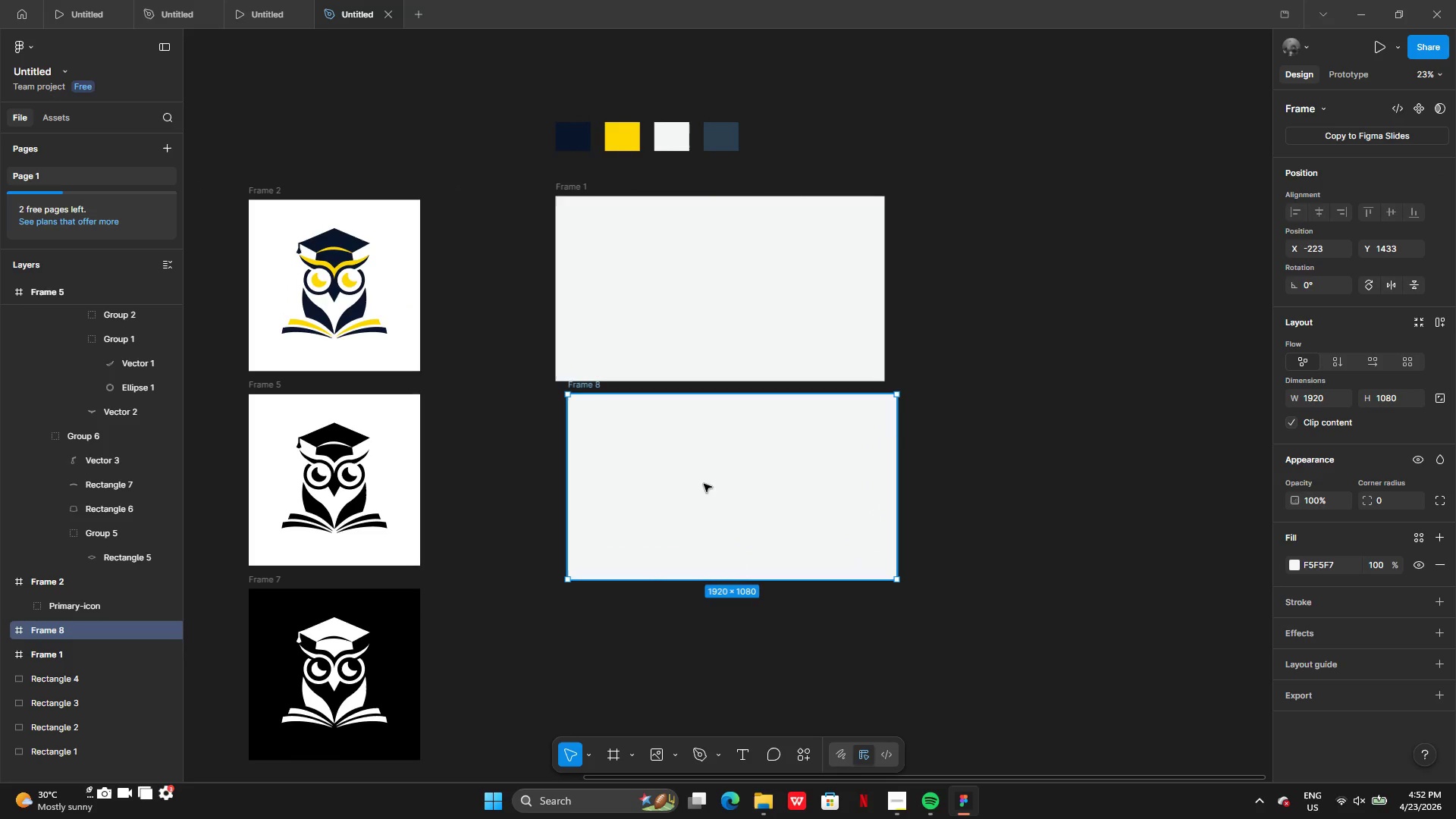 
left_click_drag(start_coordinate=[705, 484], to_coordinate=[688, 493])
 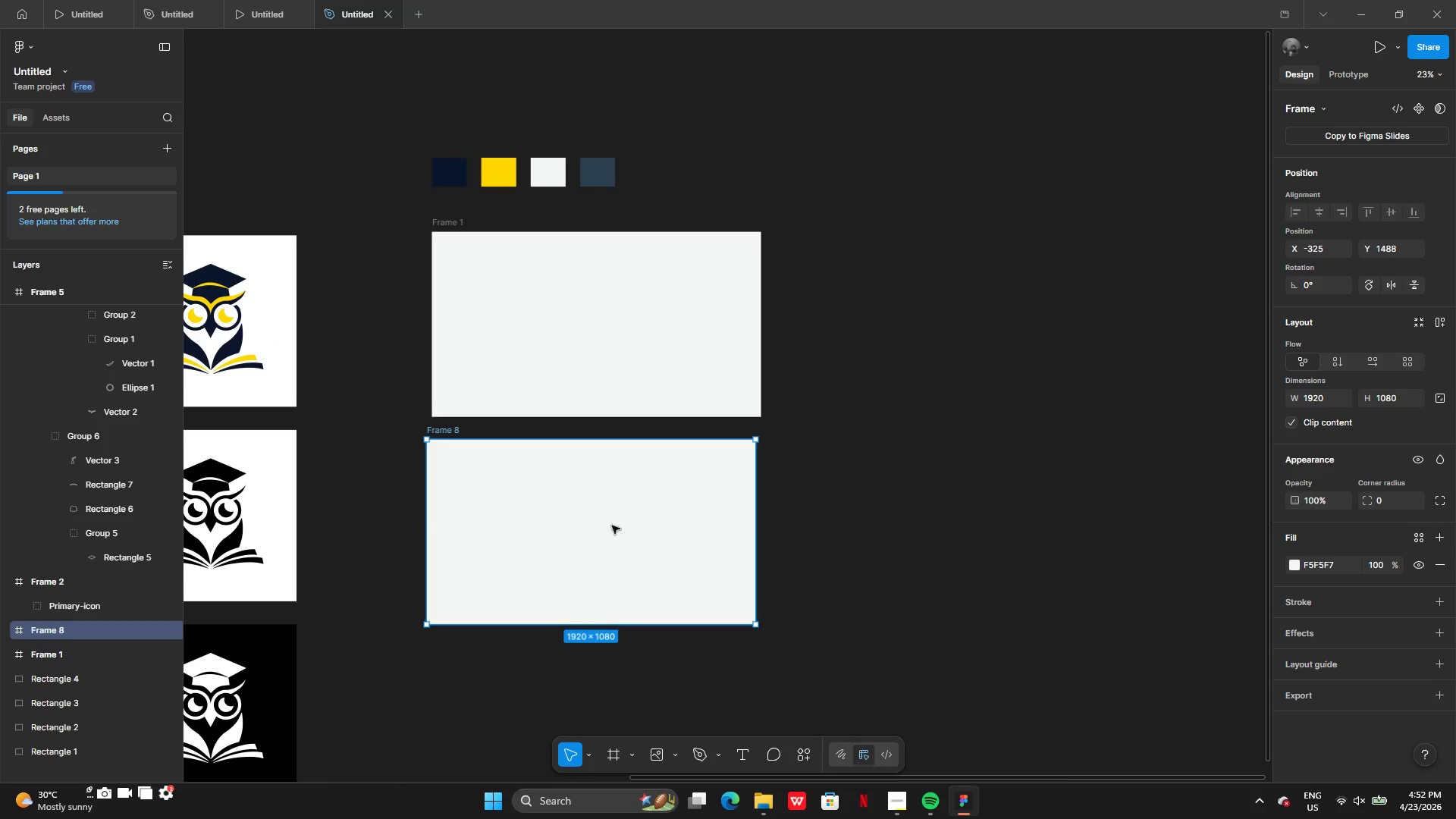 
left_click_drag(start_coordinate=[604, 532], to_coordinate=[993, 325])
 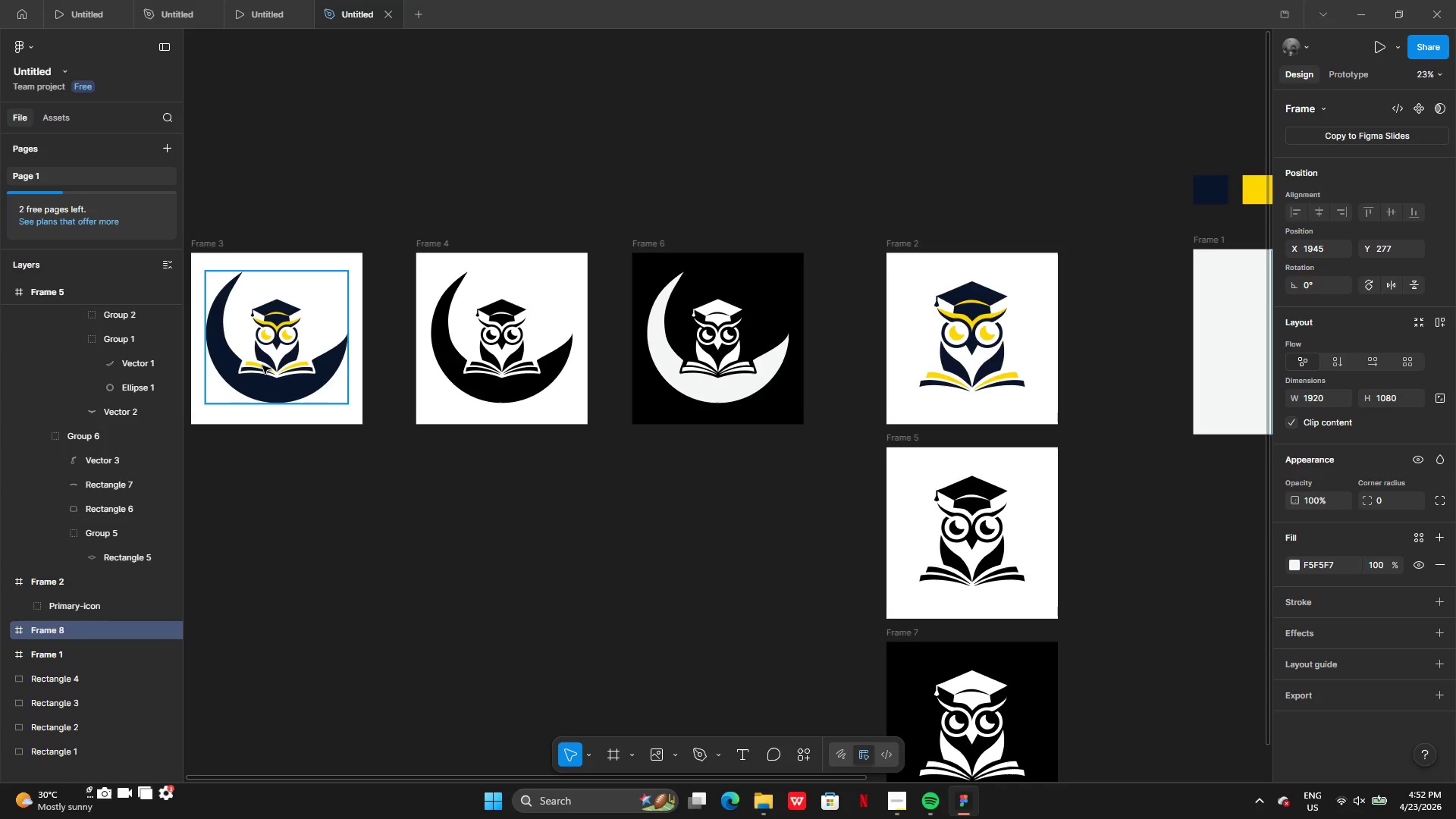 
hold_key(key=AltLeft, duration=0.42)
left_click_drag(start_coordinate=[273, 350], to_coordinate=[451, 505])
 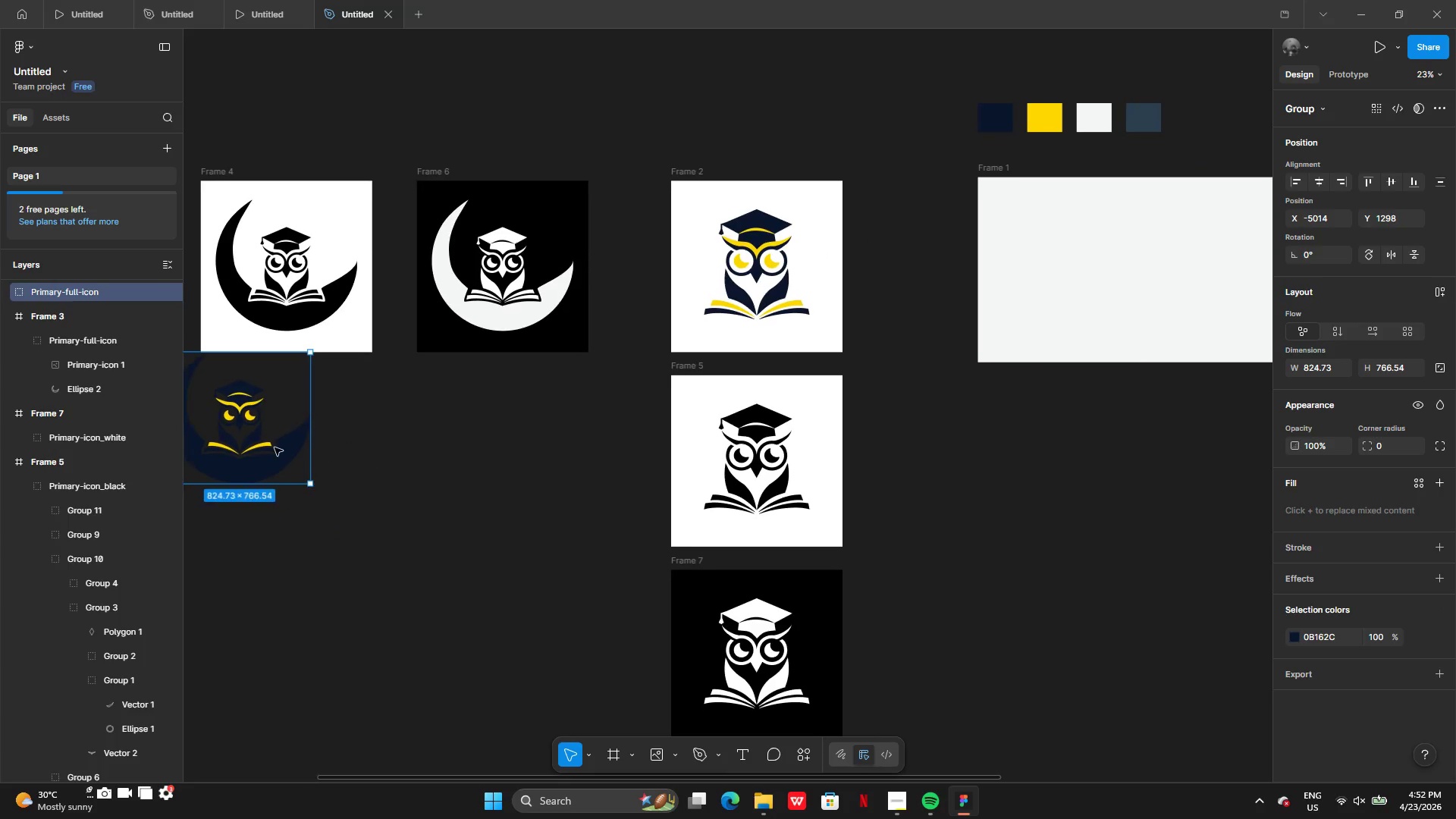 
left_click_drag(start_coordinate=[270, 446], to_coordinate=[1117, 288])
 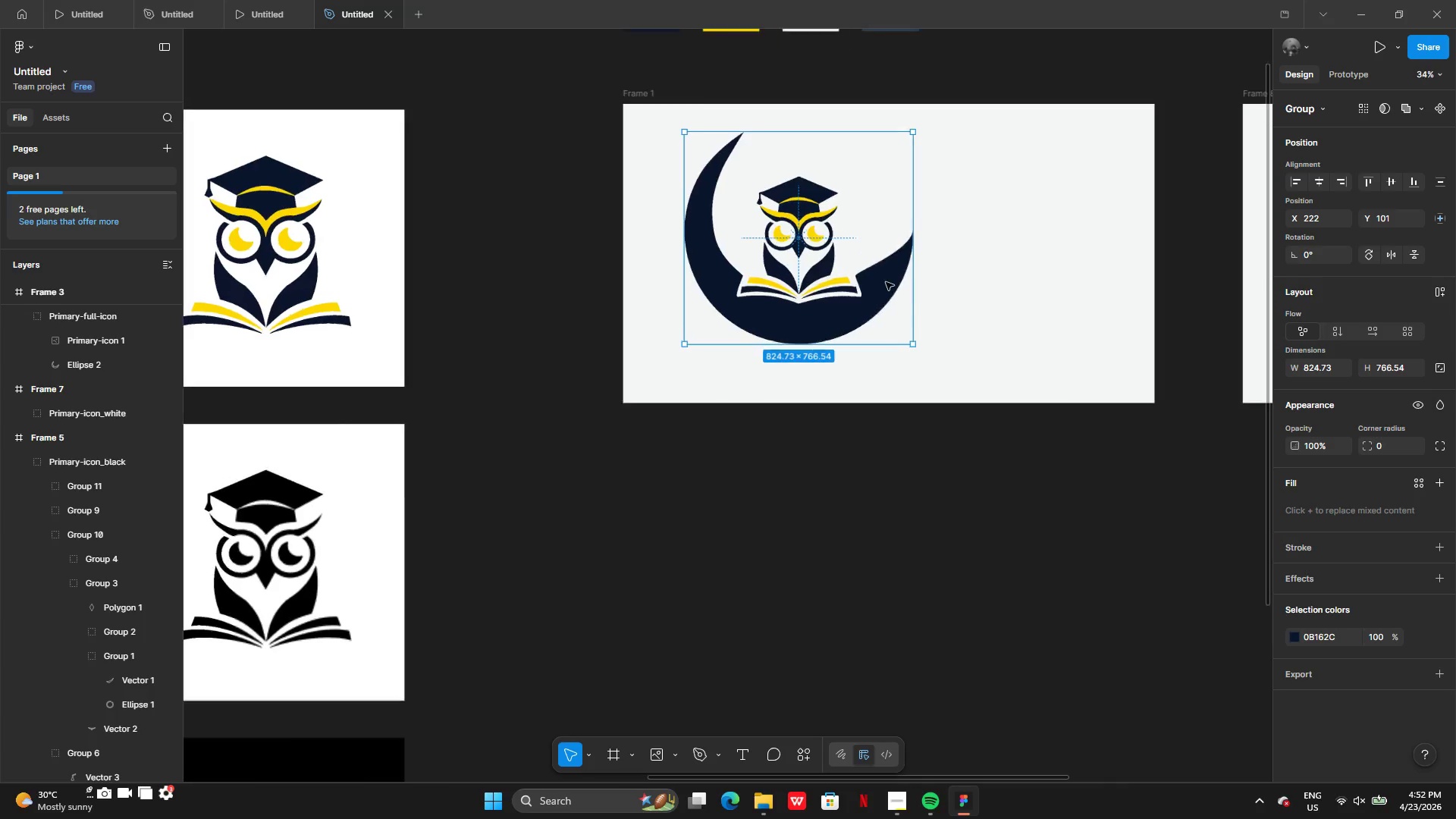 
left_click_drag(start_coordinate=[856, 280], to_coordinate=[829, 293])
 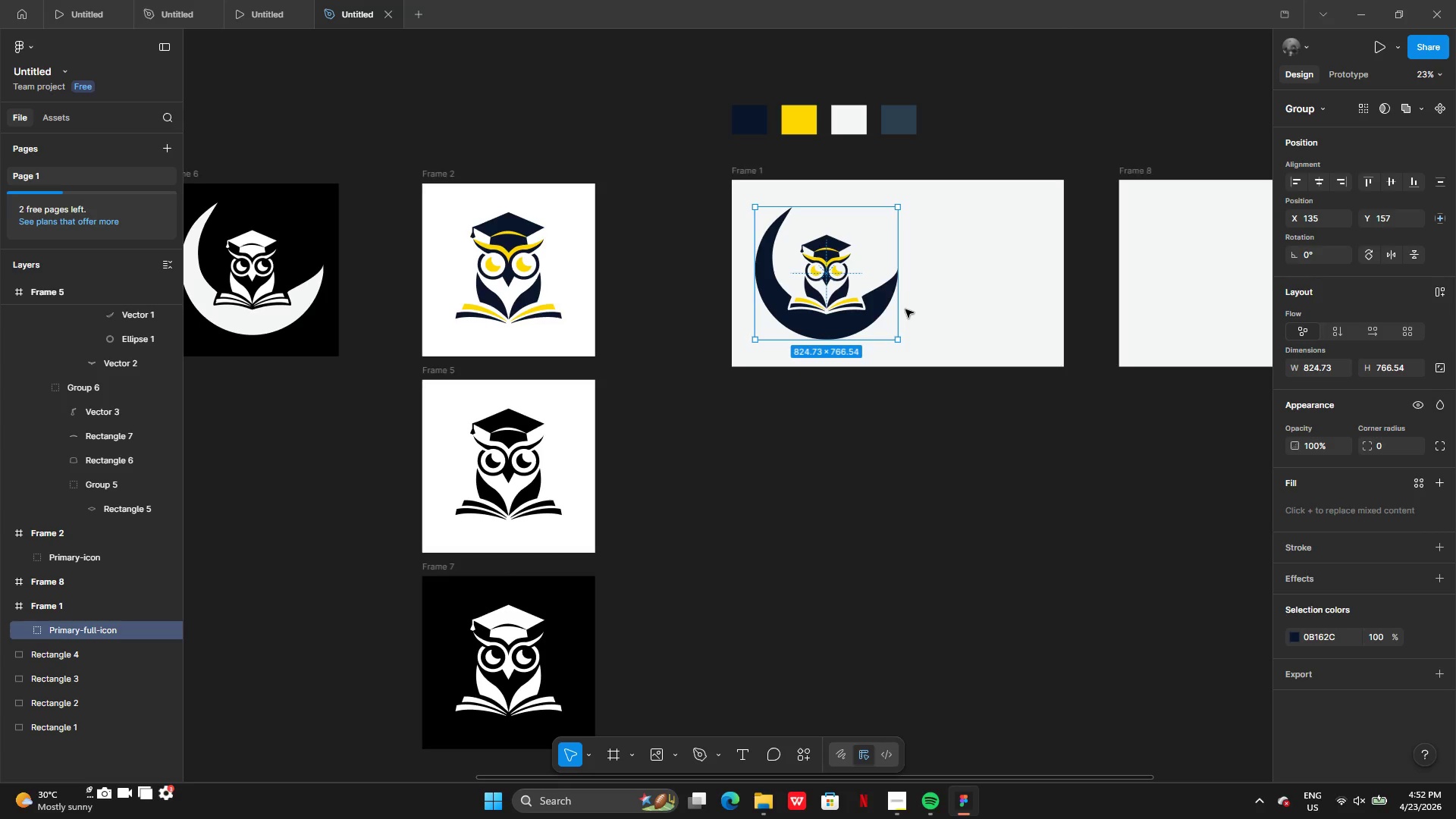 
wait(8.22)
 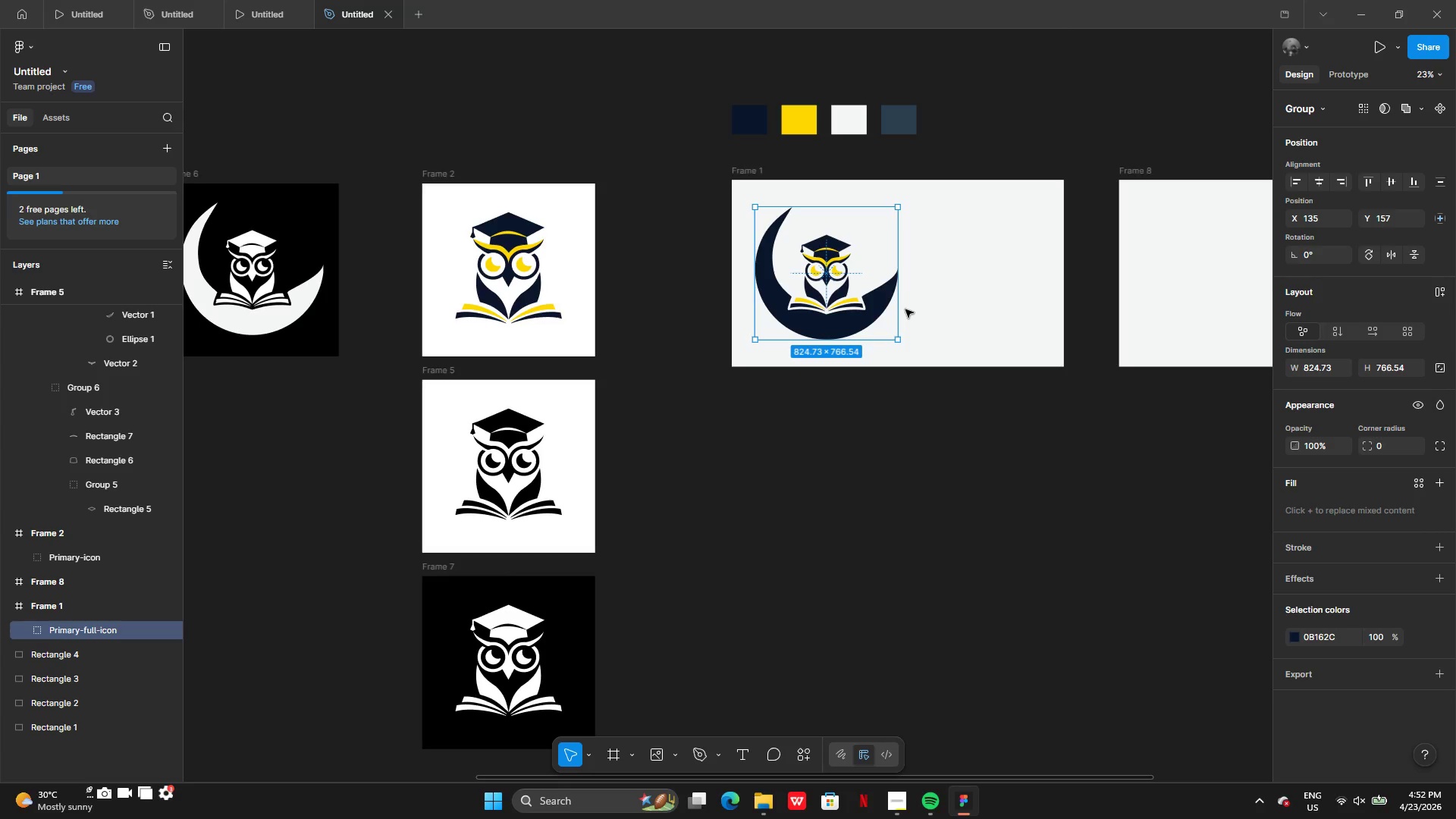 
left_click([886, 803])